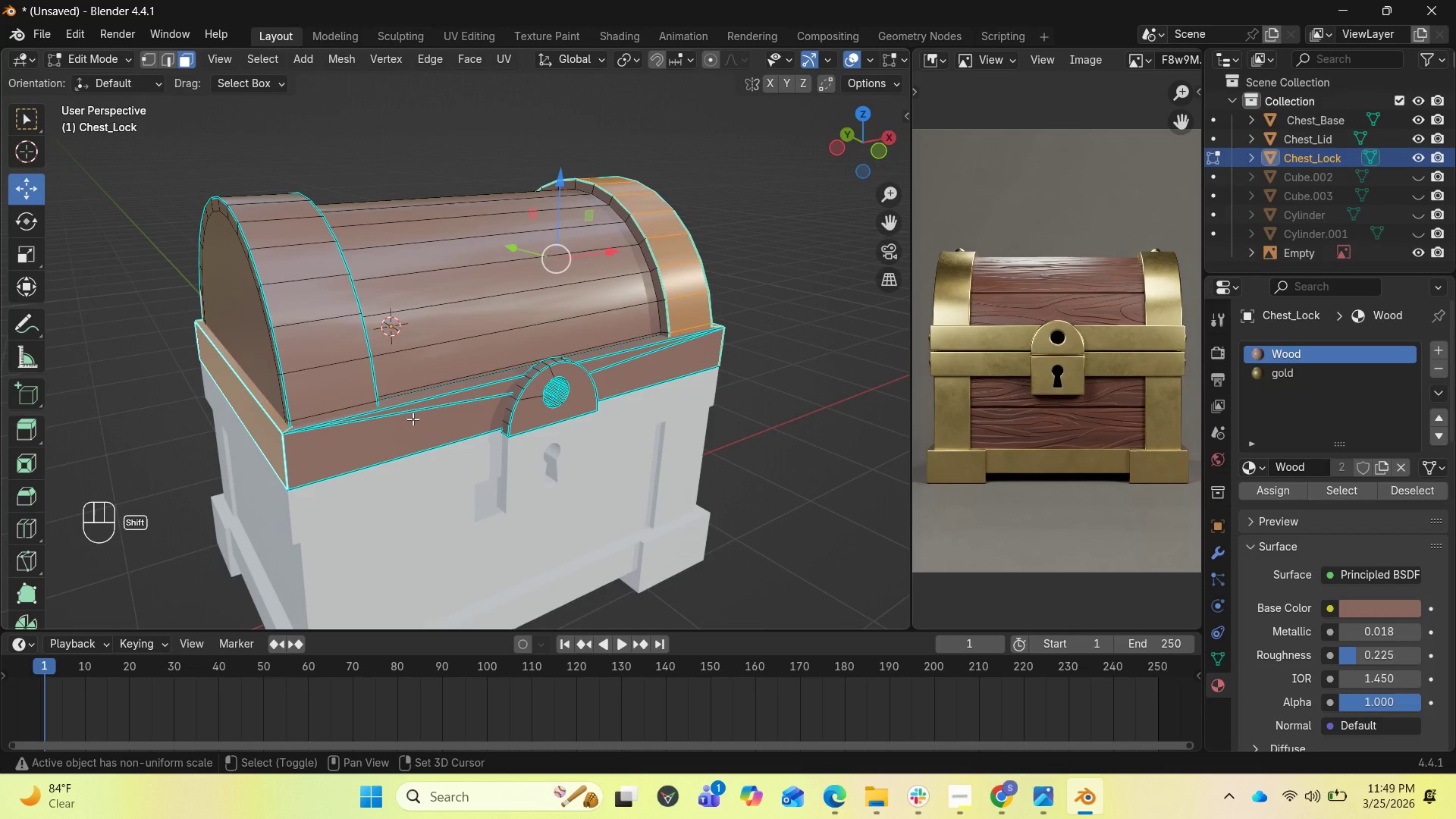 
left_click([408, 425])
 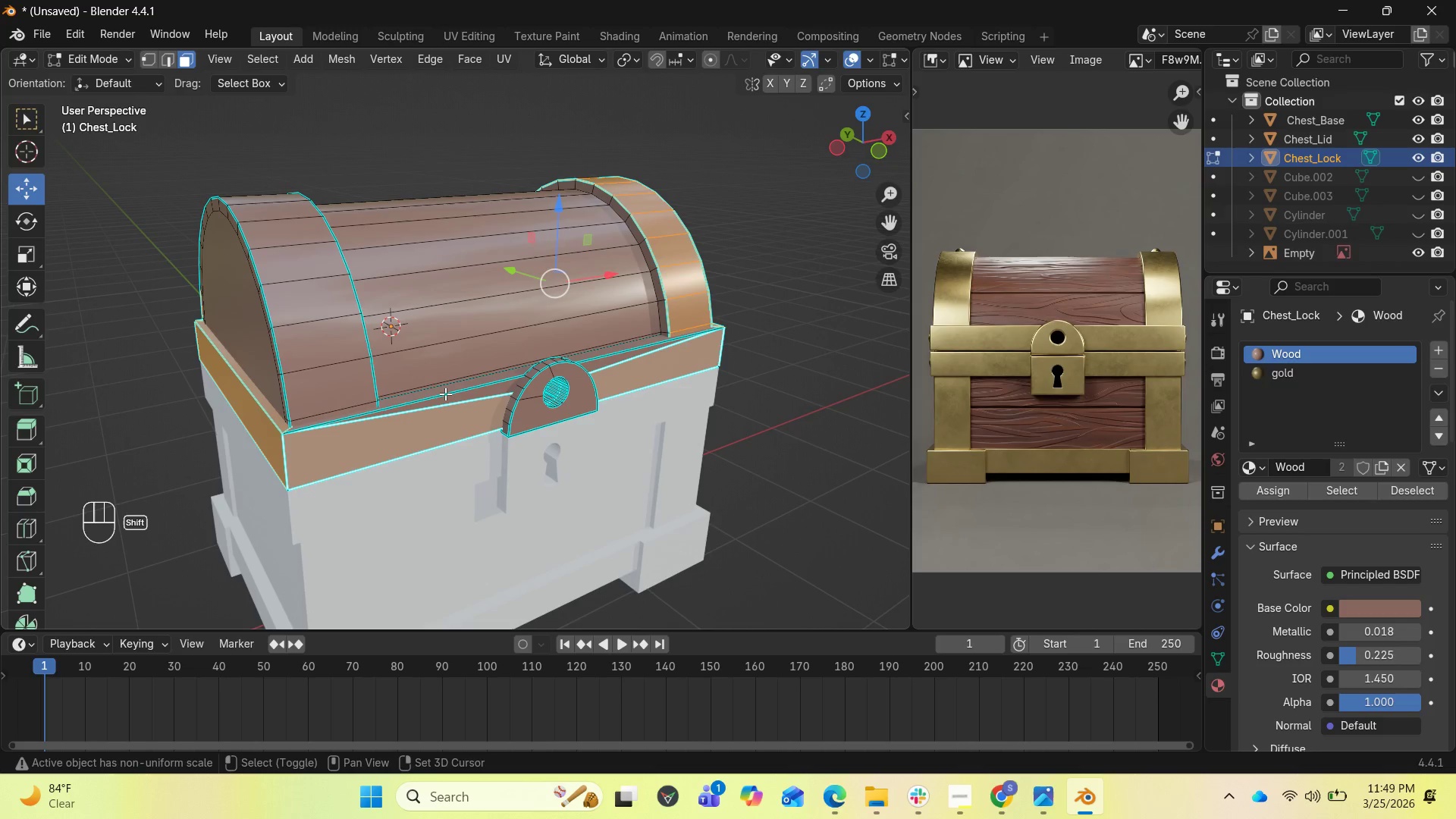 
left_click([447, 394])
 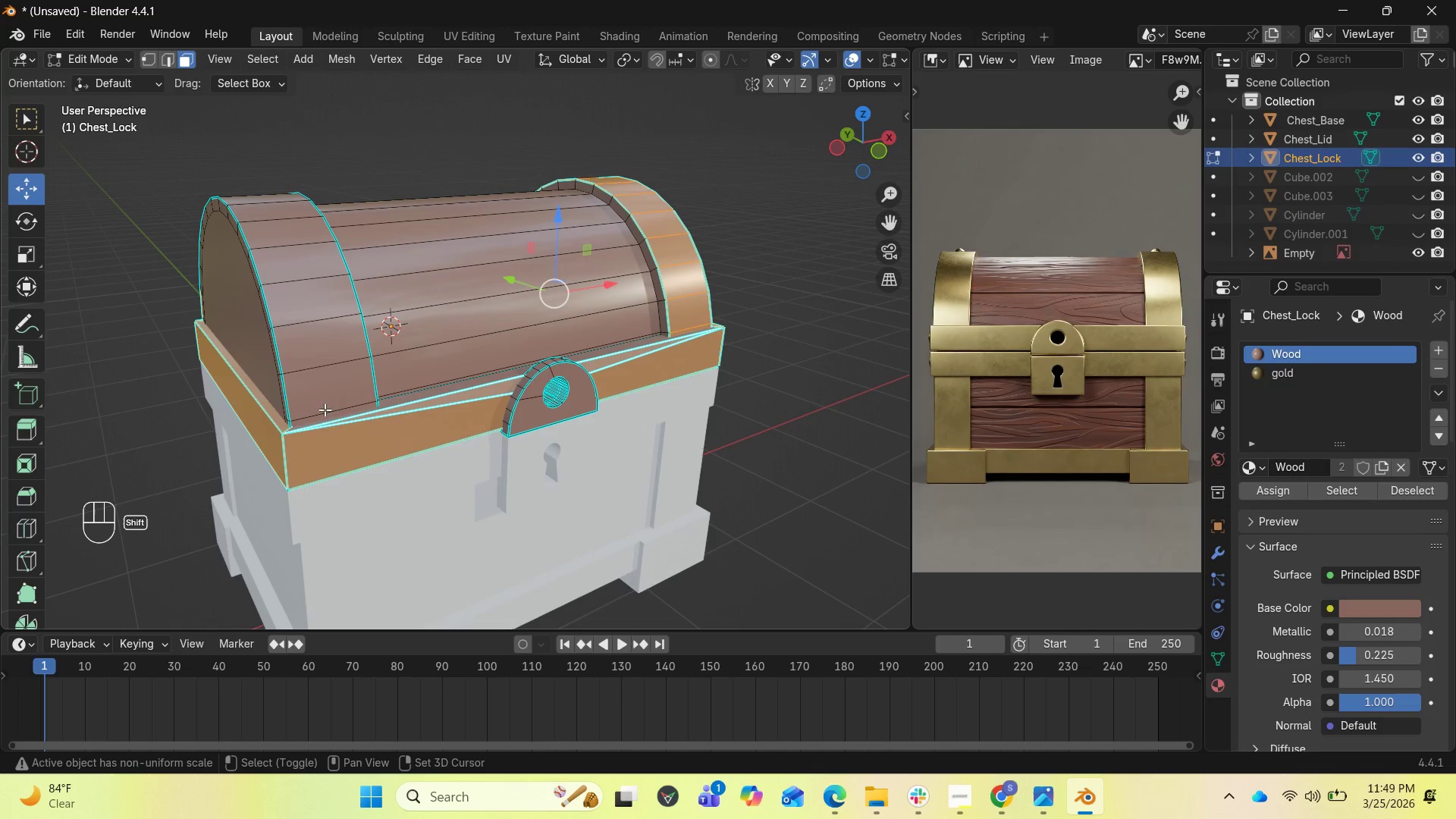 
left_click([322, 416])
 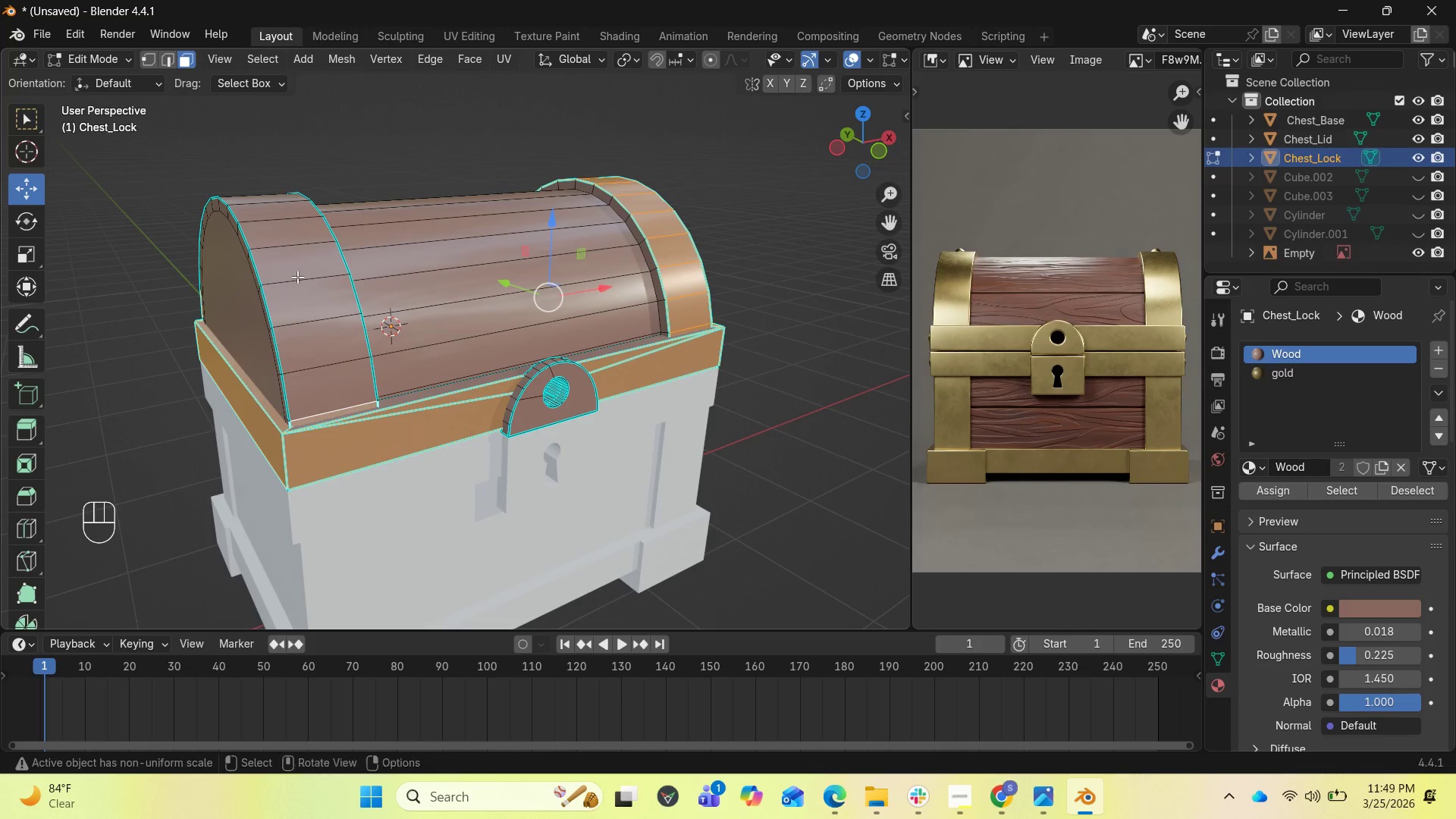 
hold_key(key=ControlLeft, duration=0.92)
left_click([289, 257])
 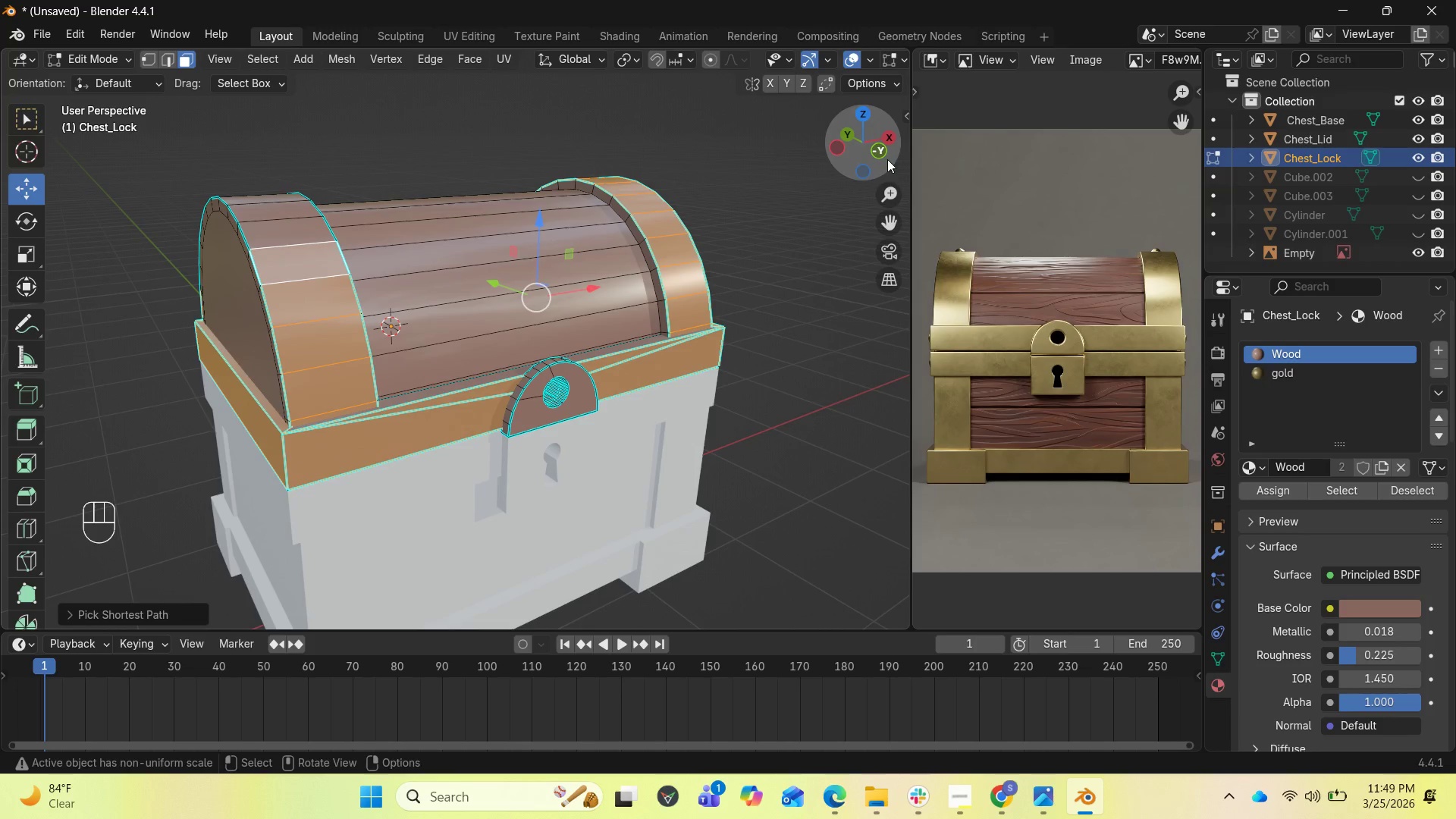 
left_click_drag(start_coordinate=[876, 145], to_coordinate=[227, 181])
 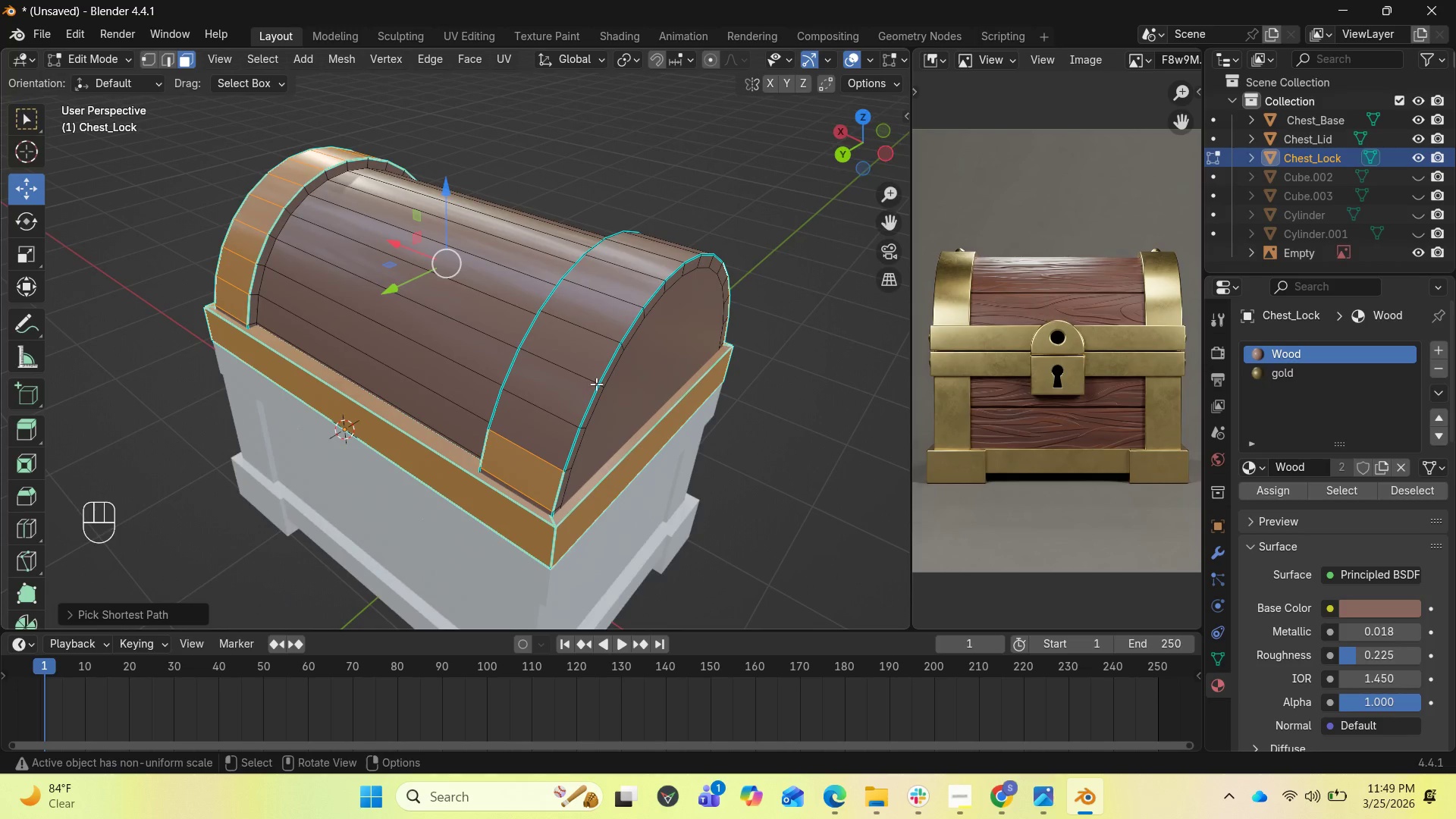 
hold_key(key=ControlLeft, duration=5.3)
left_click([568, 400])
 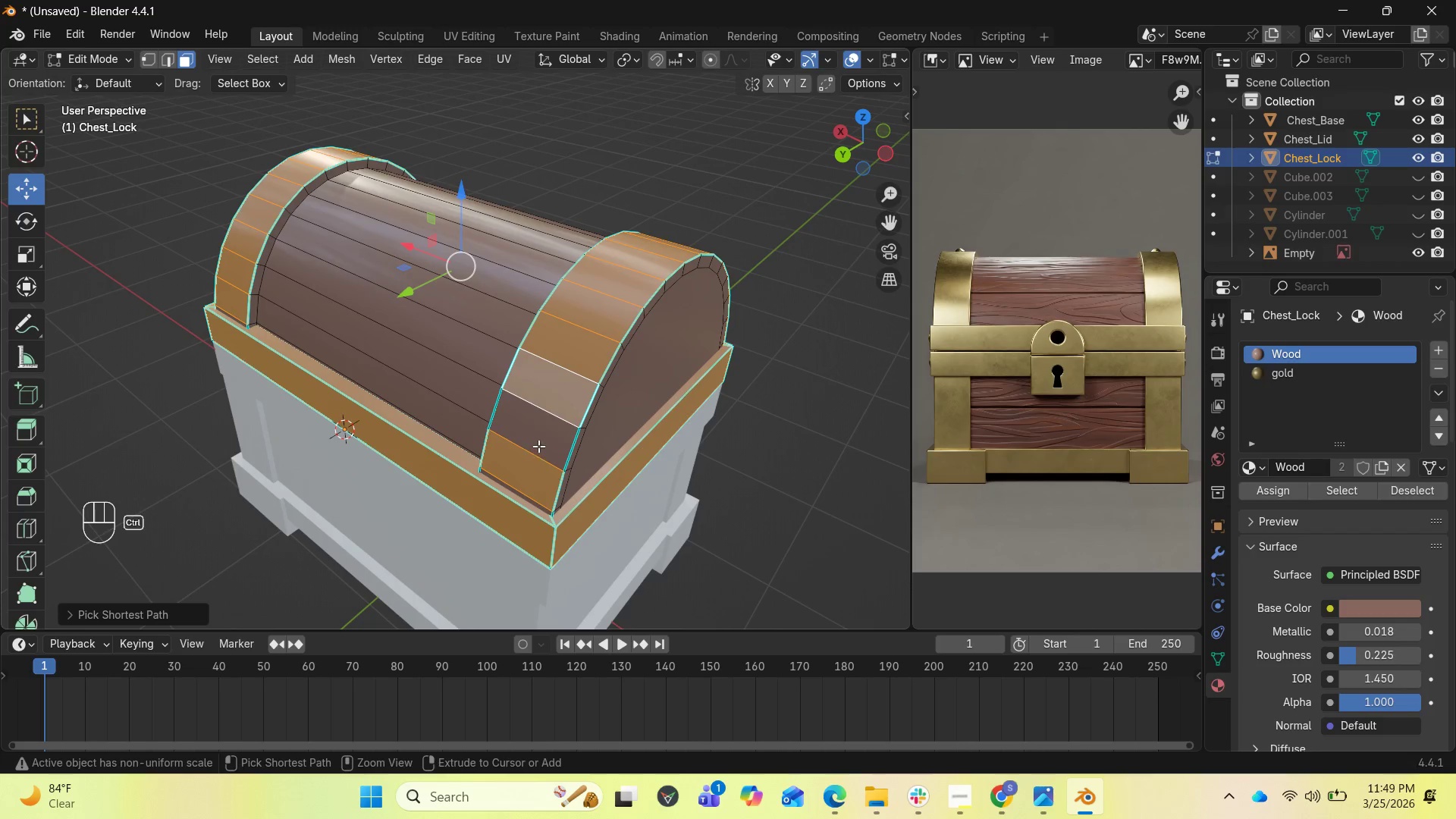 
left_click([539, 446])
 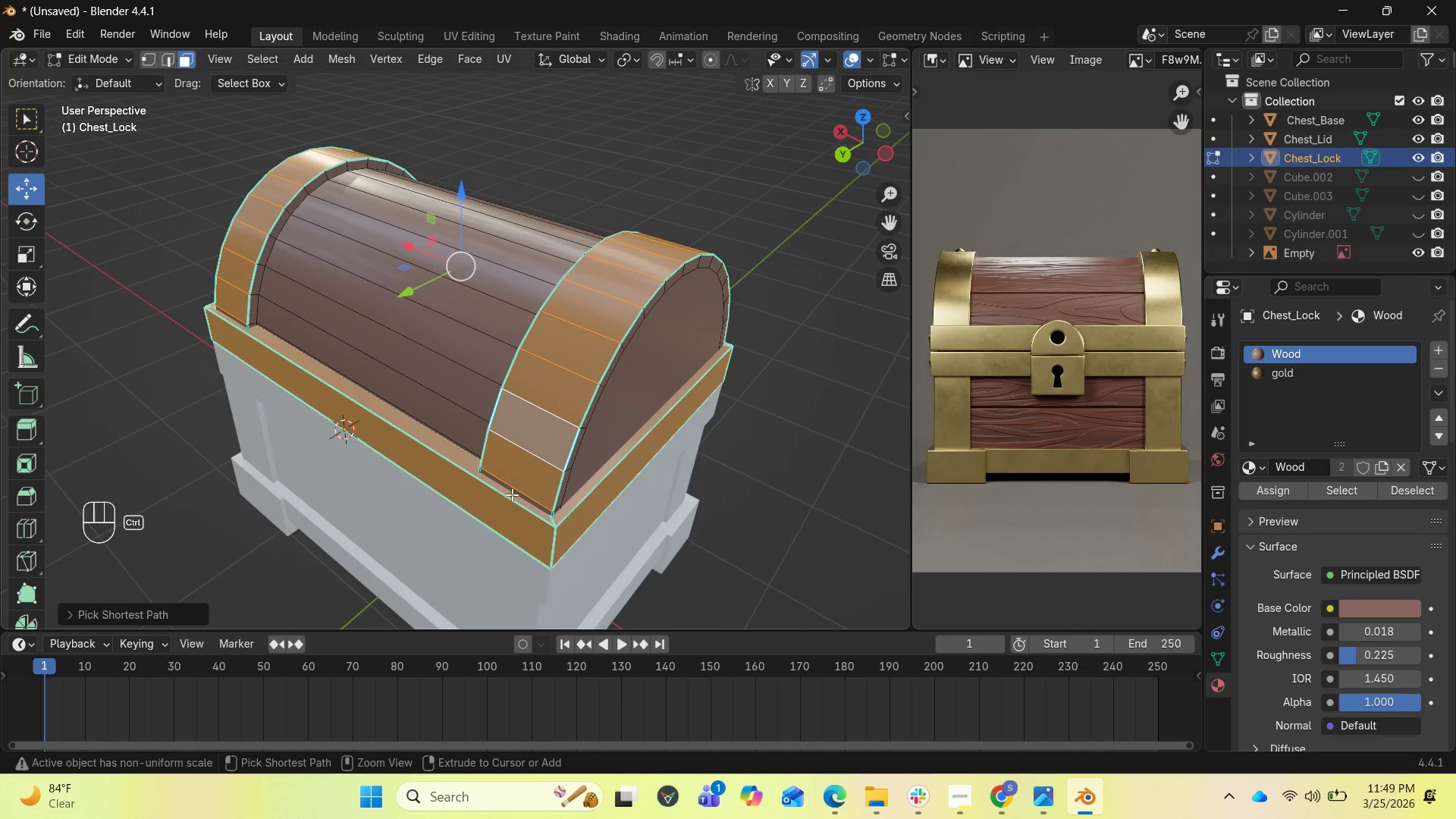 
left_click([513, 493])
 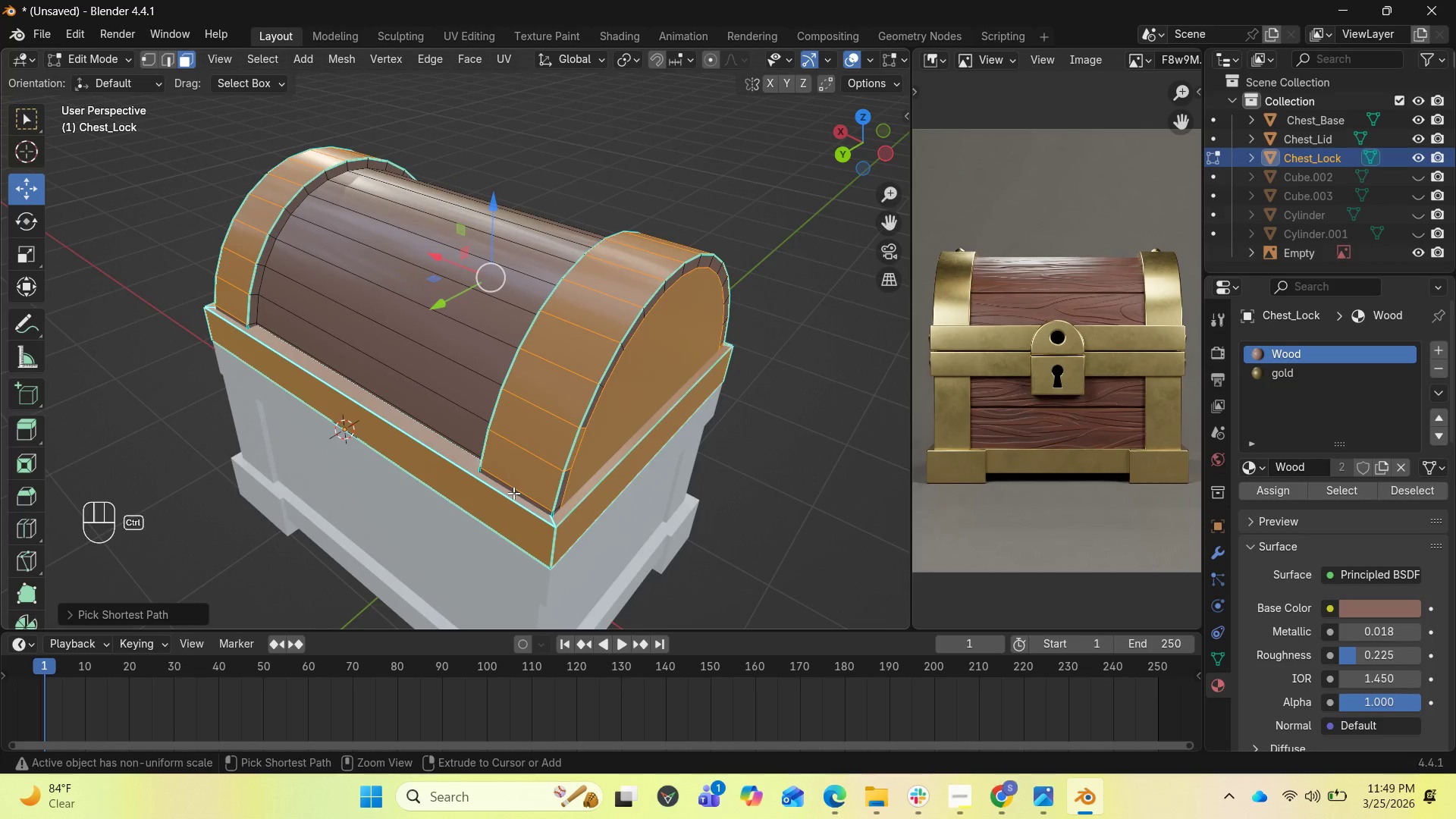 
key(Control+Z)
 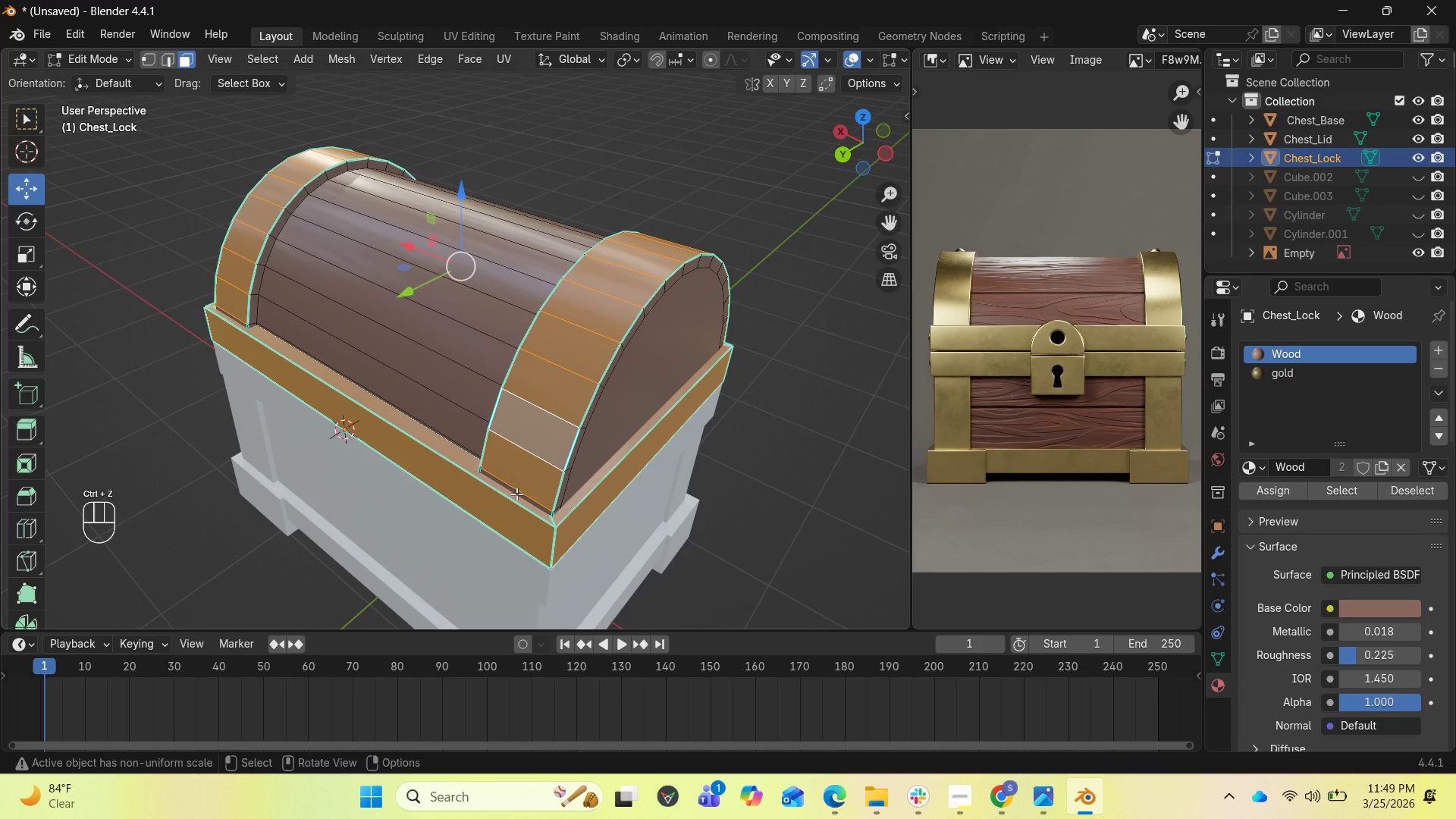 
hold_key(key=ShiftLeft, duration=4.45)
left_click([516, 494])
 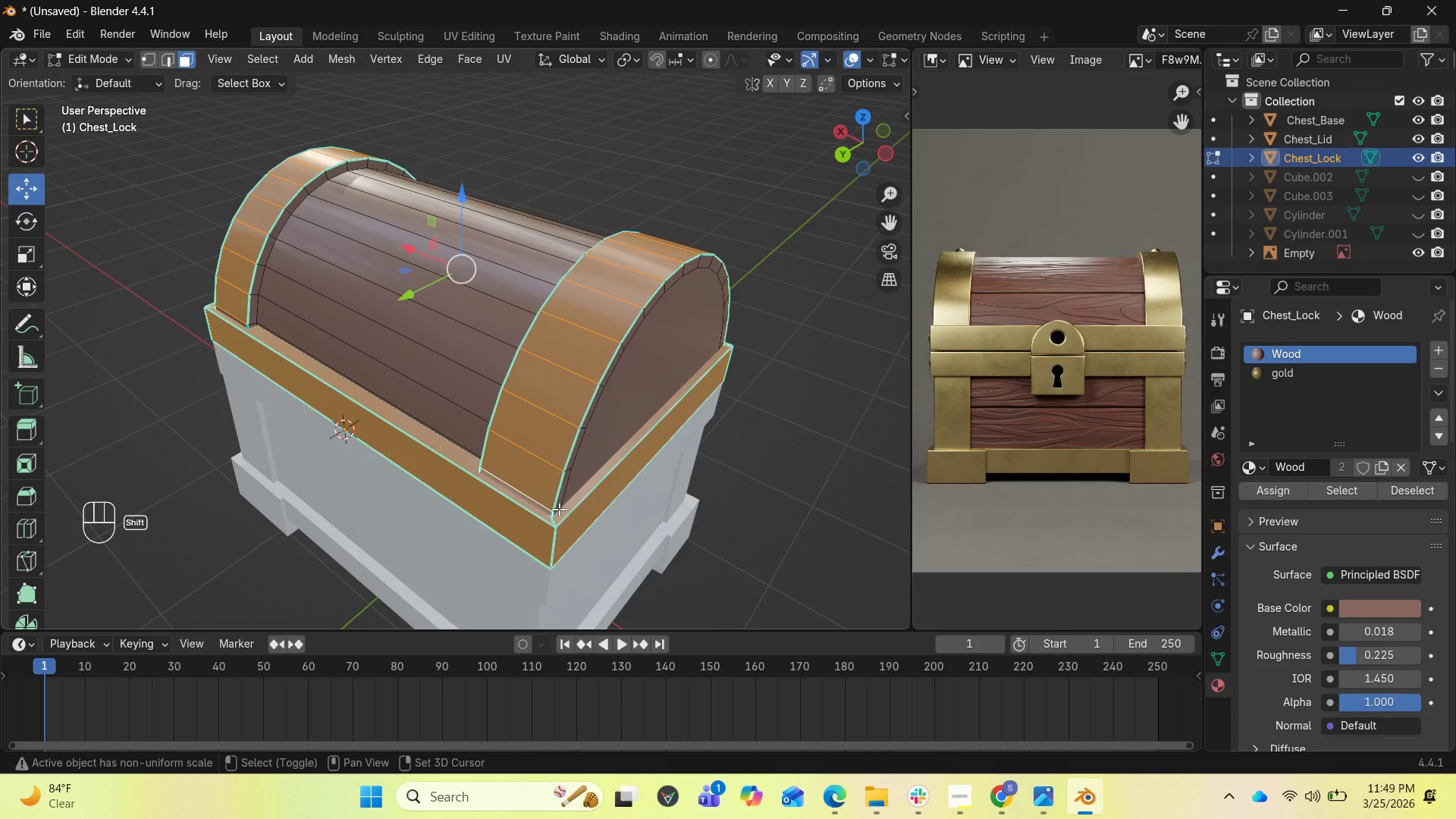 
left_click([557, 509])
 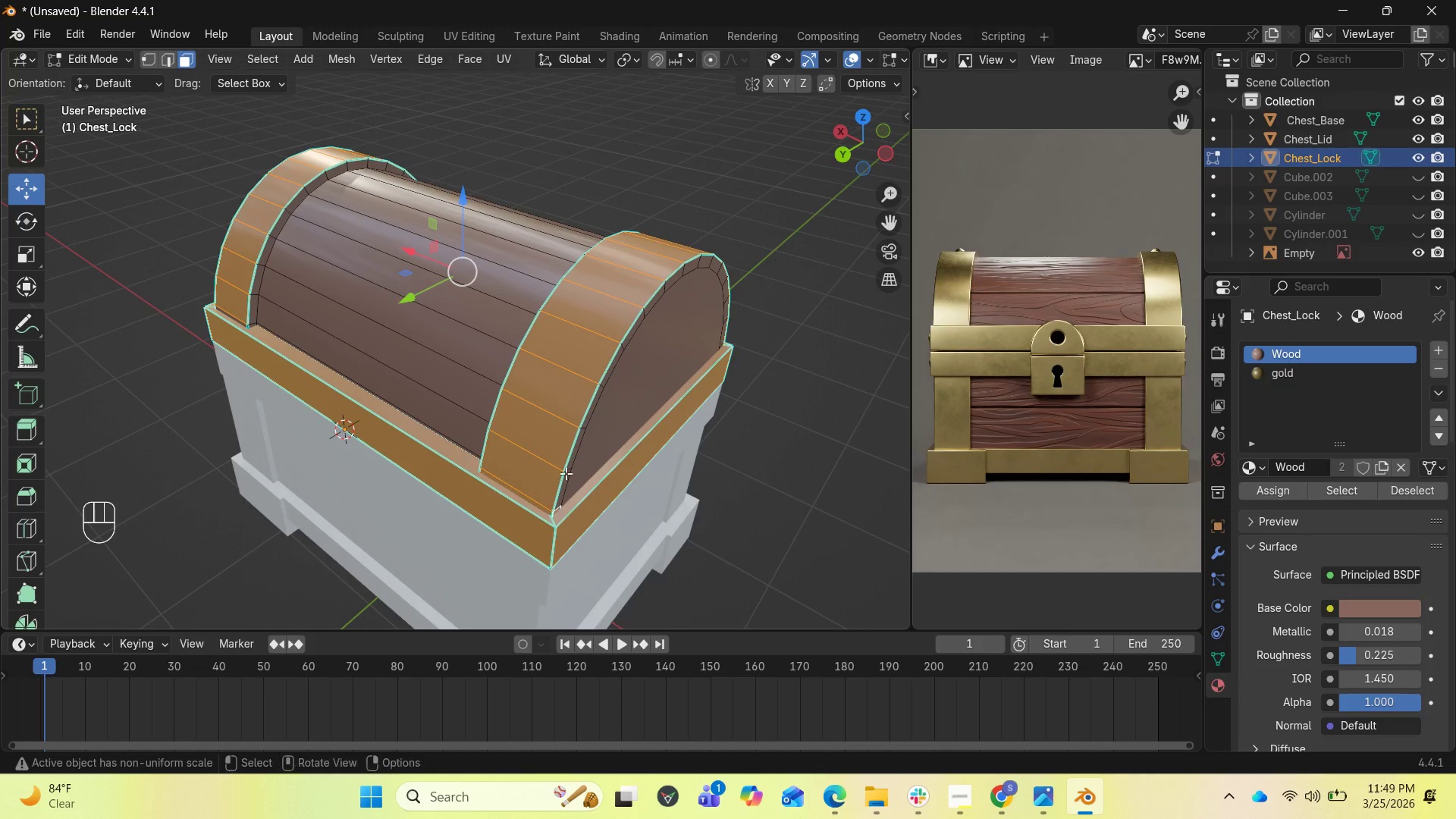 
hold_key(key=ControlLeft, duration=0.61)
 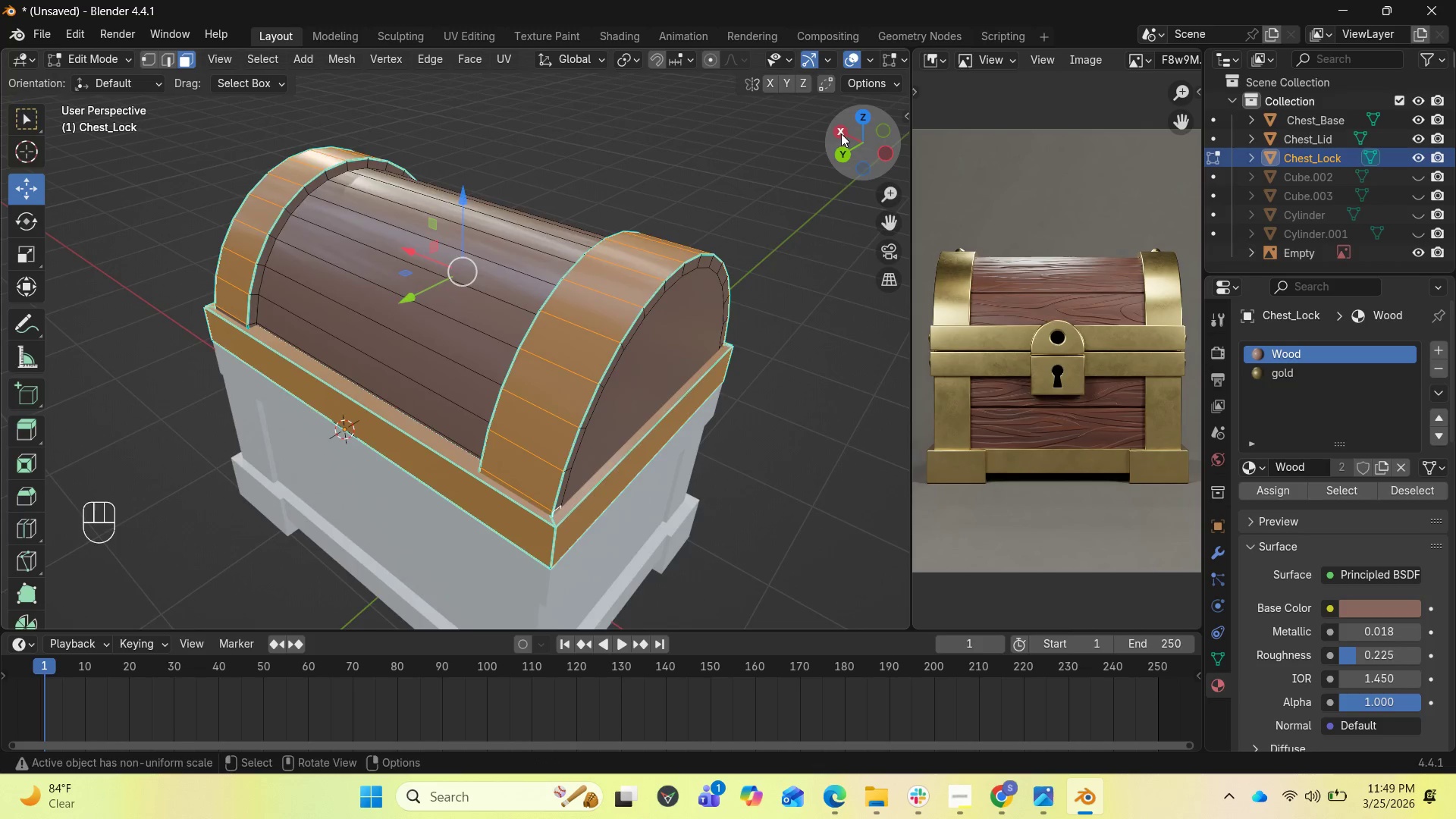 
left_click_drag(start_coordinate=[842, 133], to_coordinate=[782, 80])
 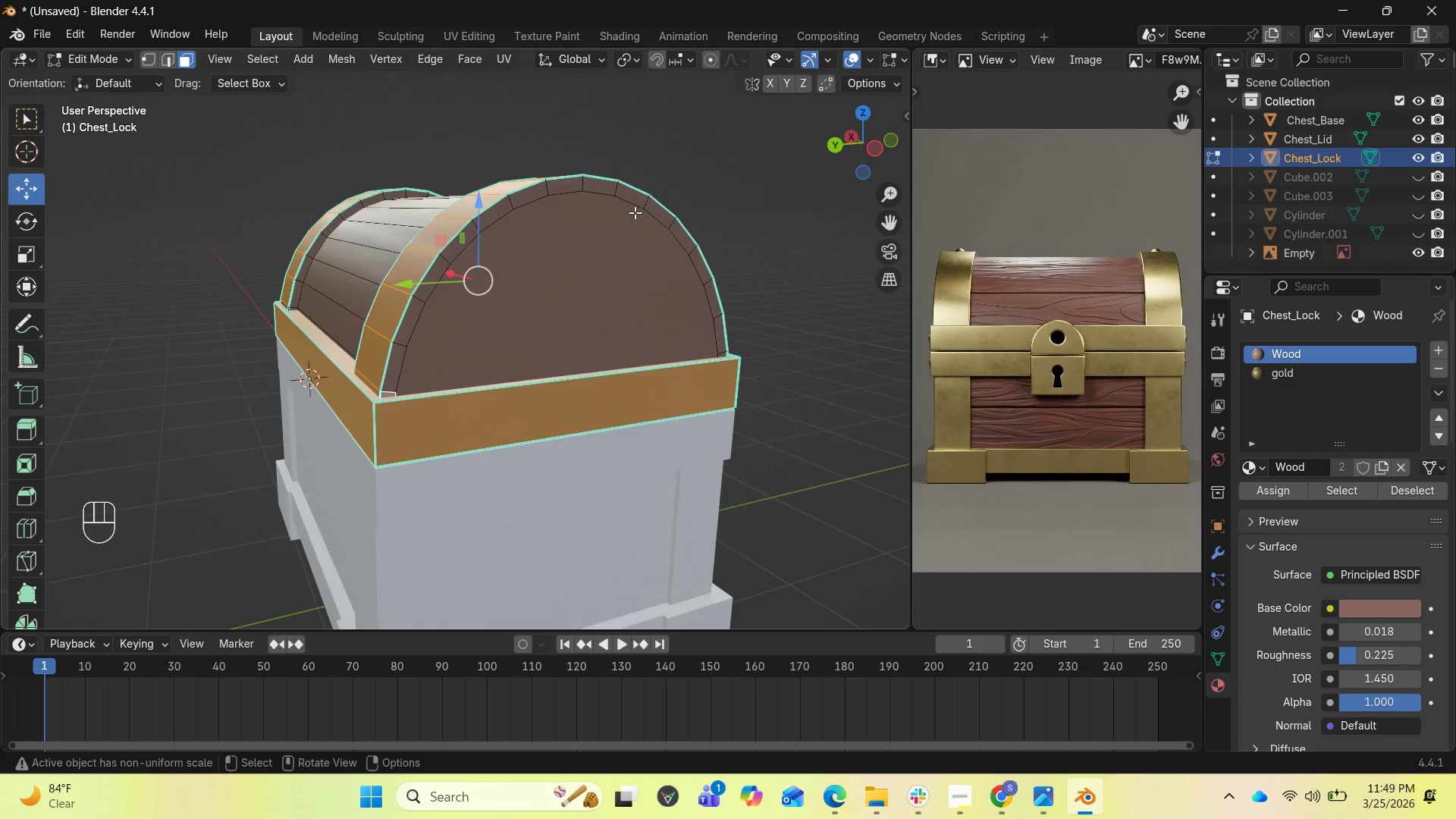 
hold_key(key=ControlLeft, duration=6.55)
left_click([538, 190])
 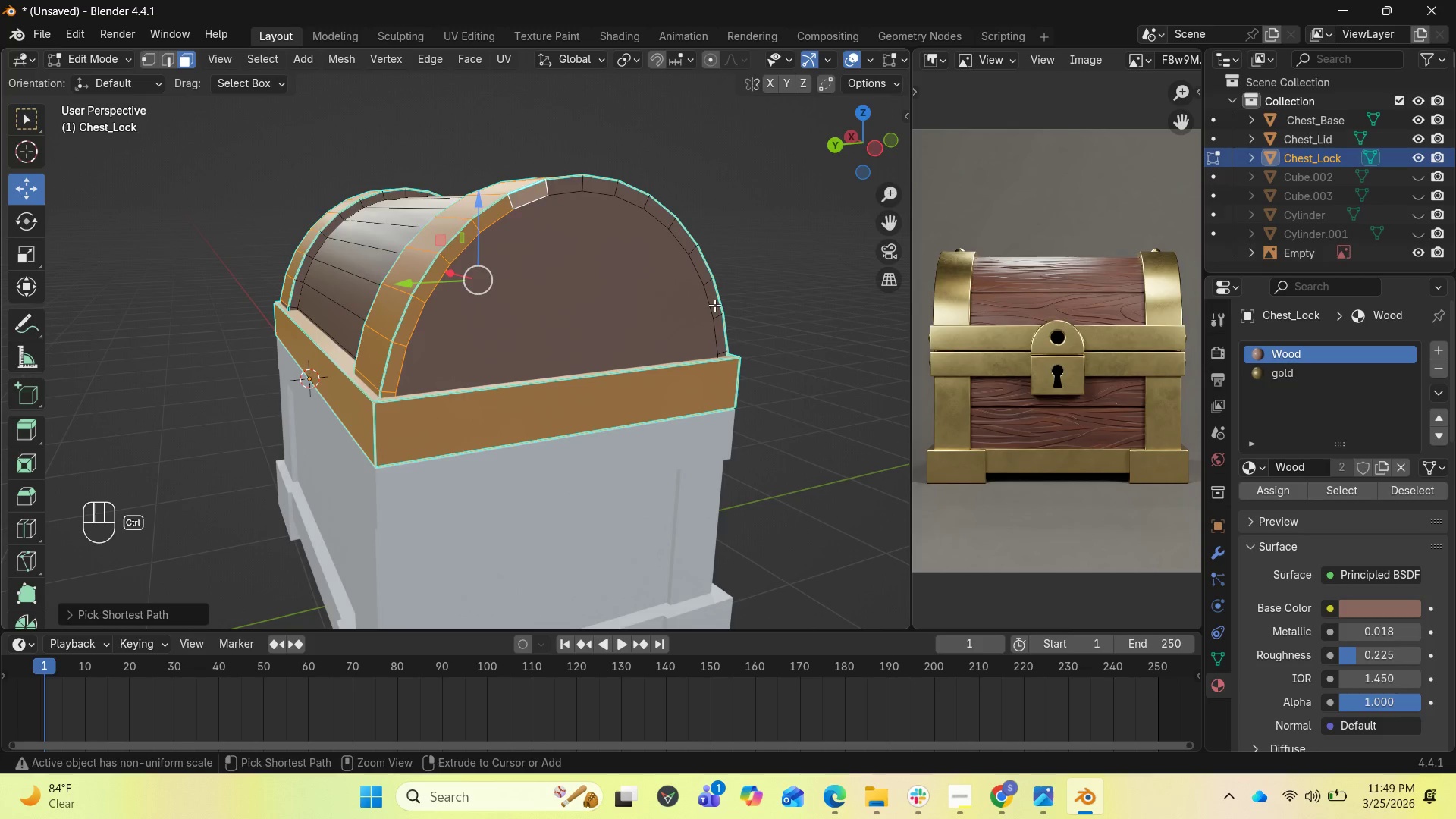 
left_click([714, 303])
 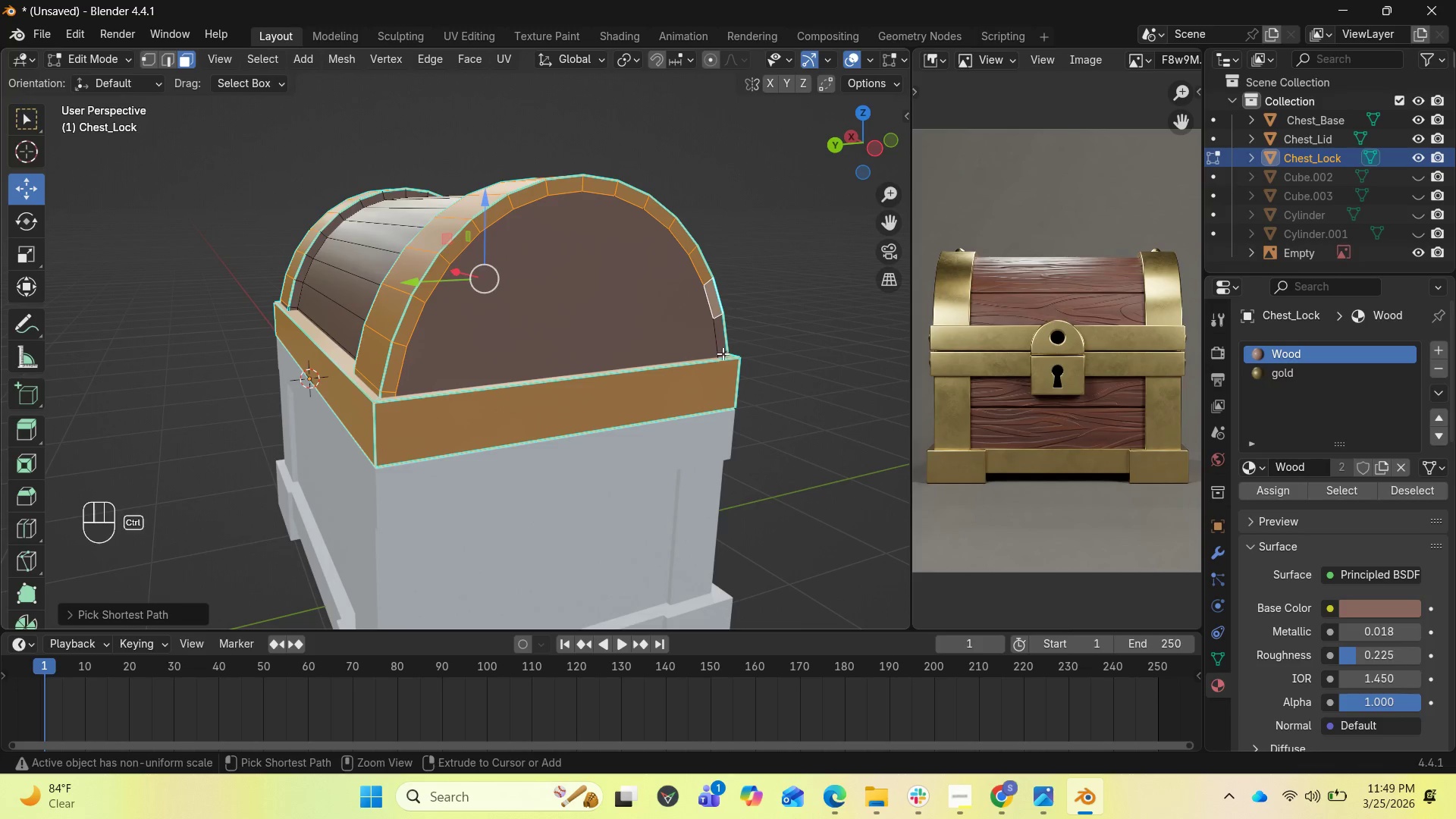 
left_click([723, 355])
 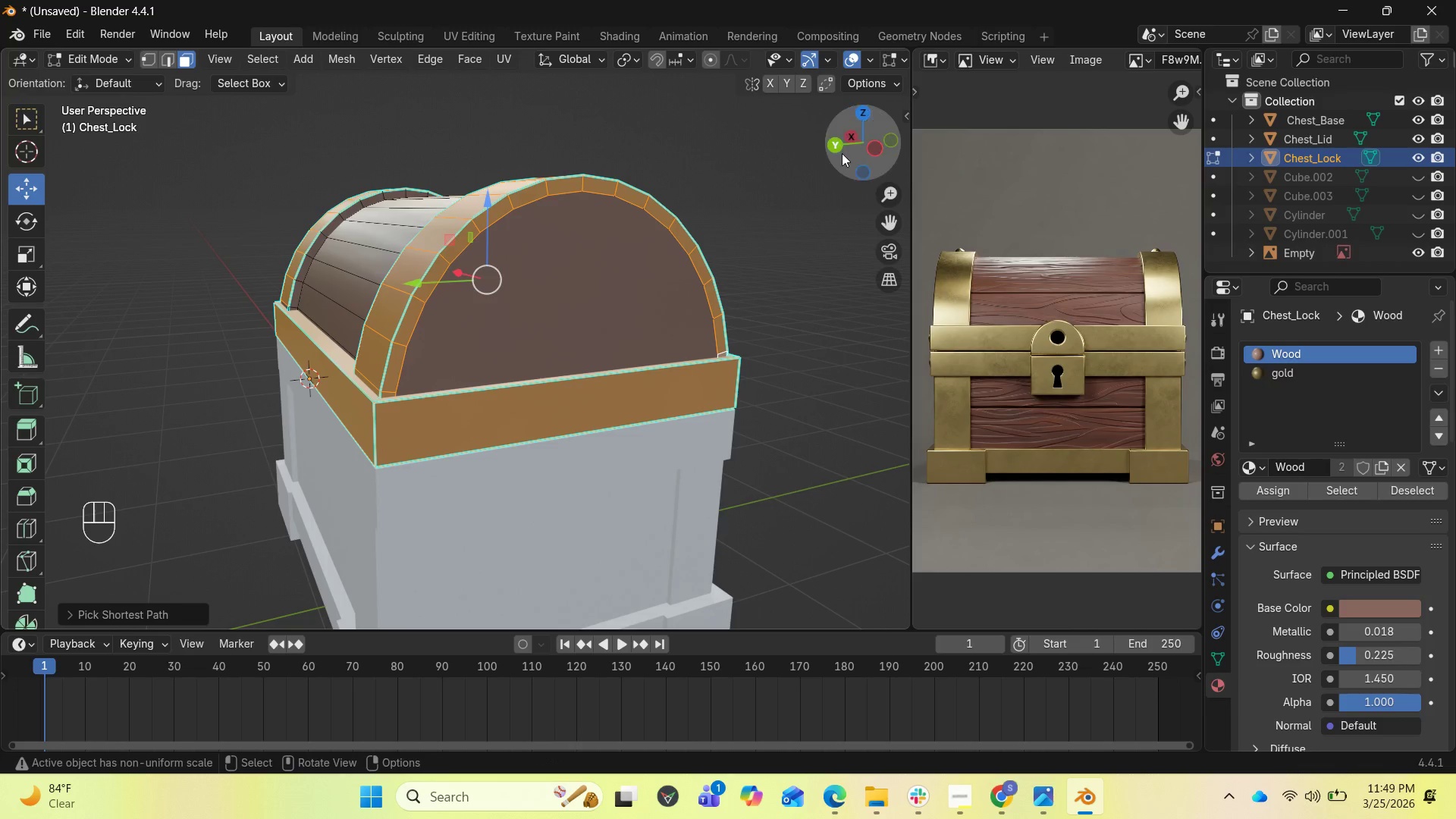 
left_click_drag(start_coordinate=[852, 142], to_coordinate=[206, 169])
 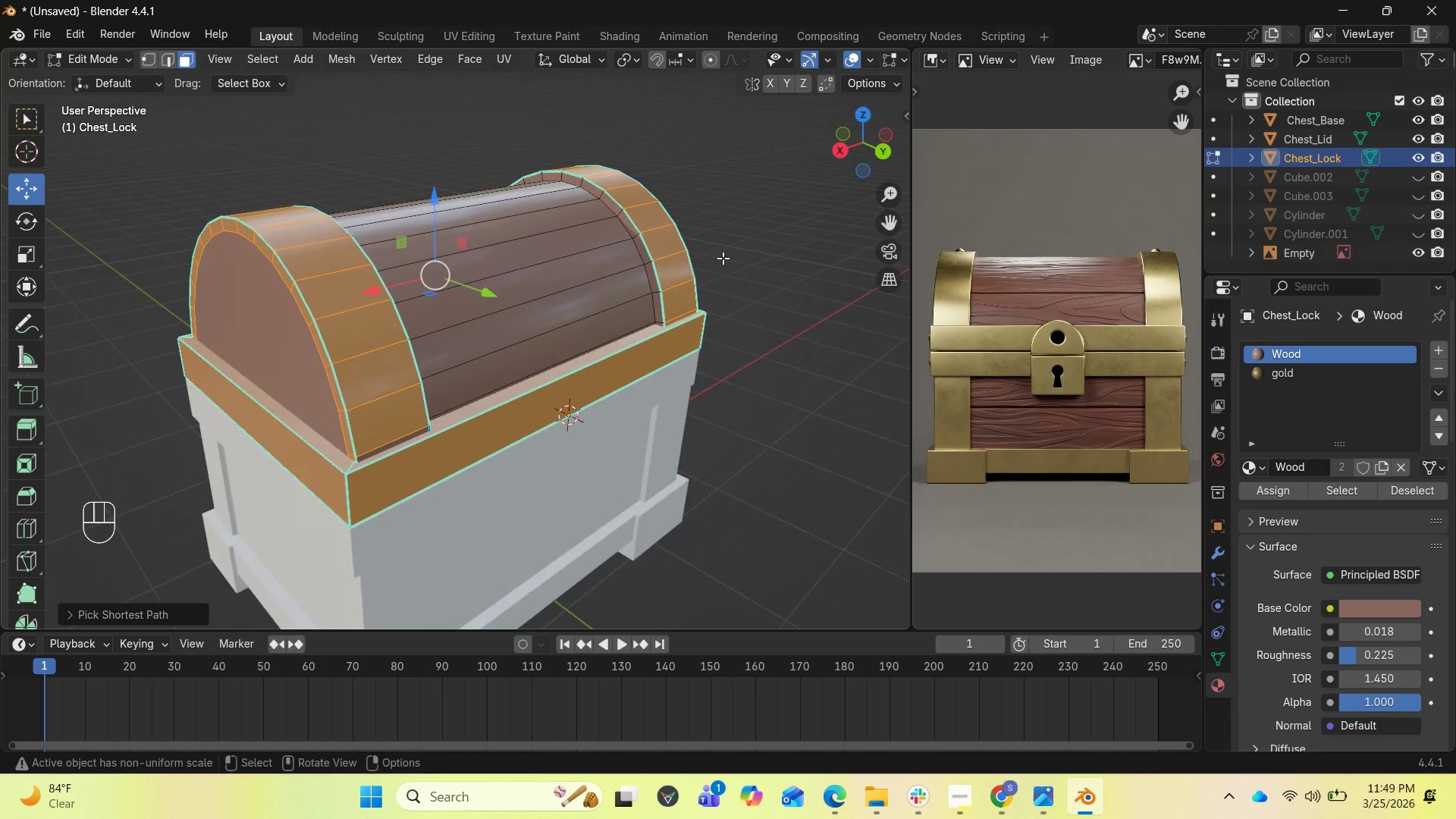 
hold_key(key=ControlLeft, duration=0.39)
 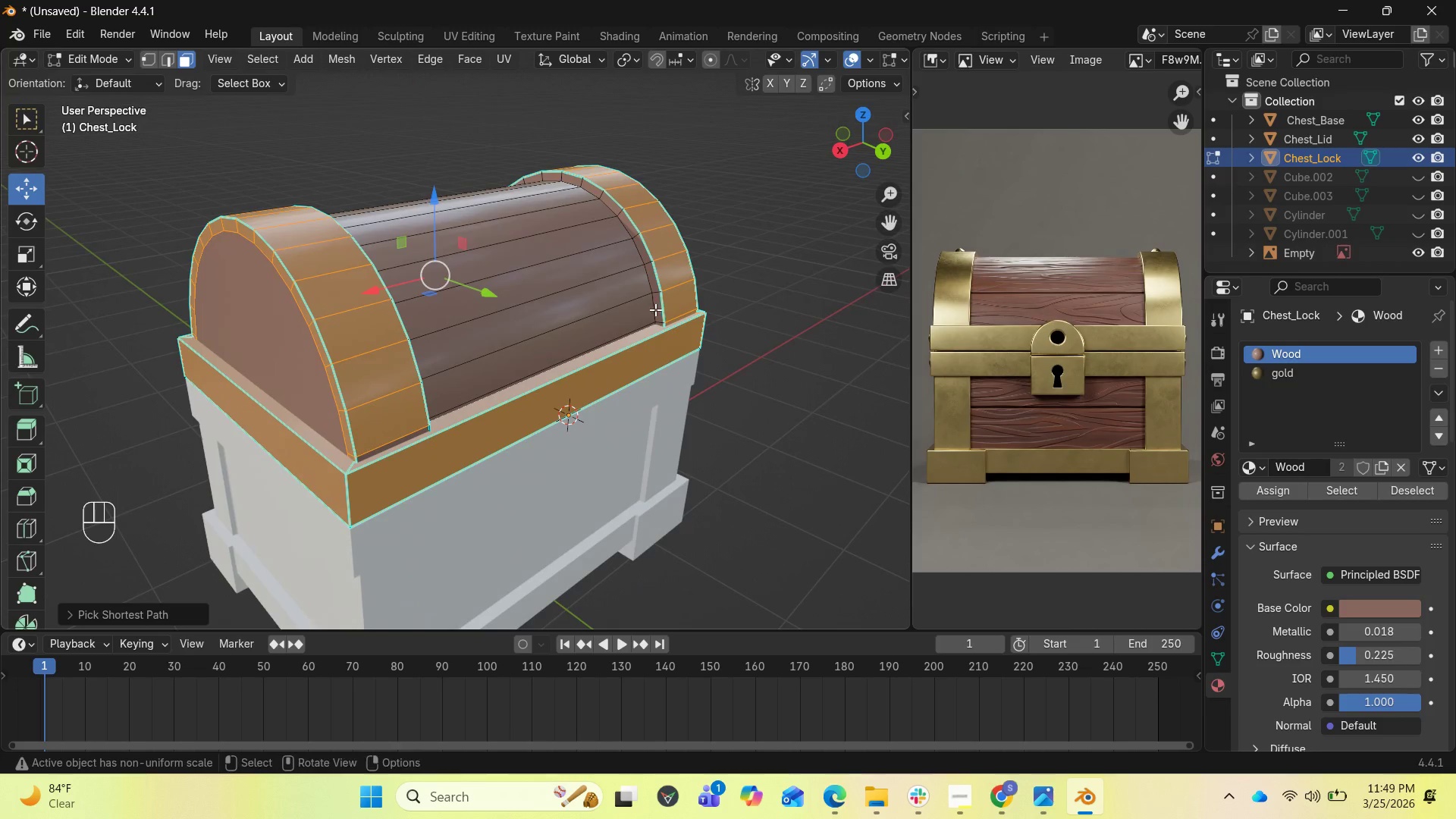 
hold_key(key=ShiftLeft, duration=3.98)
left_click([659, 325])
 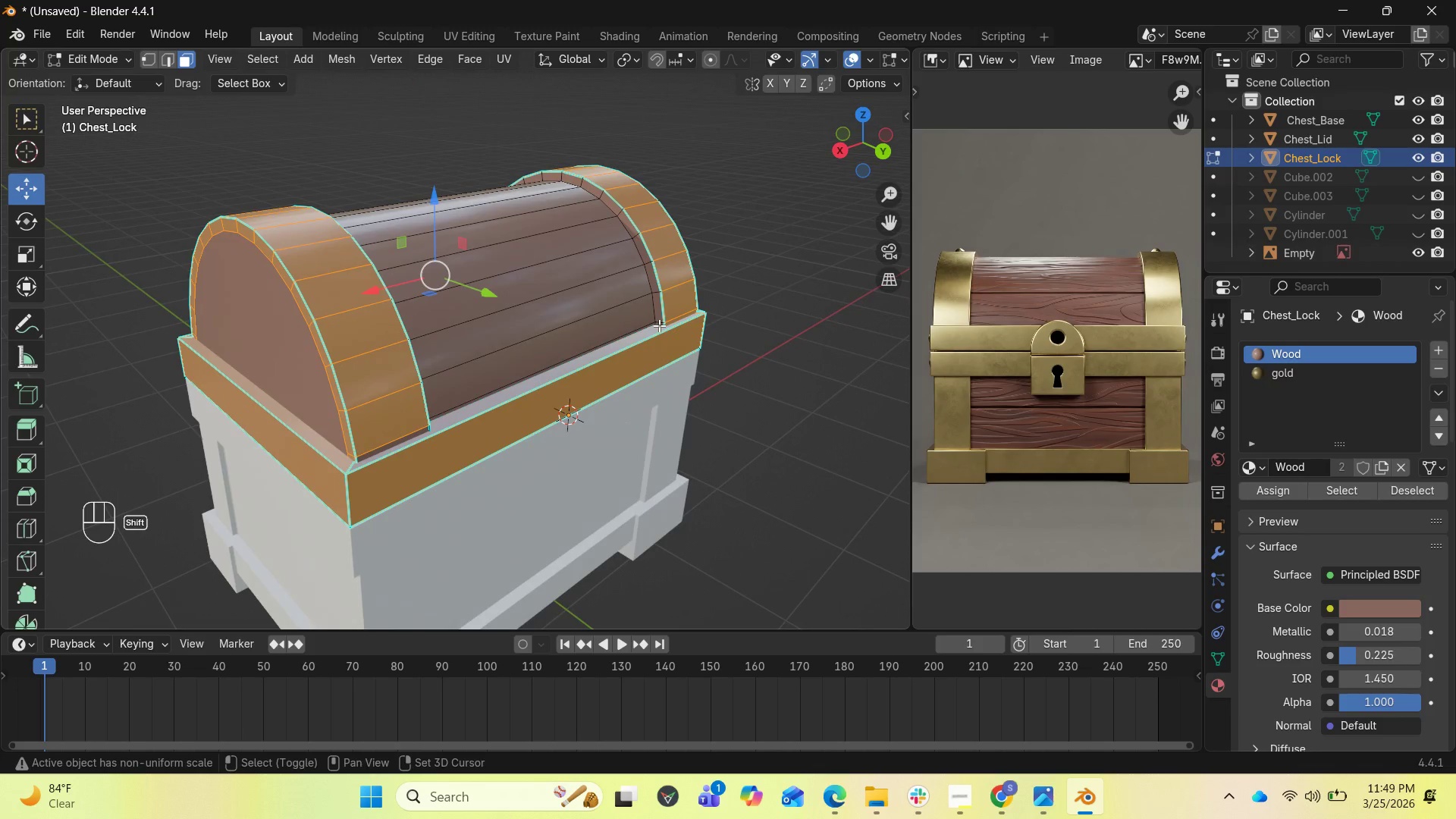 
left_click([659, 325])
 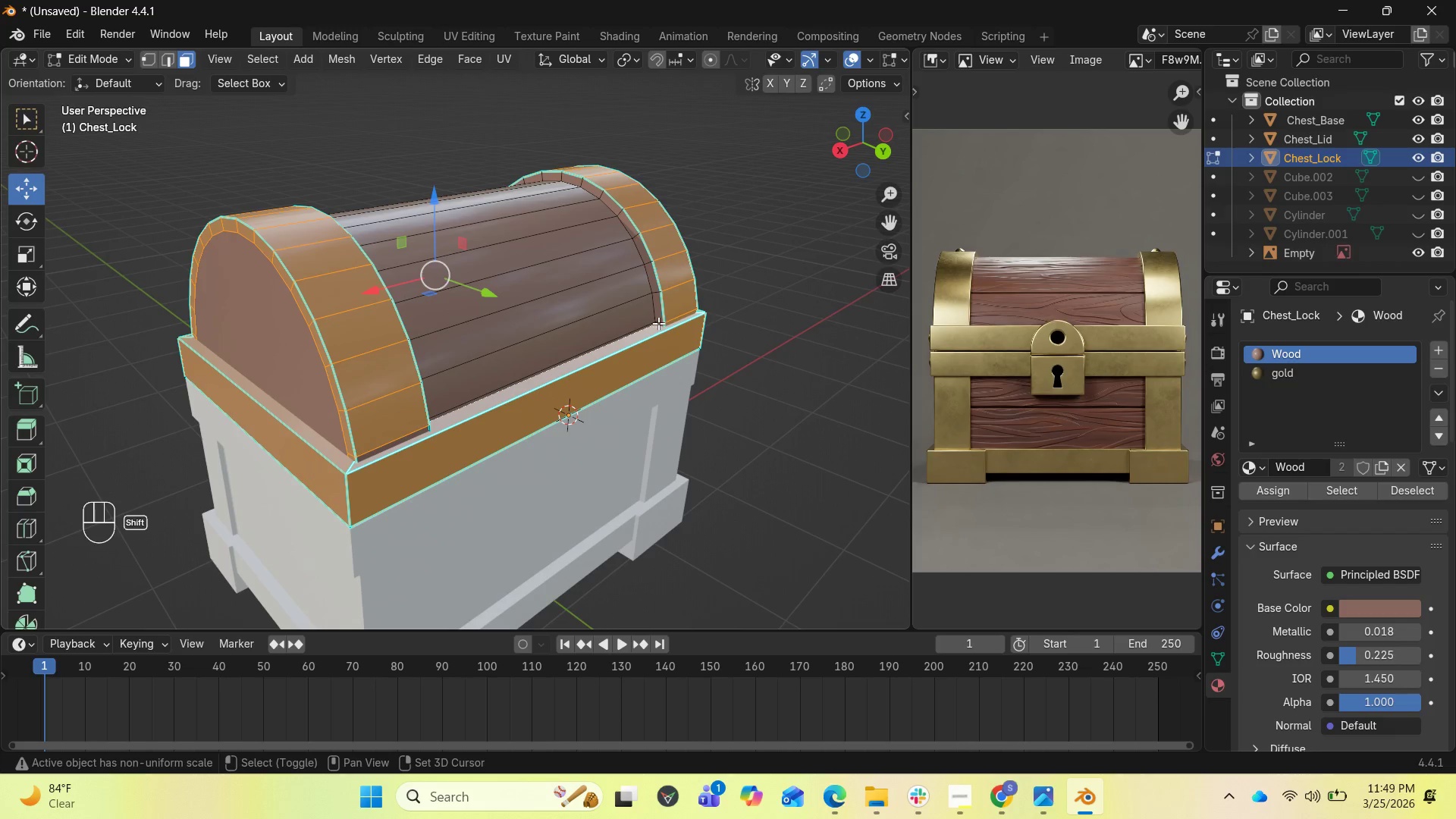 
left_click([658, 322])
 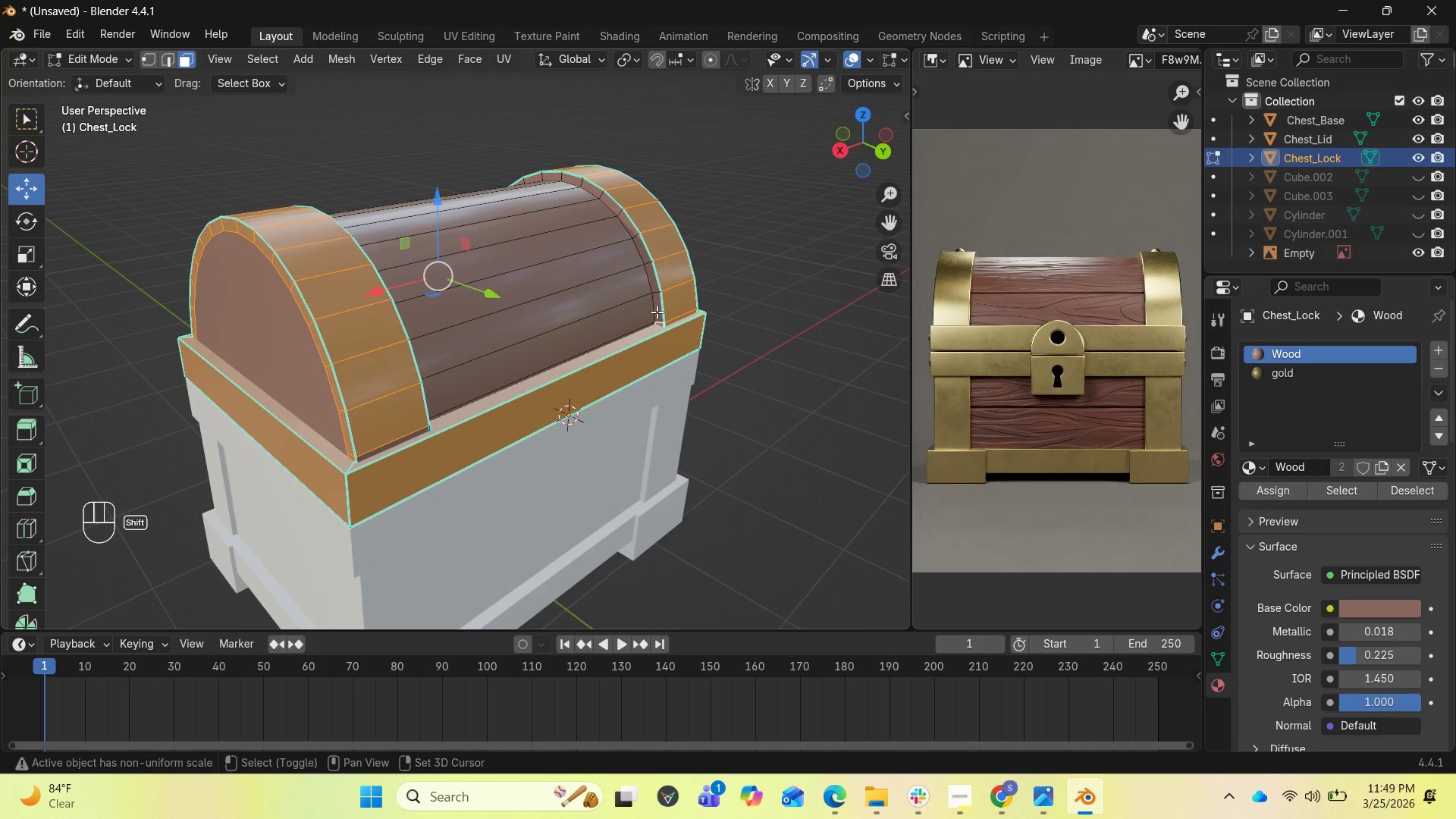 
hold_key(key=ControlLeft, duration=2.14)
left_click([657, 307])
 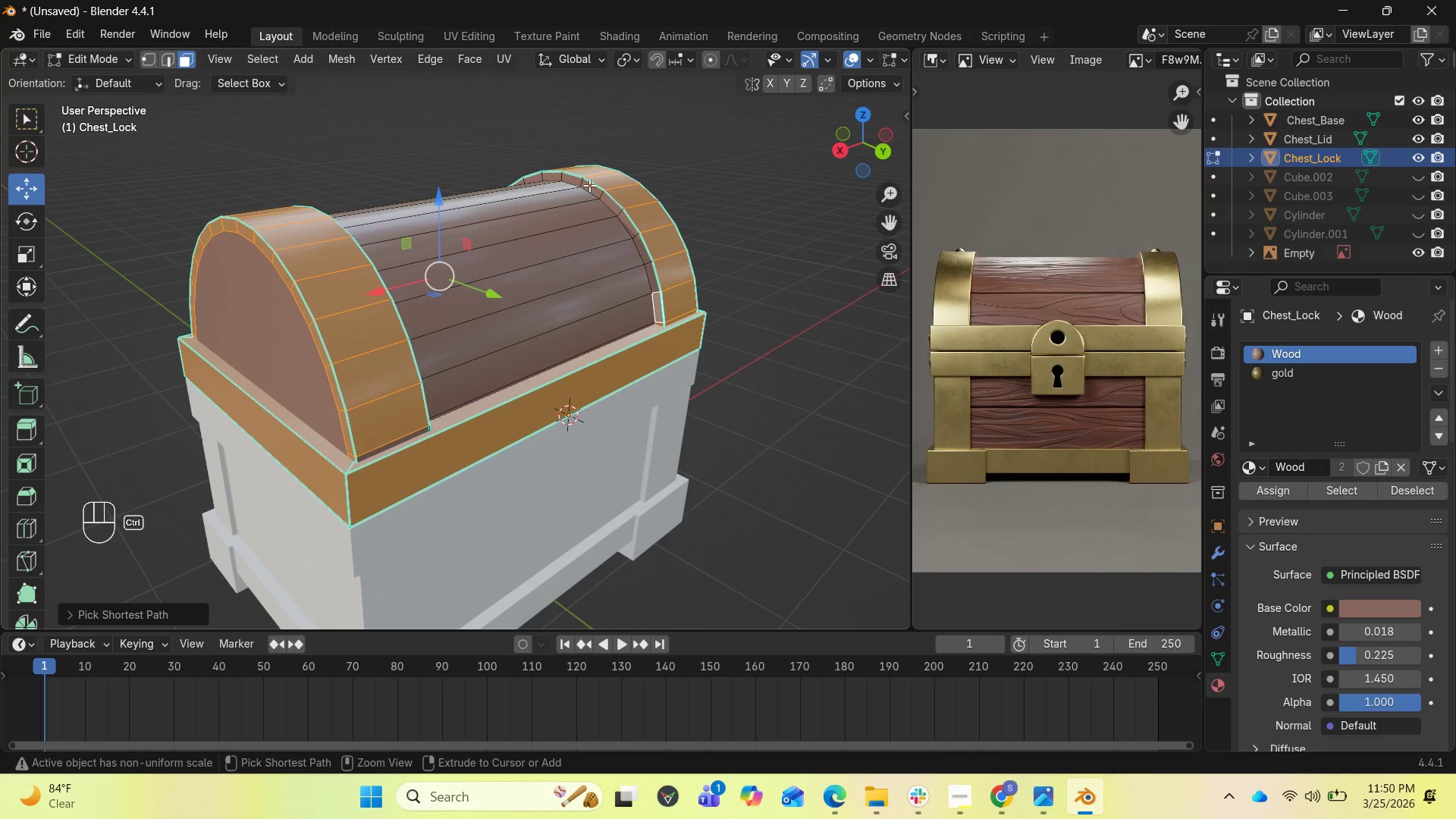 
left_click([589, 184])
 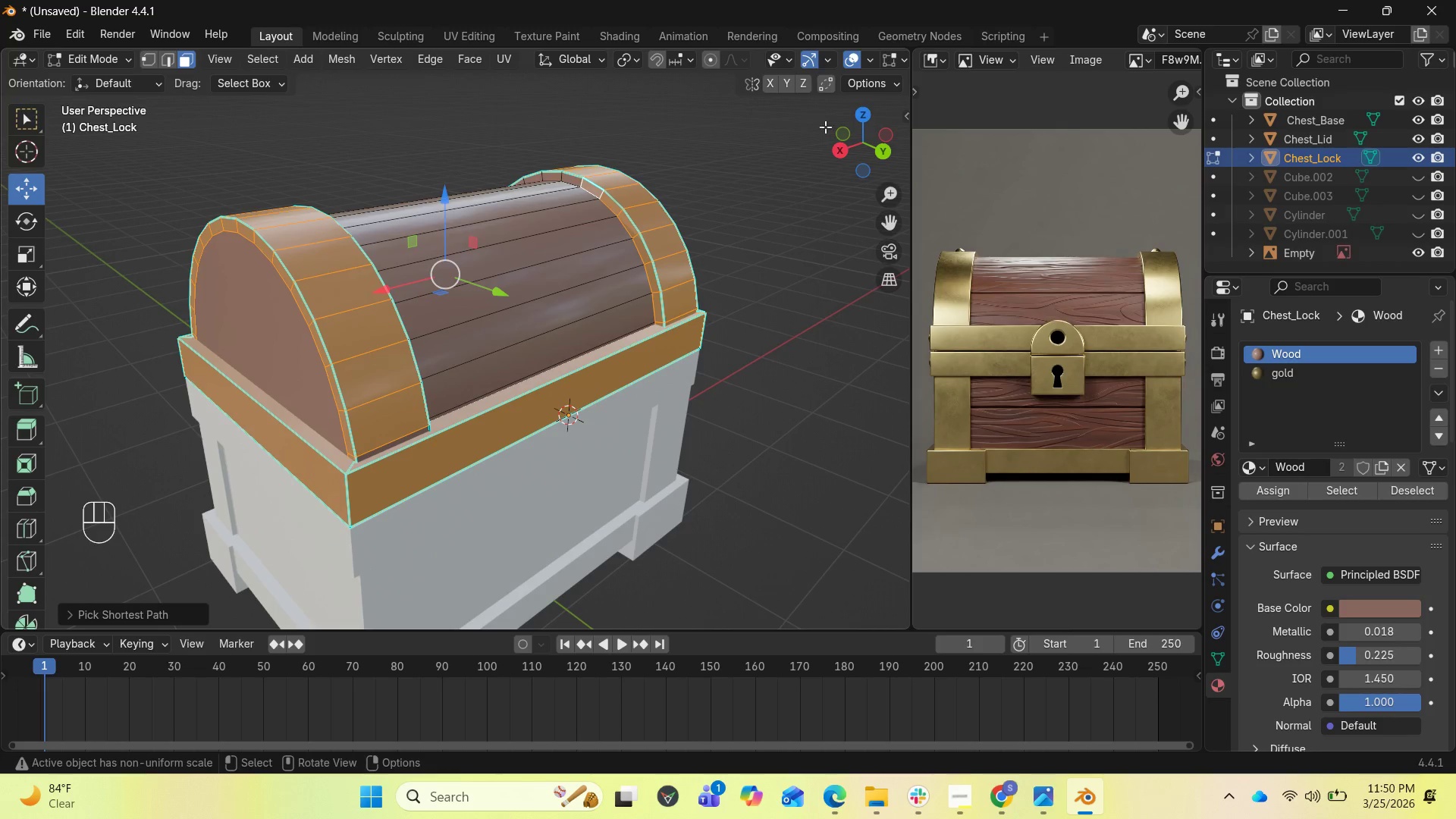 
left_click_drag(start_coordinate=[840, 130], to_coordinate=[224, 135])
 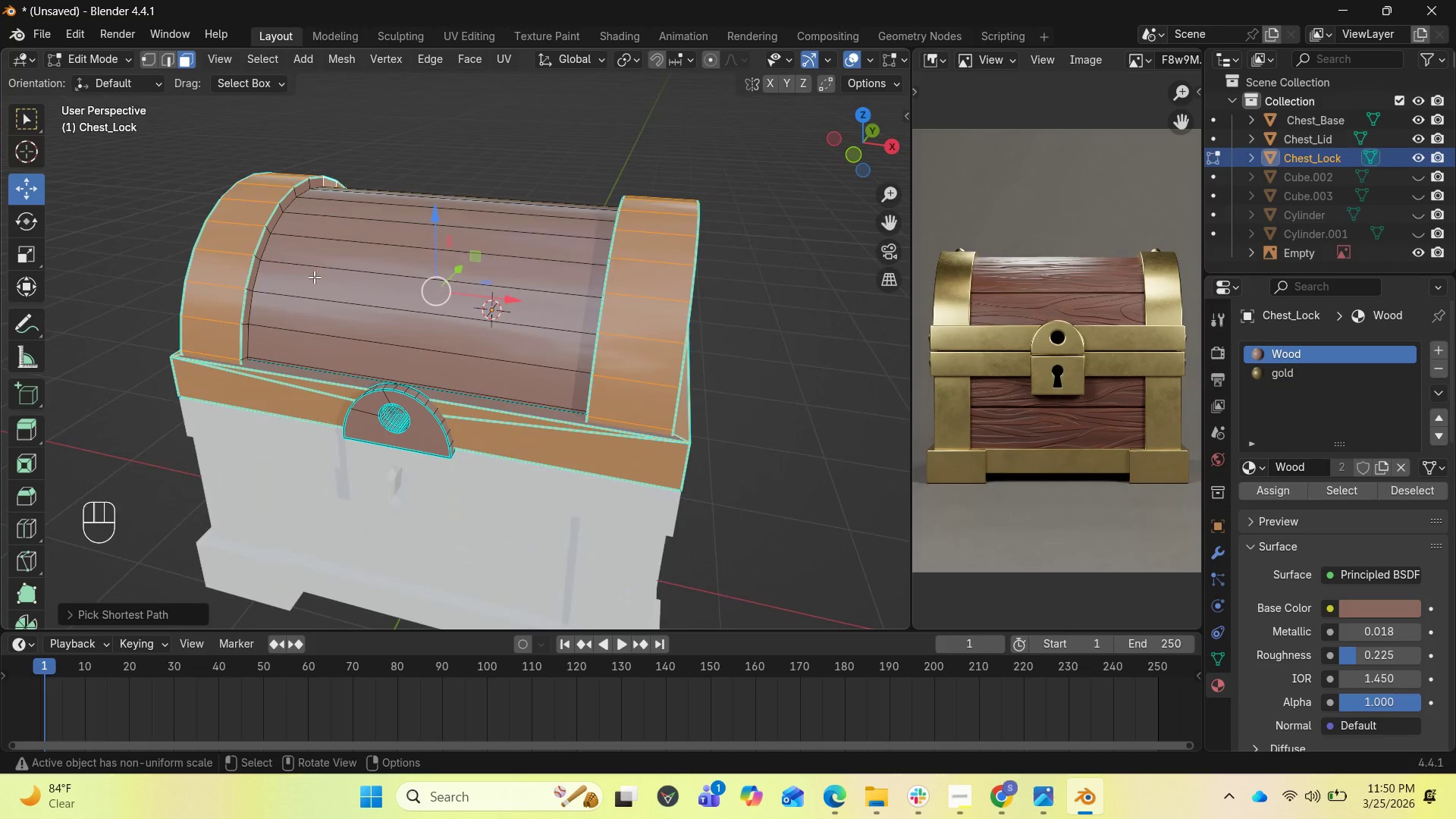 
hold_key(key=ControlLeft, duration=3.58)
left_click([256, 268])
 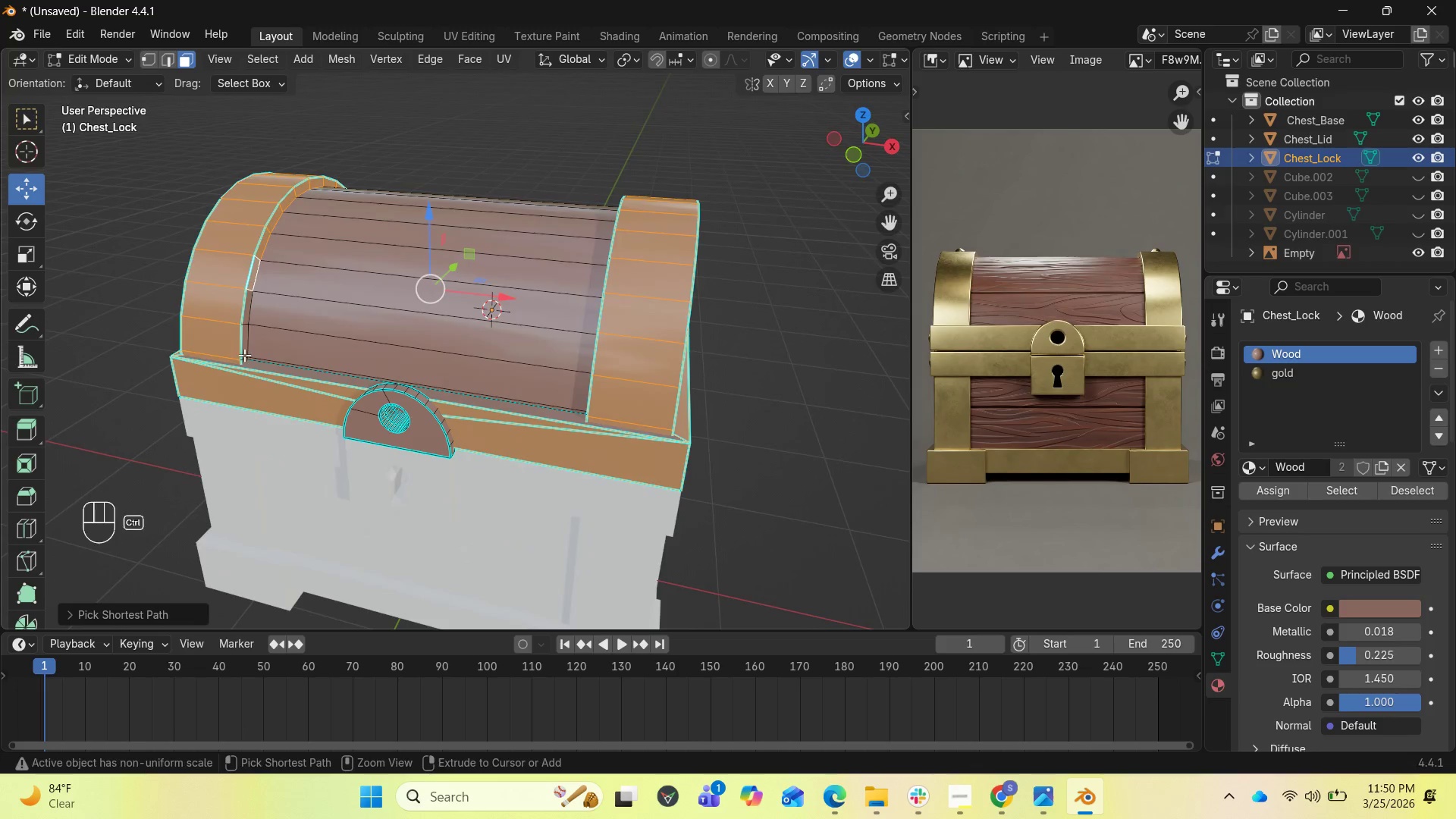 
left_click([243, 359])
 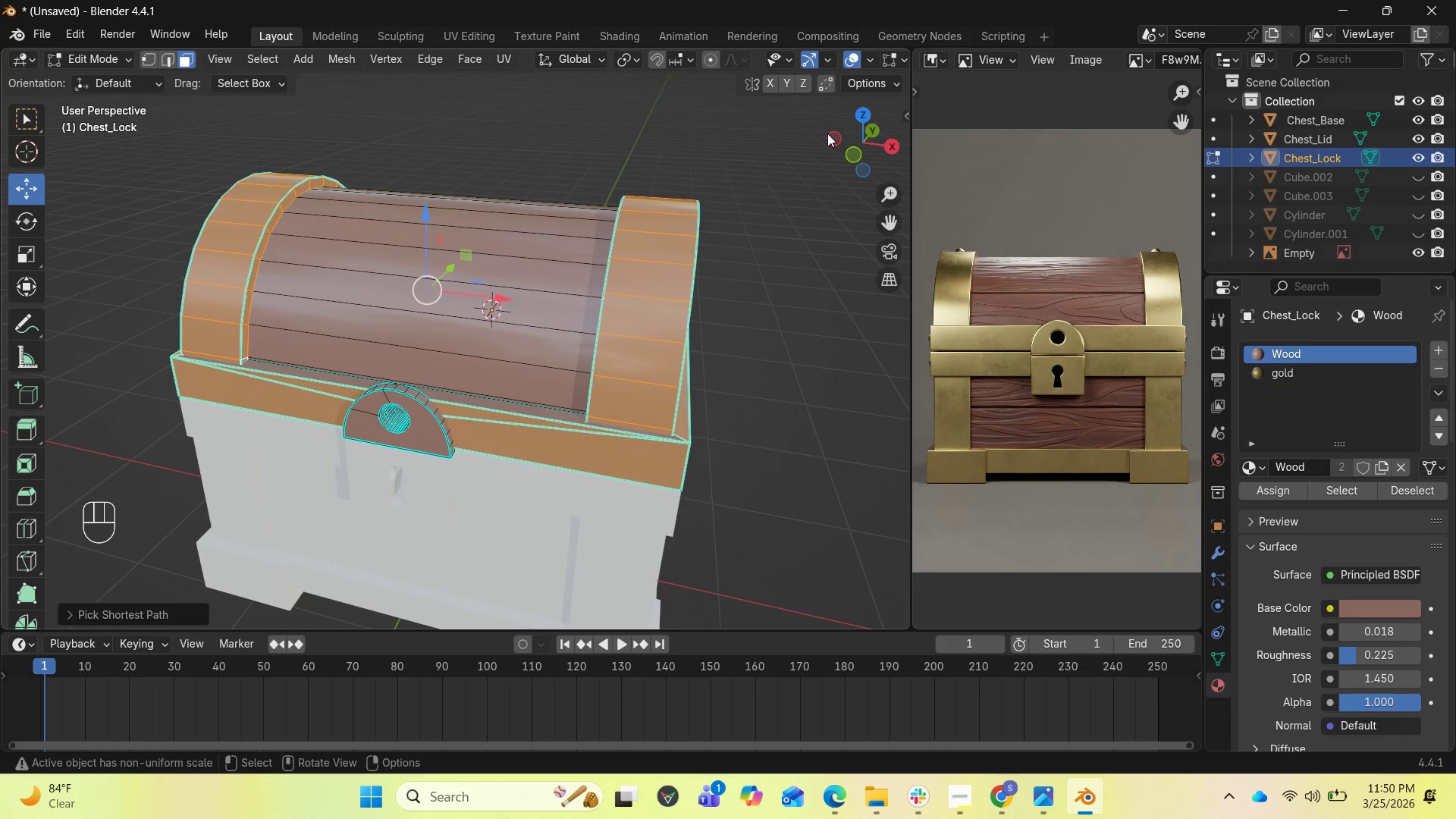 
left_click_drag(start_coordinate=[852, 136], to_coordinate=[161, 148])
 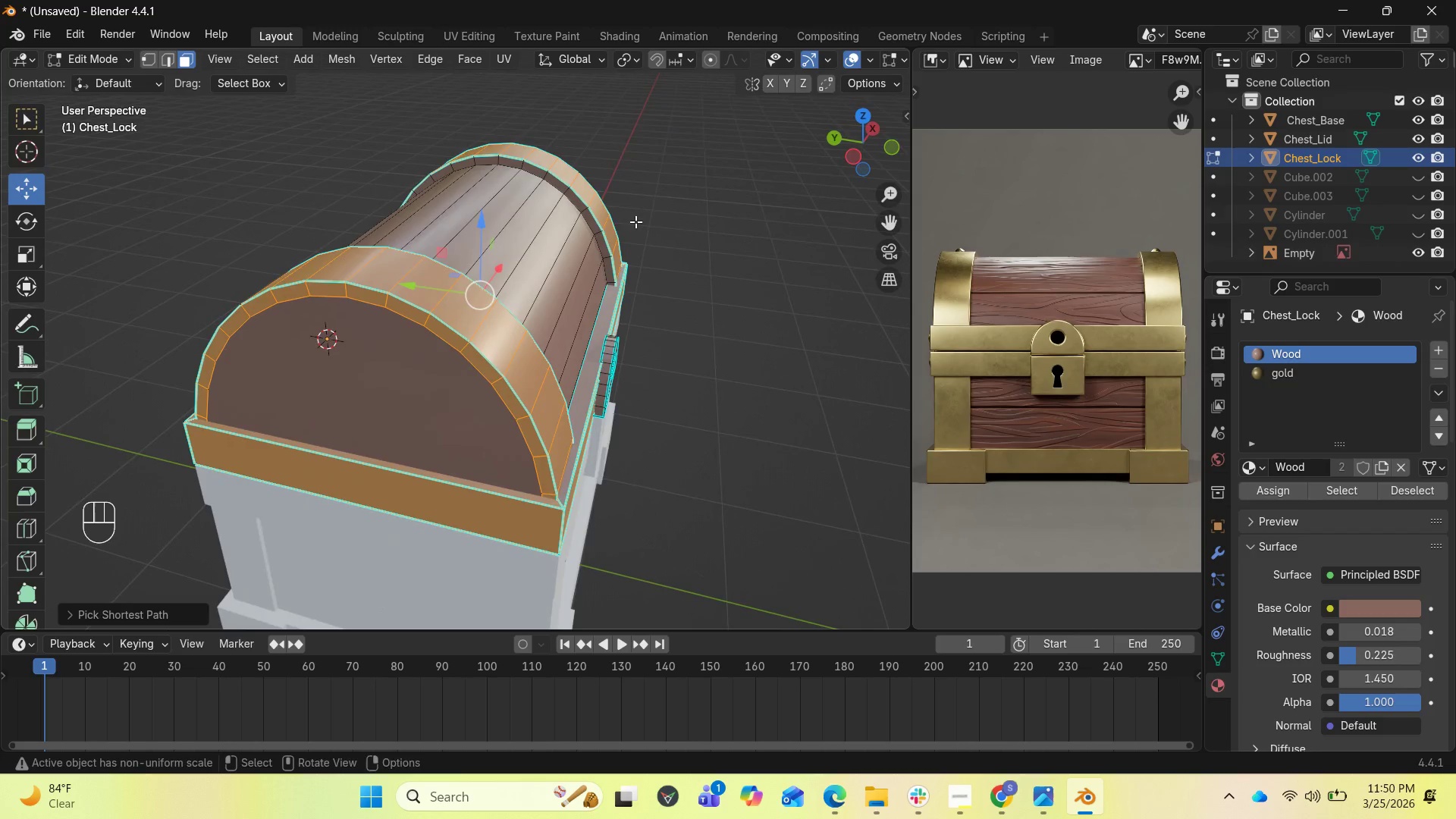 
hold_key(key=ShiftLeft, duration=2.7)
left_click([610, 284])
 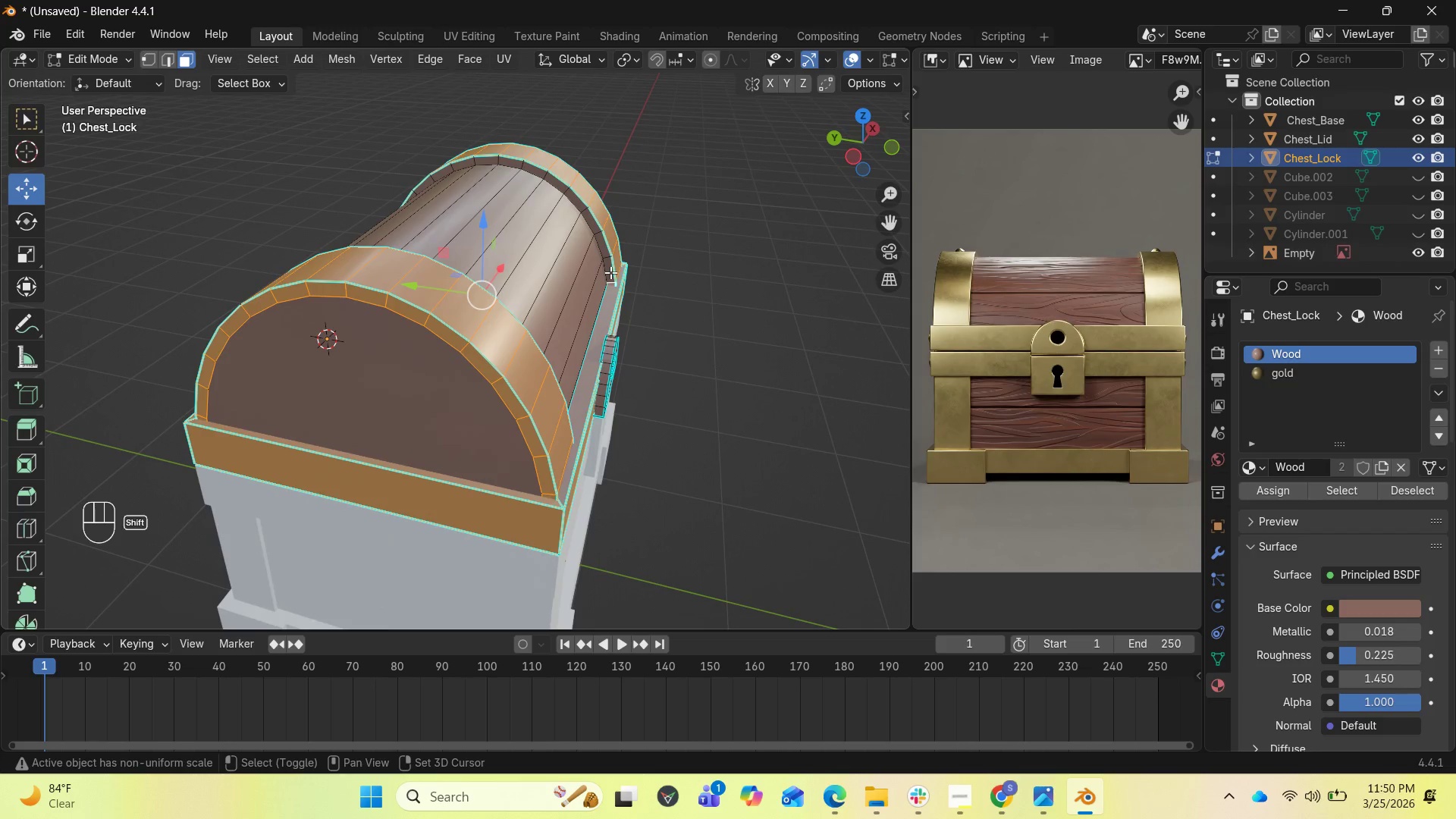 
hold_key(key=ControlLeft, duration=2.19)
left_click([610, 268])
 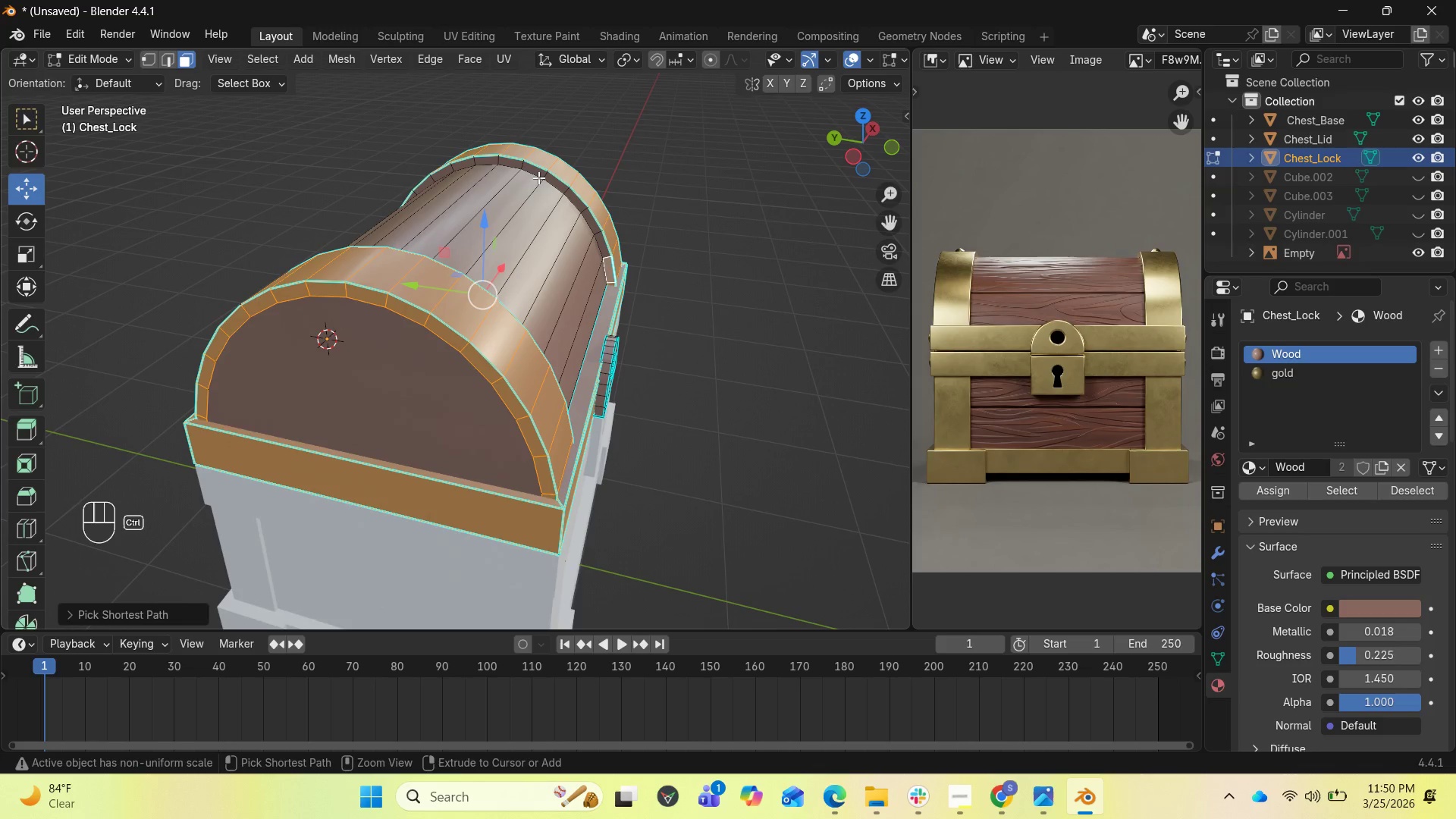 
left_click([532, 172])
 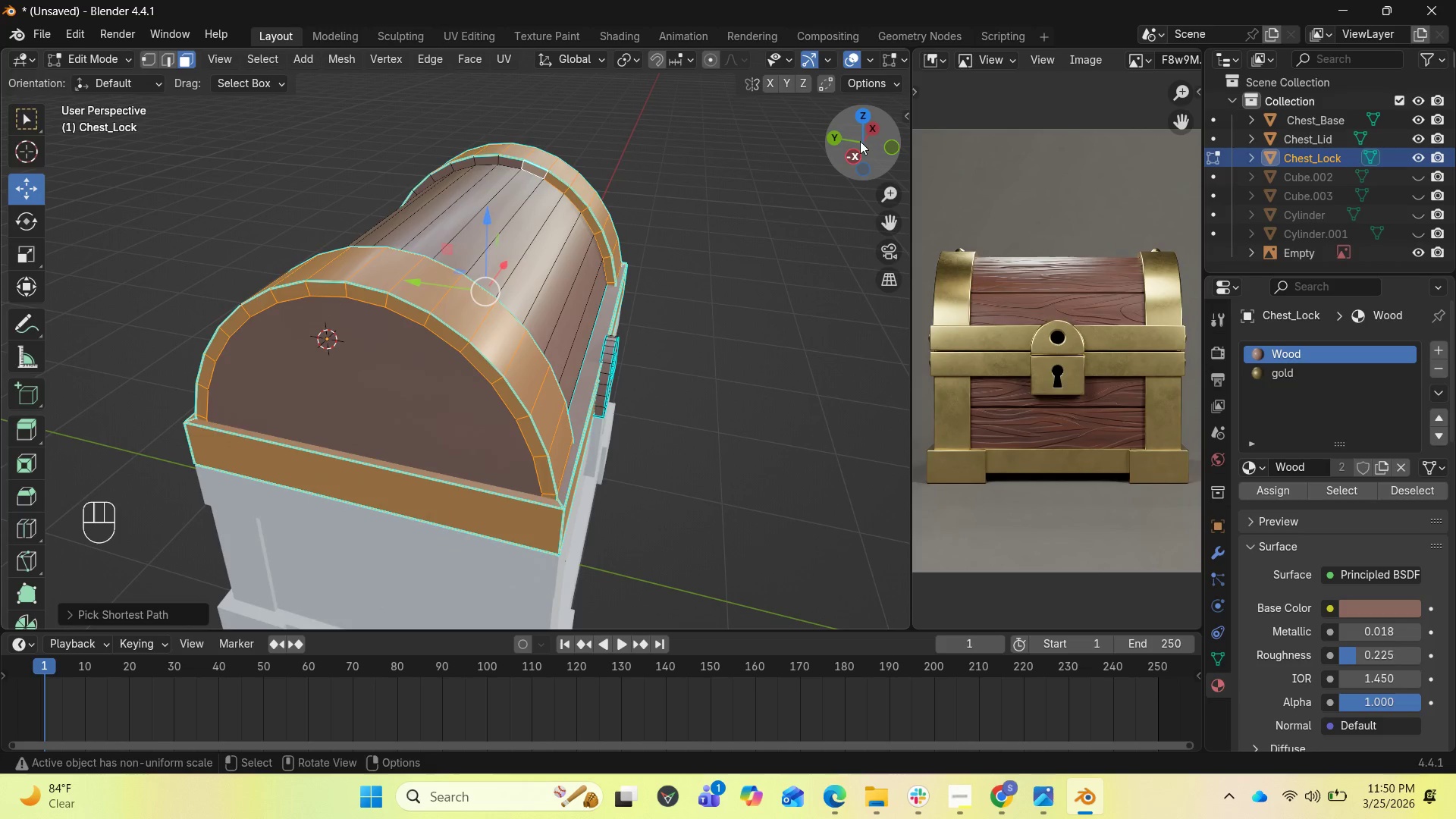 
left_click_drag(start_coordinate=[860, 140], to_coordinate=[94, 109])
 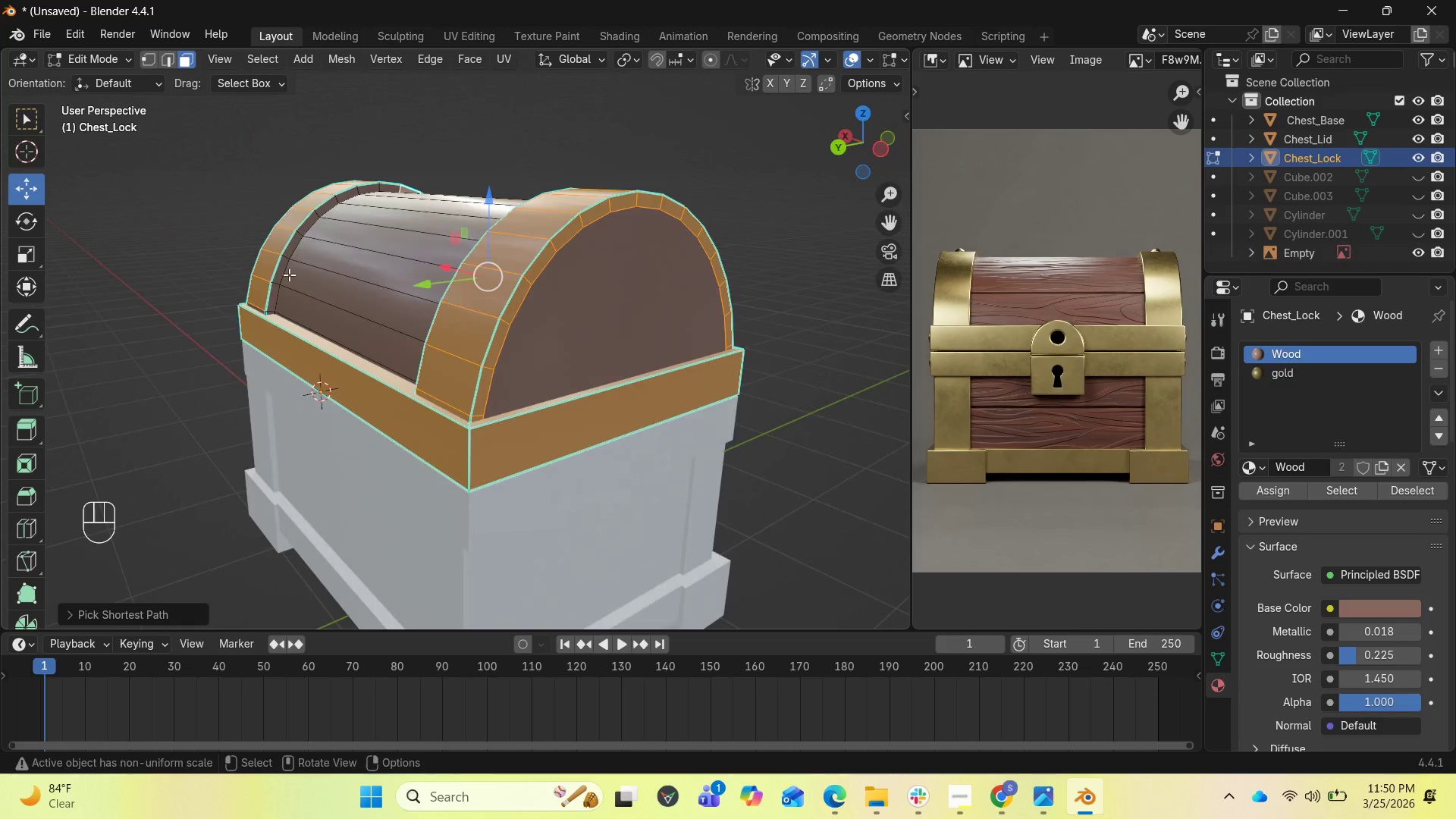 
hold_key(key=ControlLeft, duration=2.03)
left_click([268, 311])
 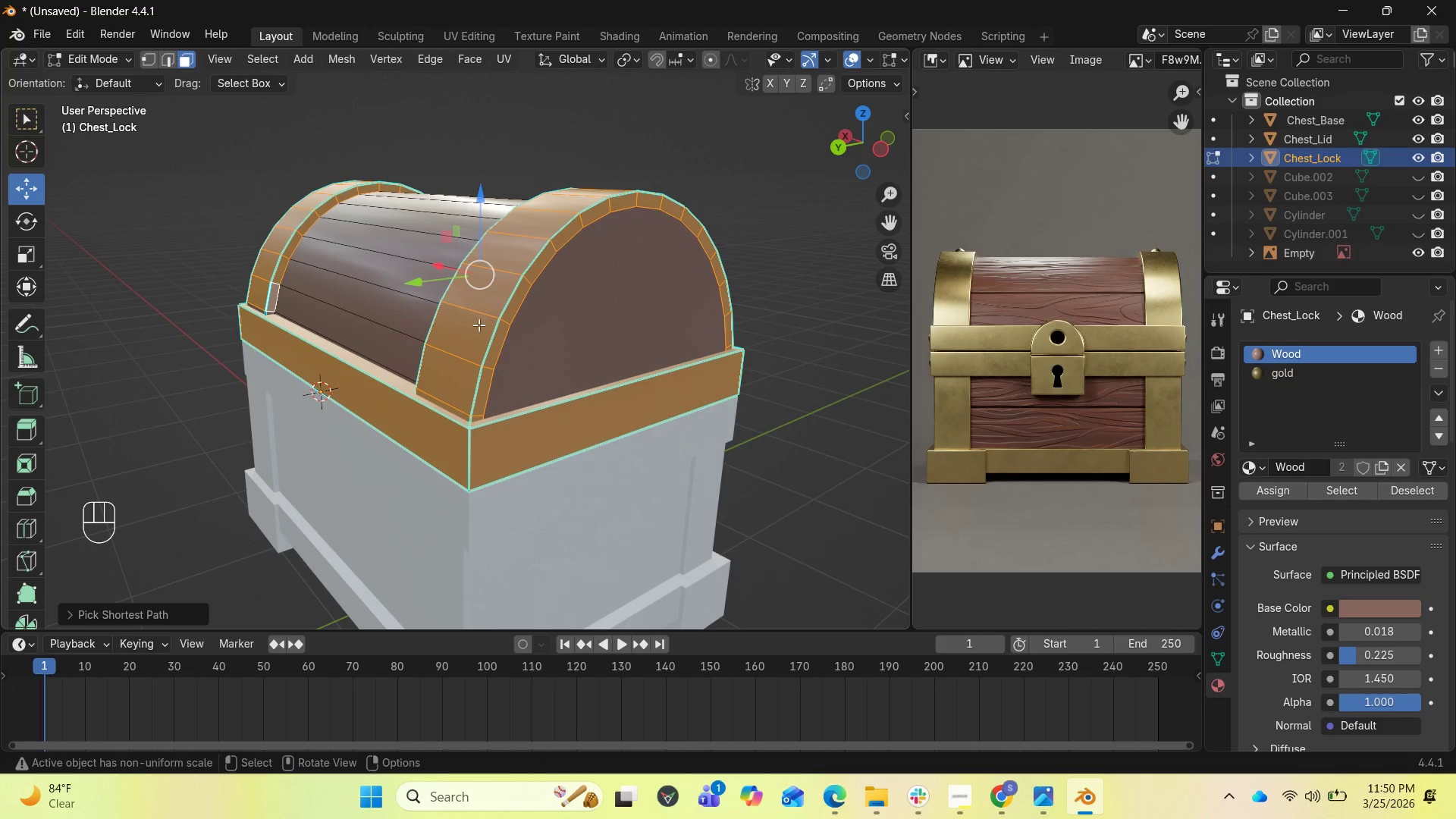 
scroll: coordinate [394, 346], scroll_direction: up, amount: 2.0
 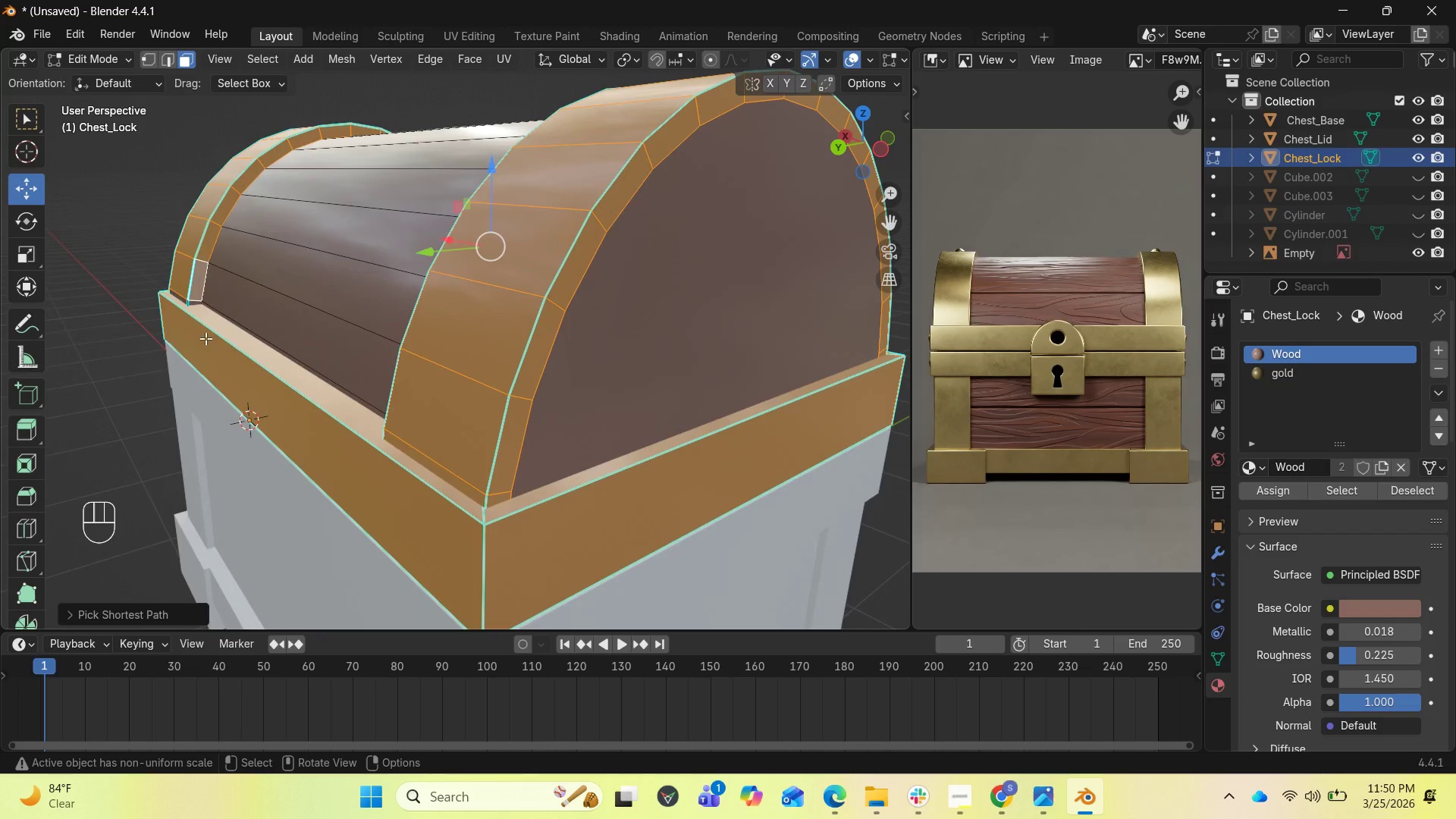 
hold_key(key=ControlLeft, duration=0.72)
 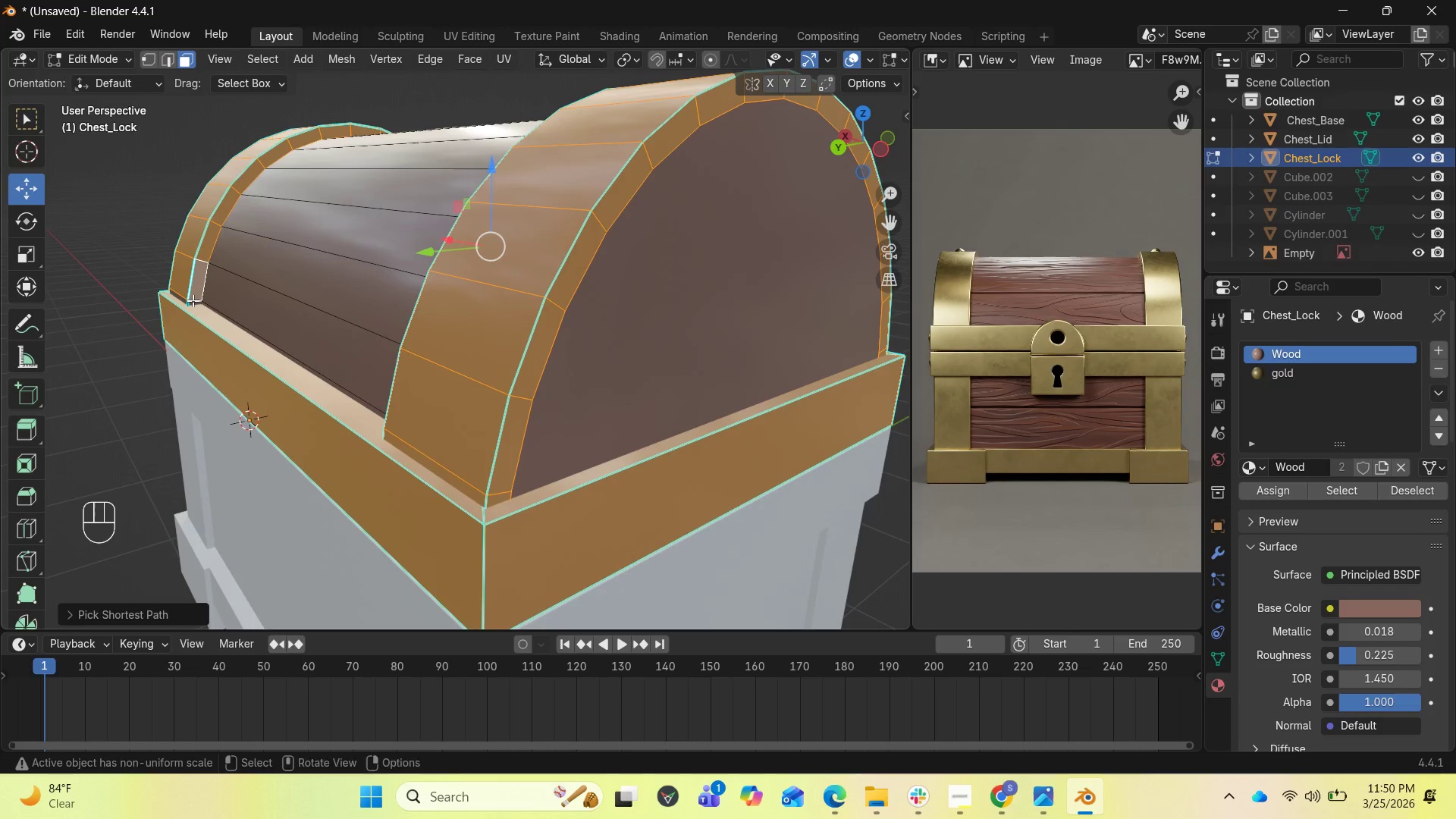 
hold_key(key=ShiftLeft, duration=2.72)
left_click([190, 302])
 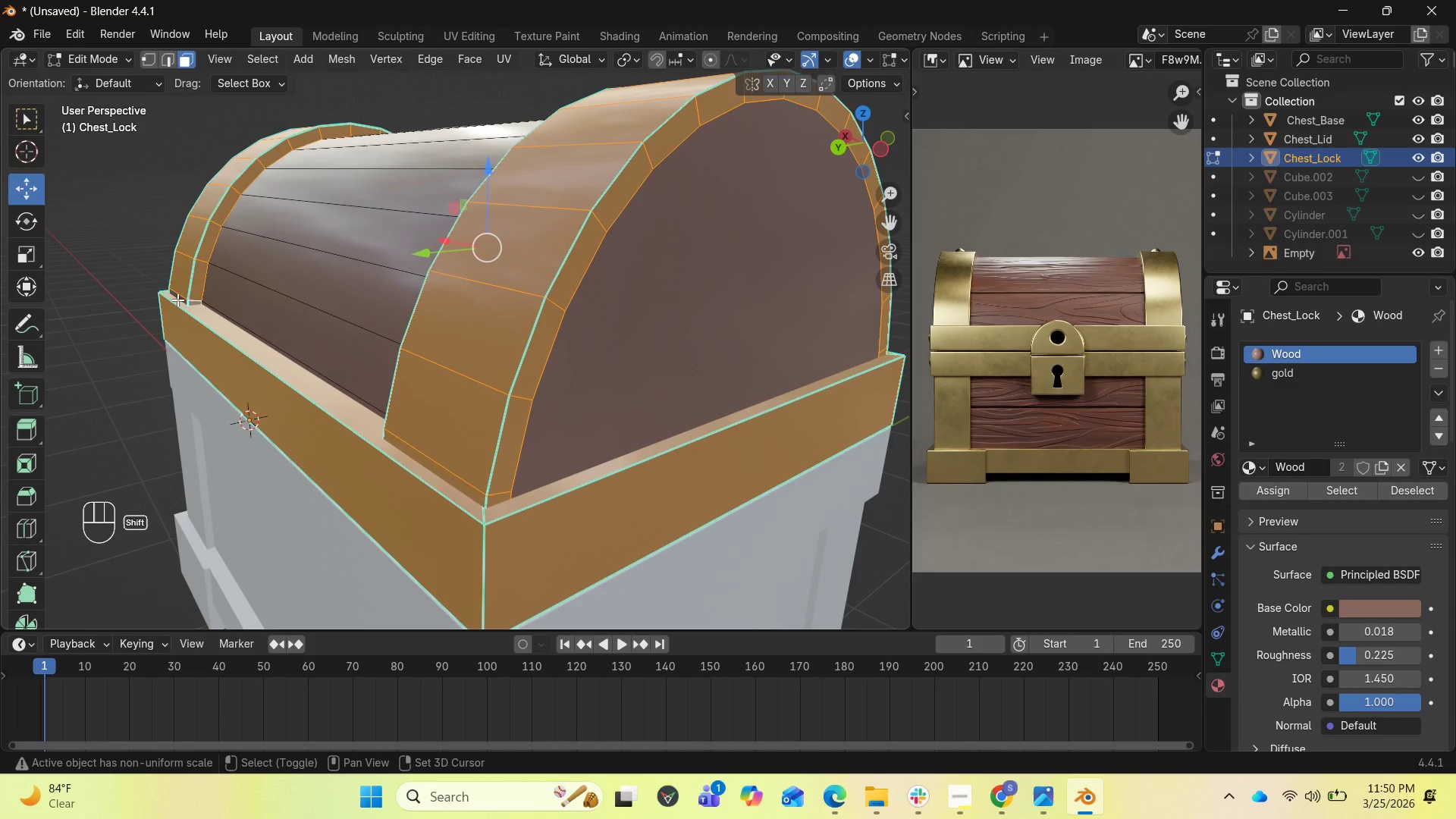 
left_click([177, 297])
 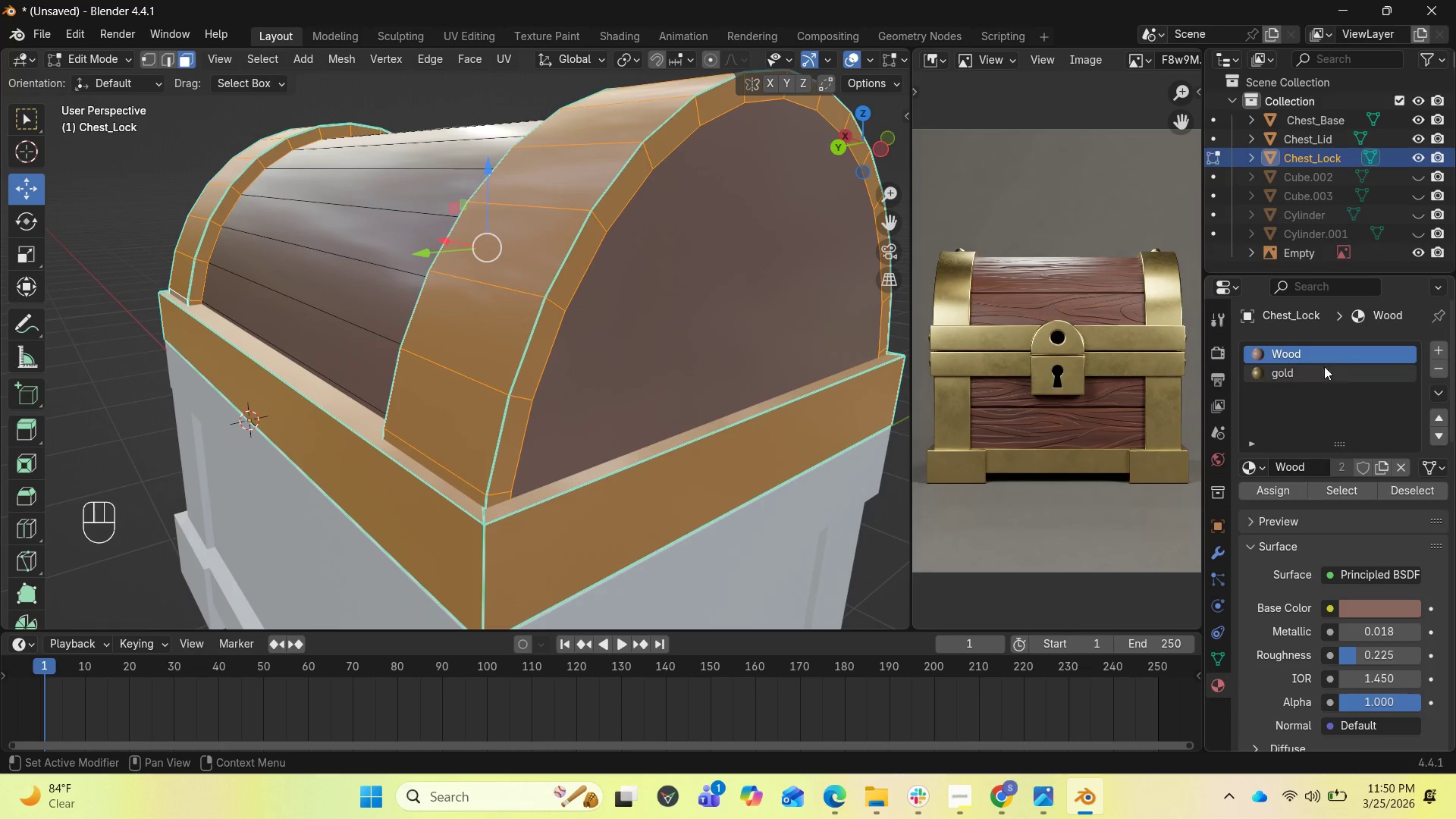 
left_click([1307, 378])
 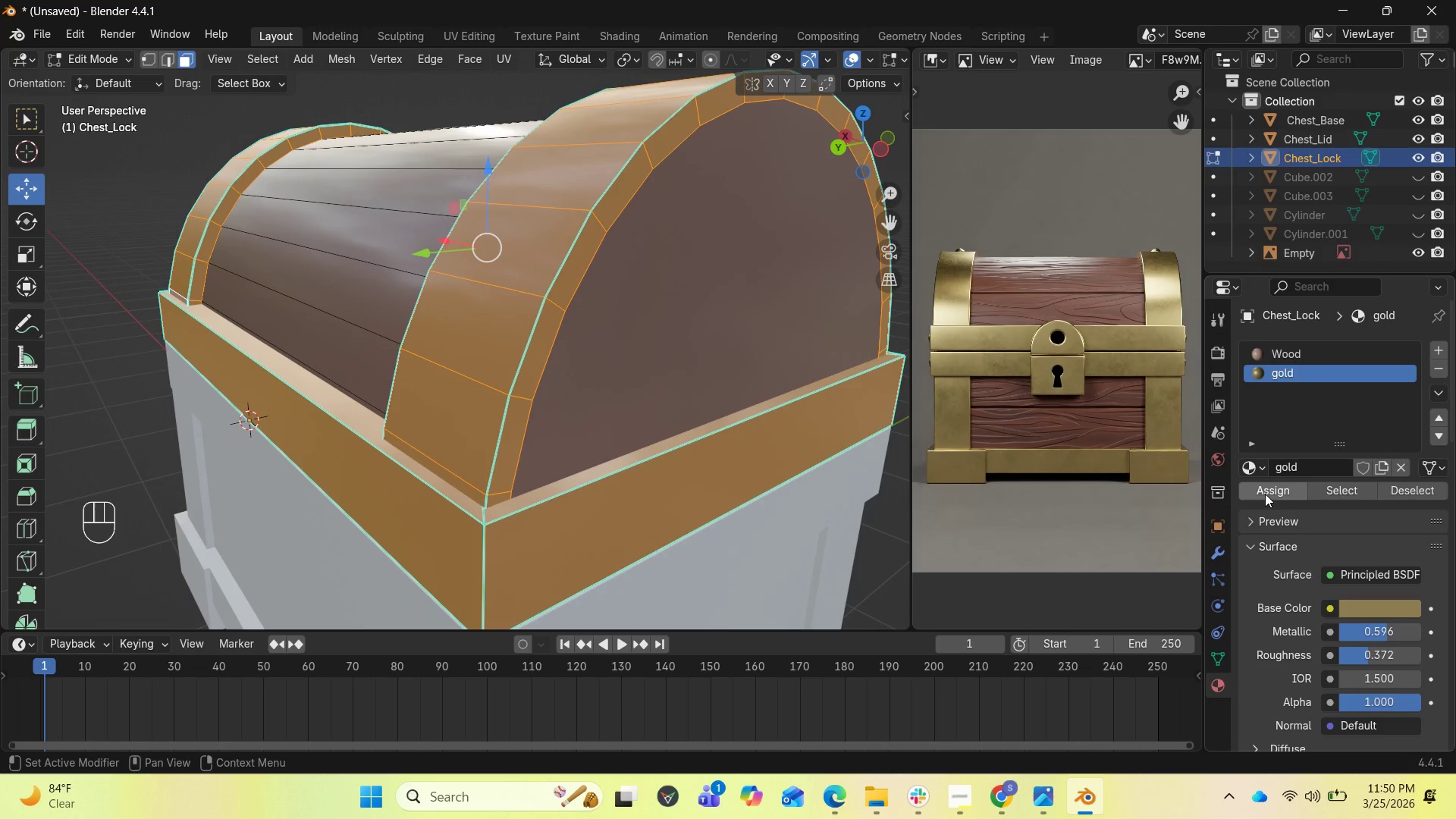 
left_click([1265, 494])
 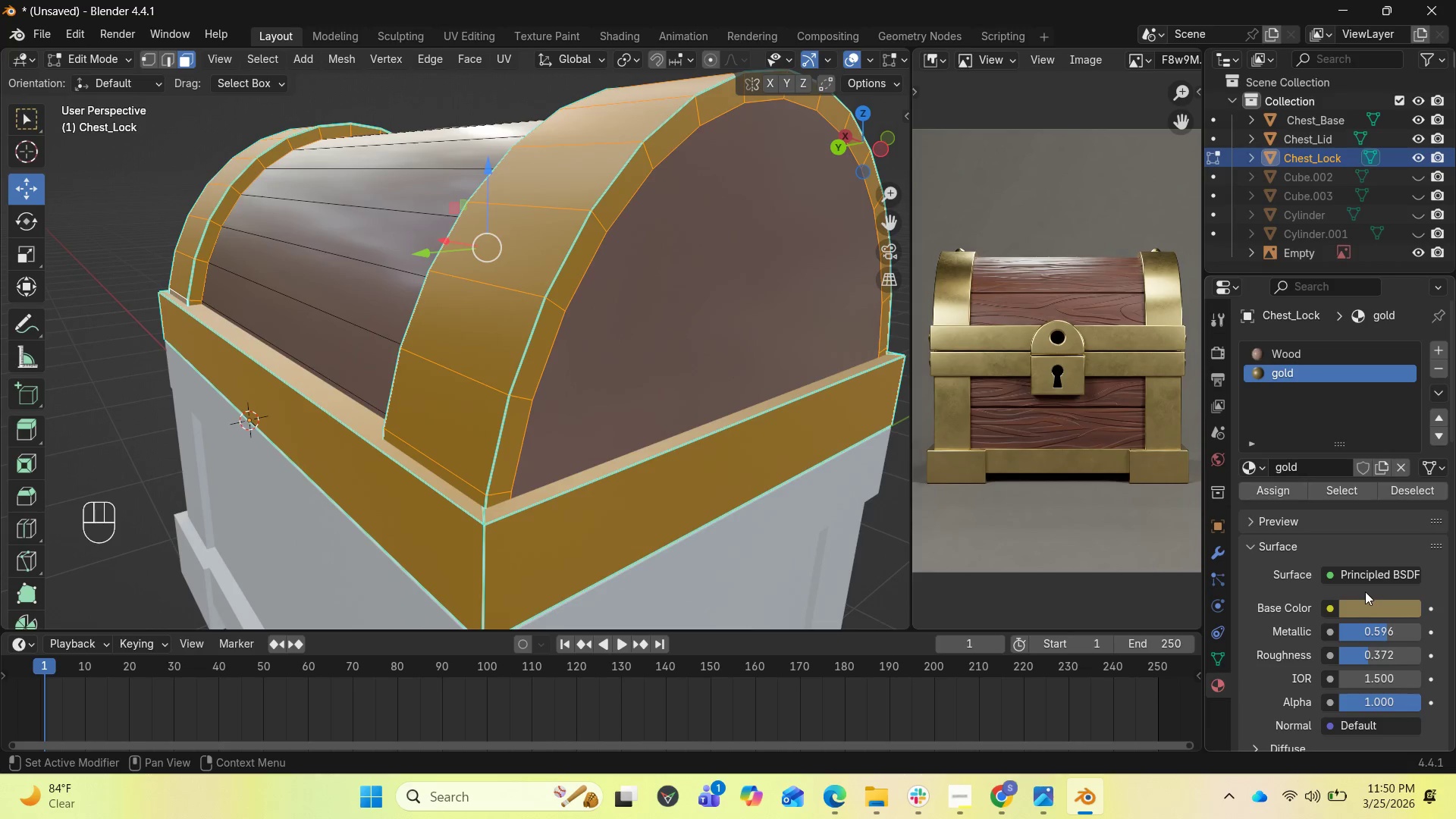 
mouse_move([1367, 591])
 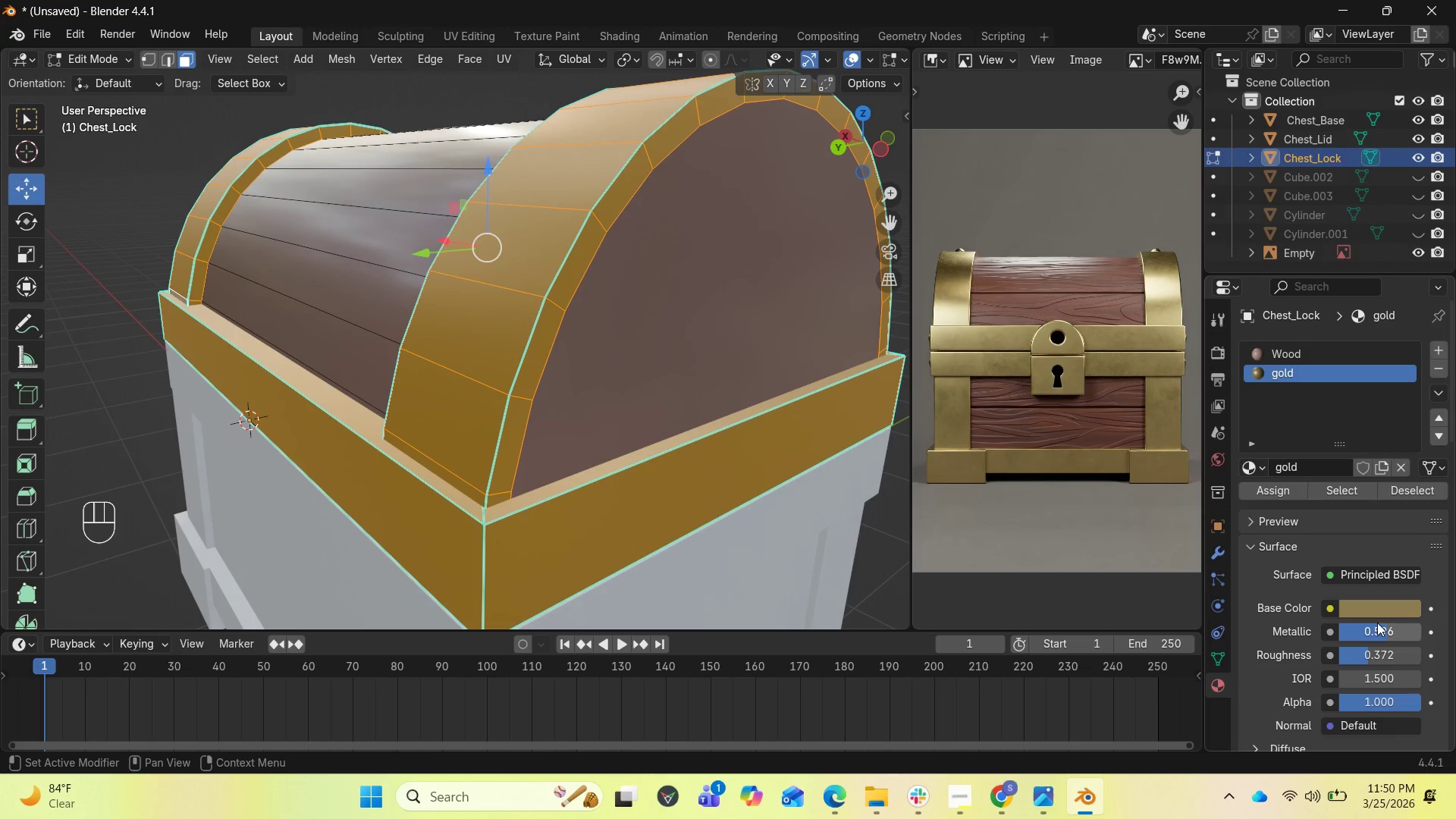 
left_click_drag(start_coordinate=[1380, 631], to_coordinate=[171, 171])
 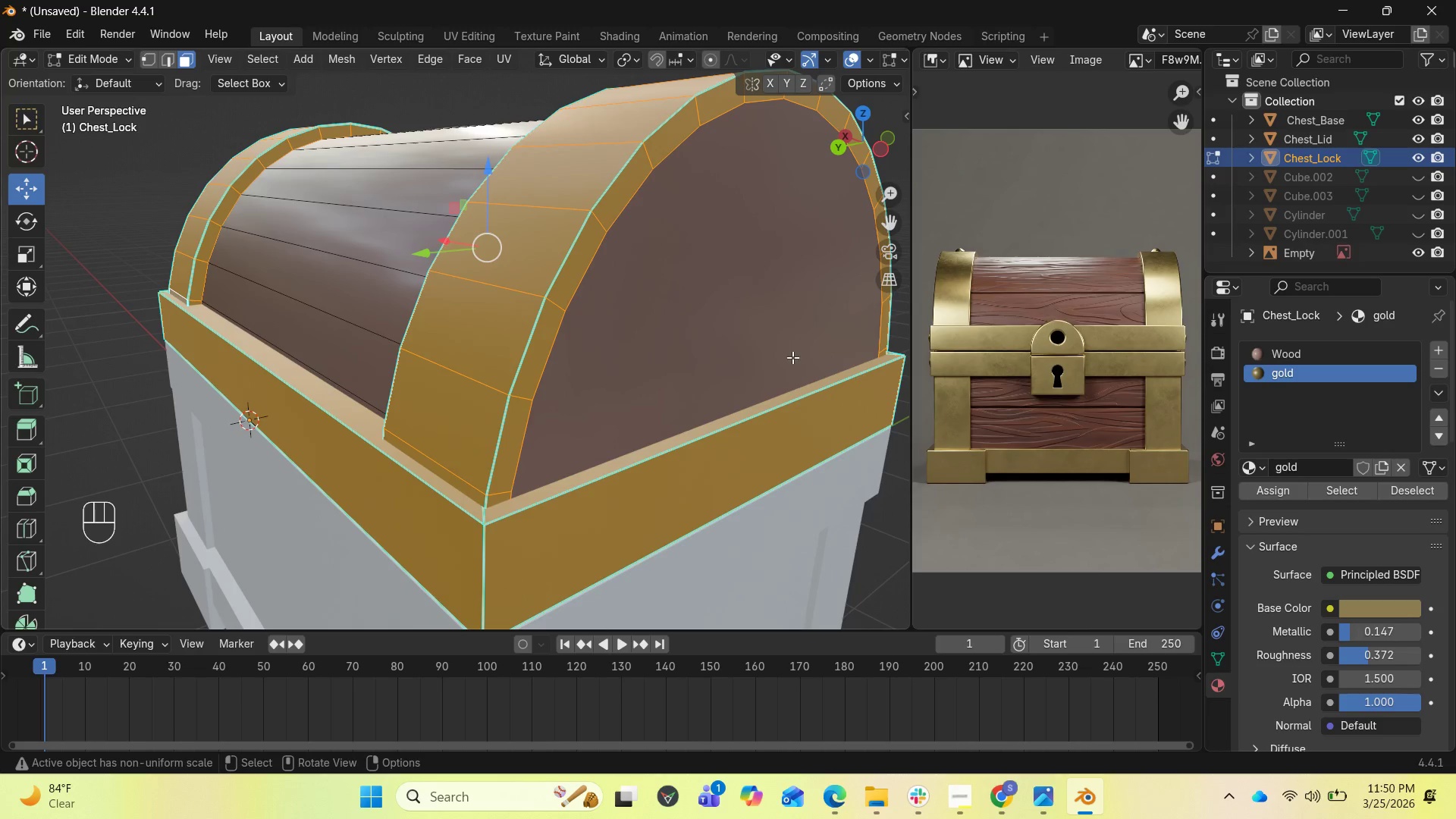 
scroll: coordinate [787, 347], scroll_direction: down, amount: 1.0
 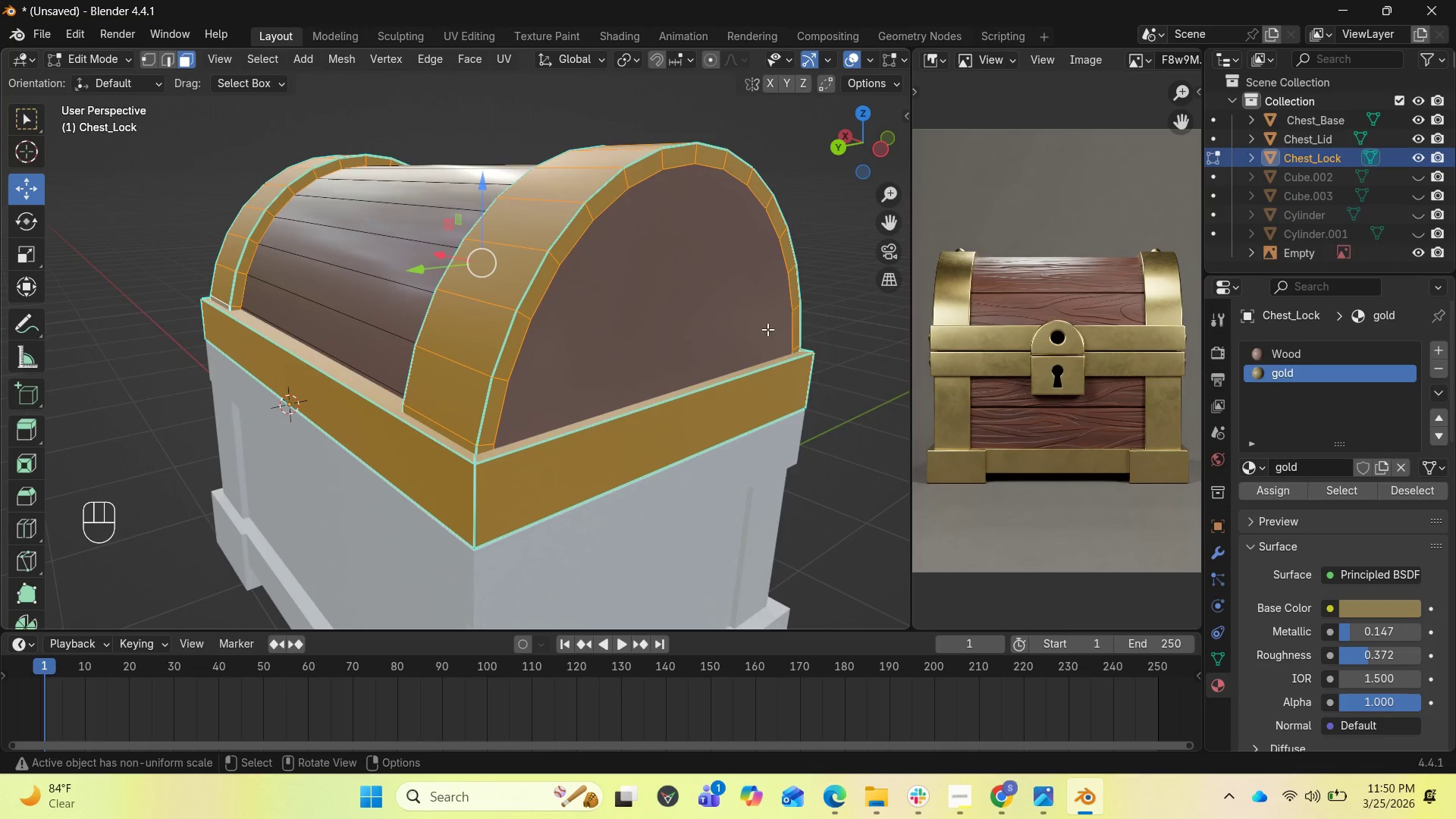 
key(CapsLock)
 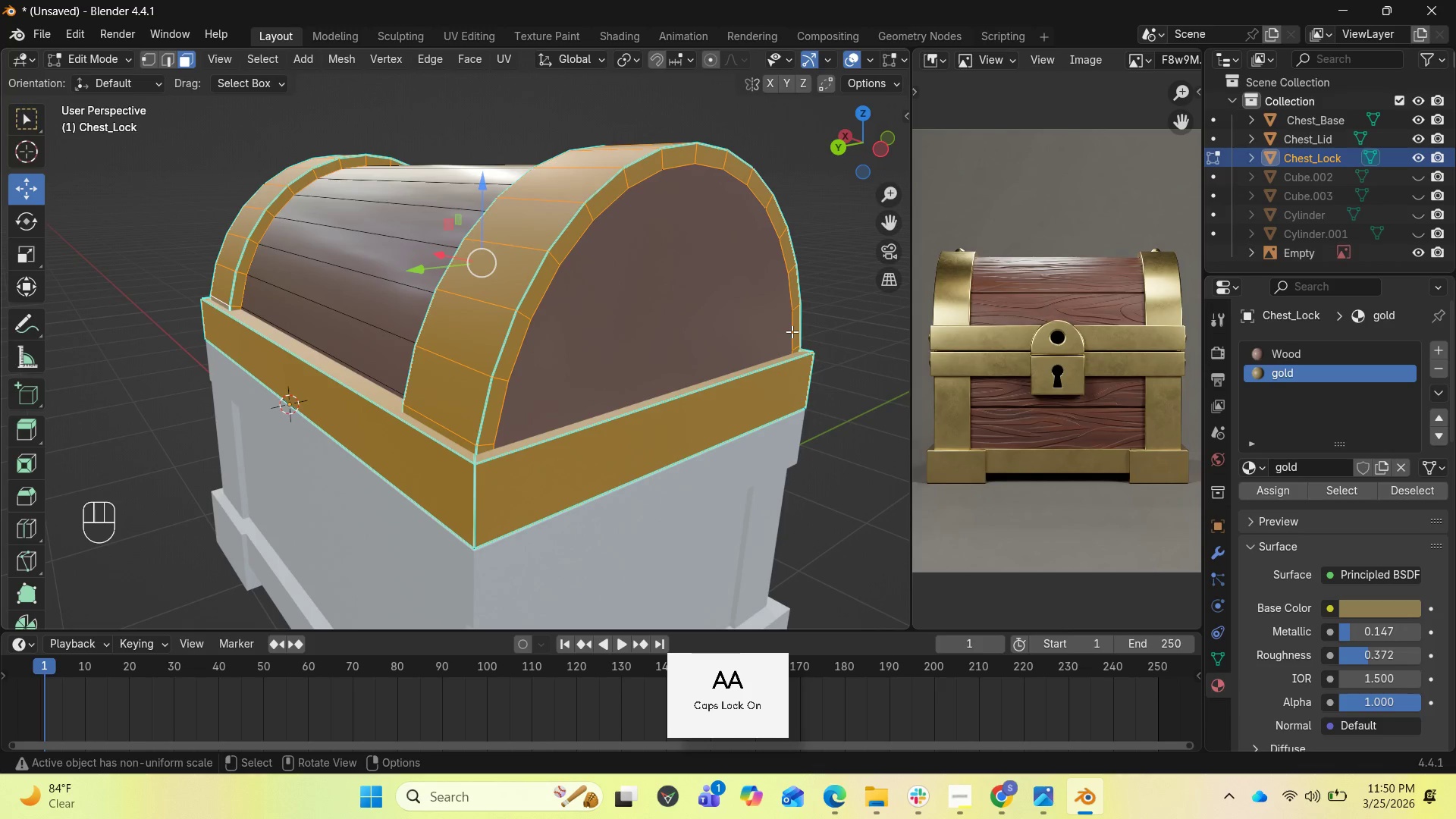 
key(Tab)
 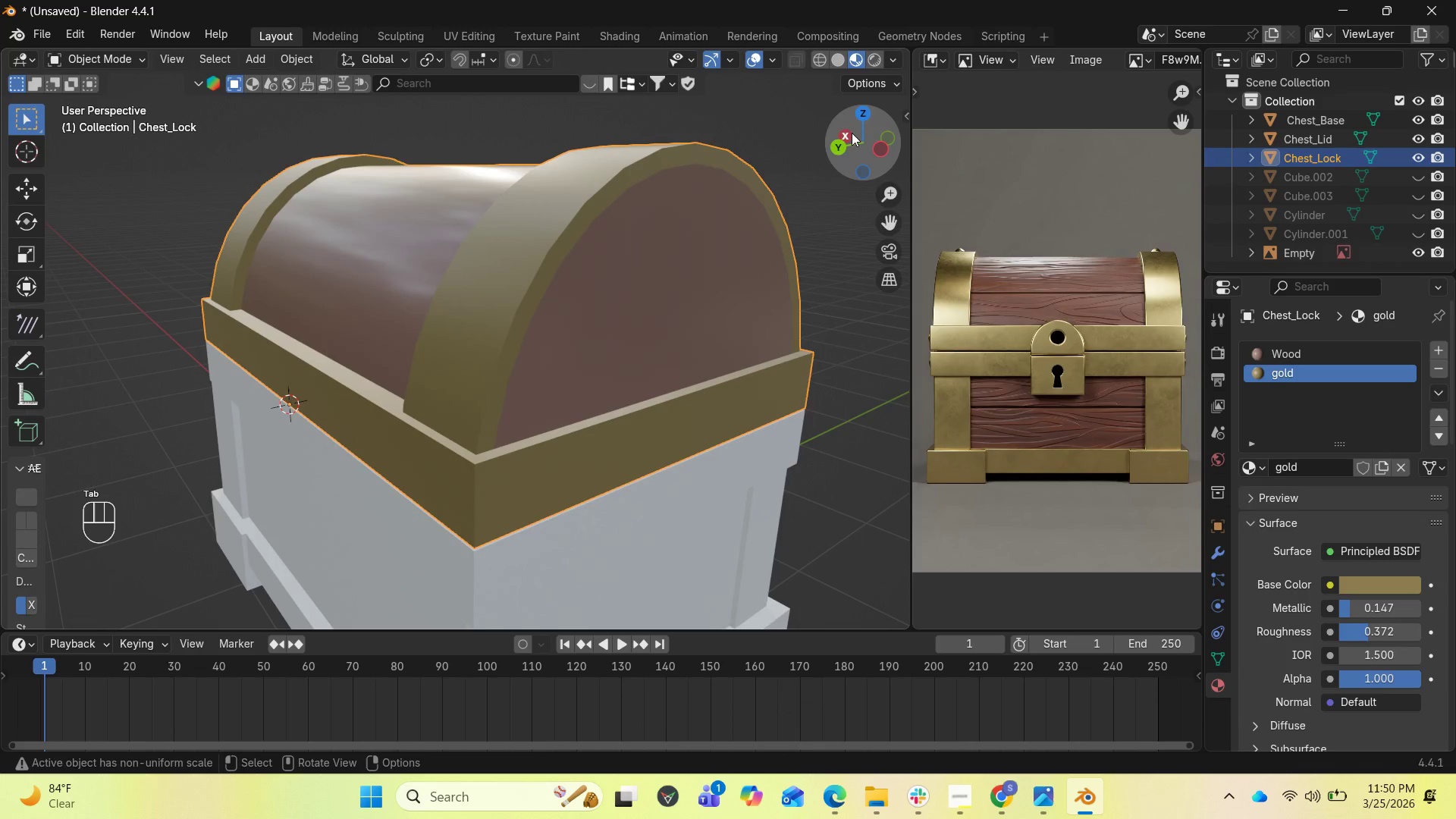 
left_click_drag(start_coordinate=[861, 133], to_coordinate=[637, 112])
 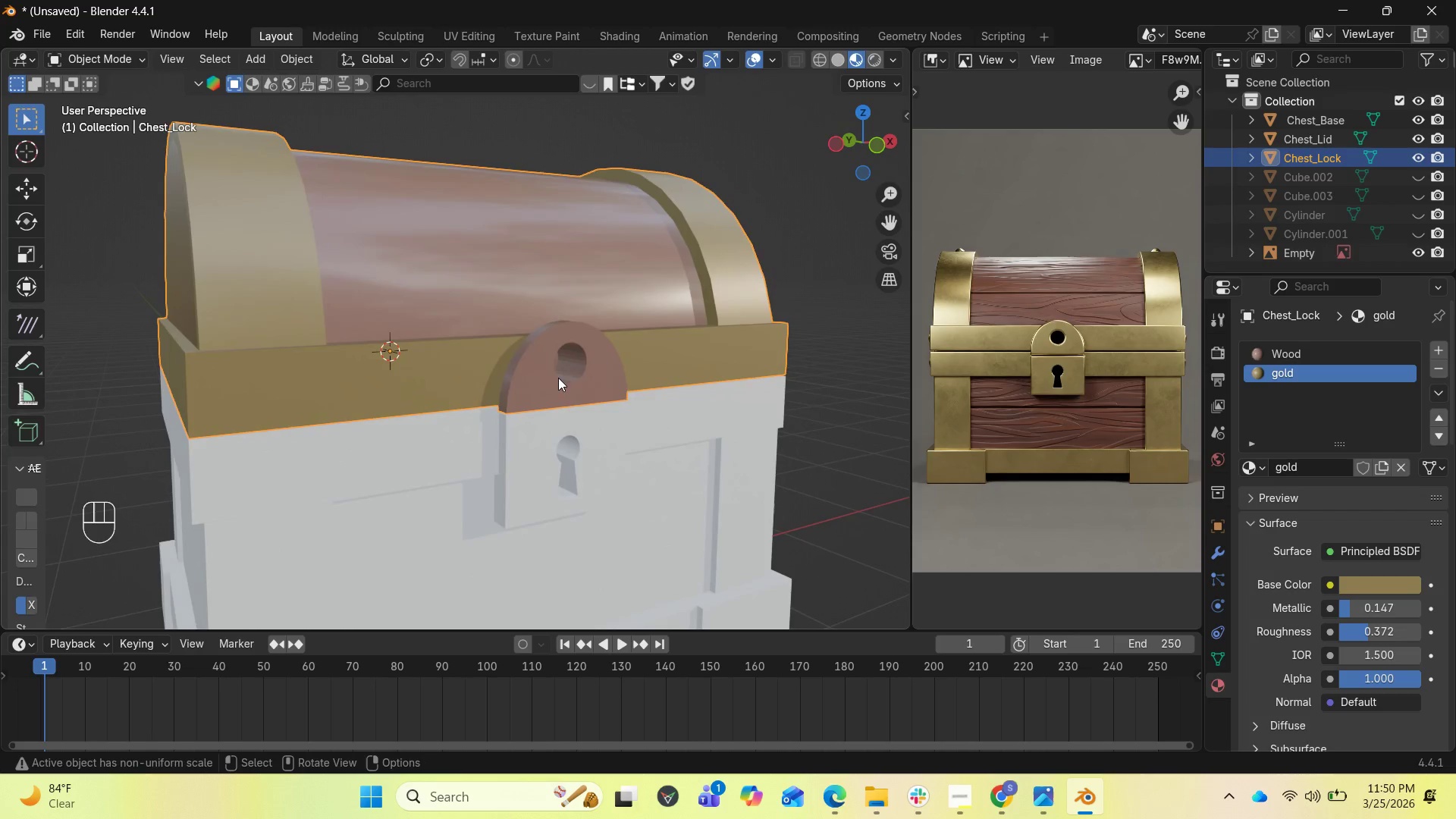 
key(Tab)
 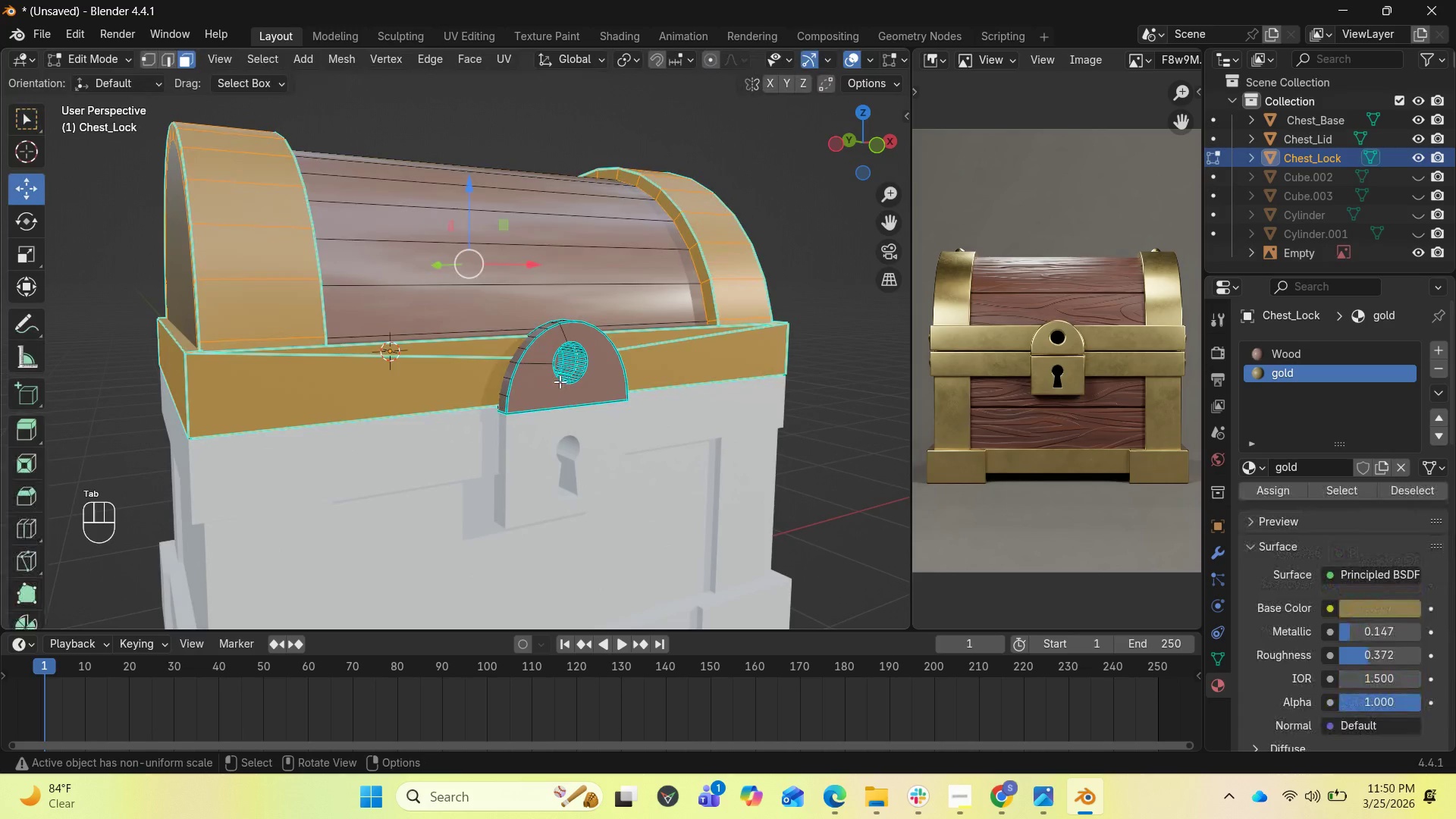 
left_click([557, 381])
 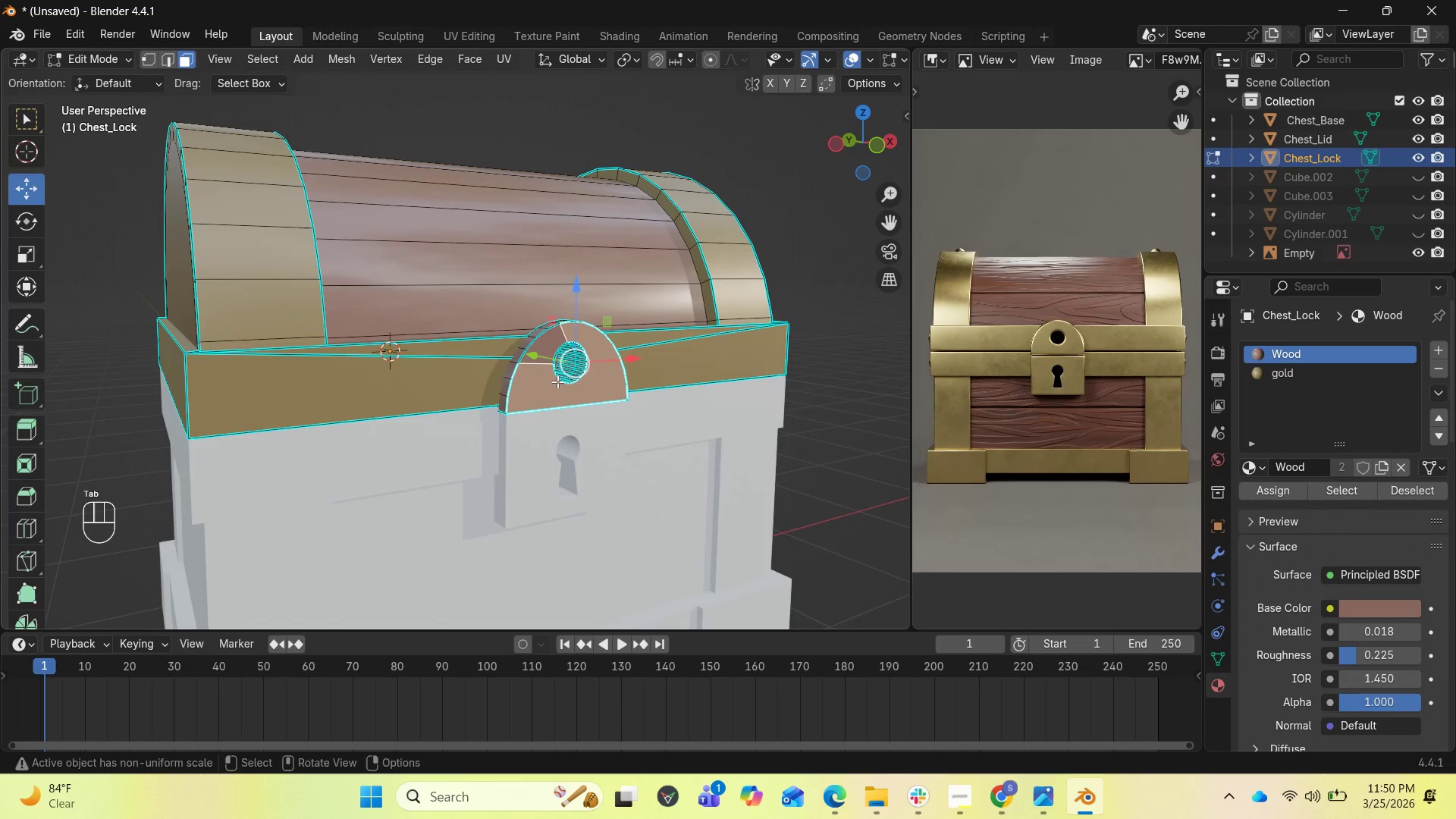 
hold_key(key=ShiftLeft, duration=1.11)
left_click([548, 350])
 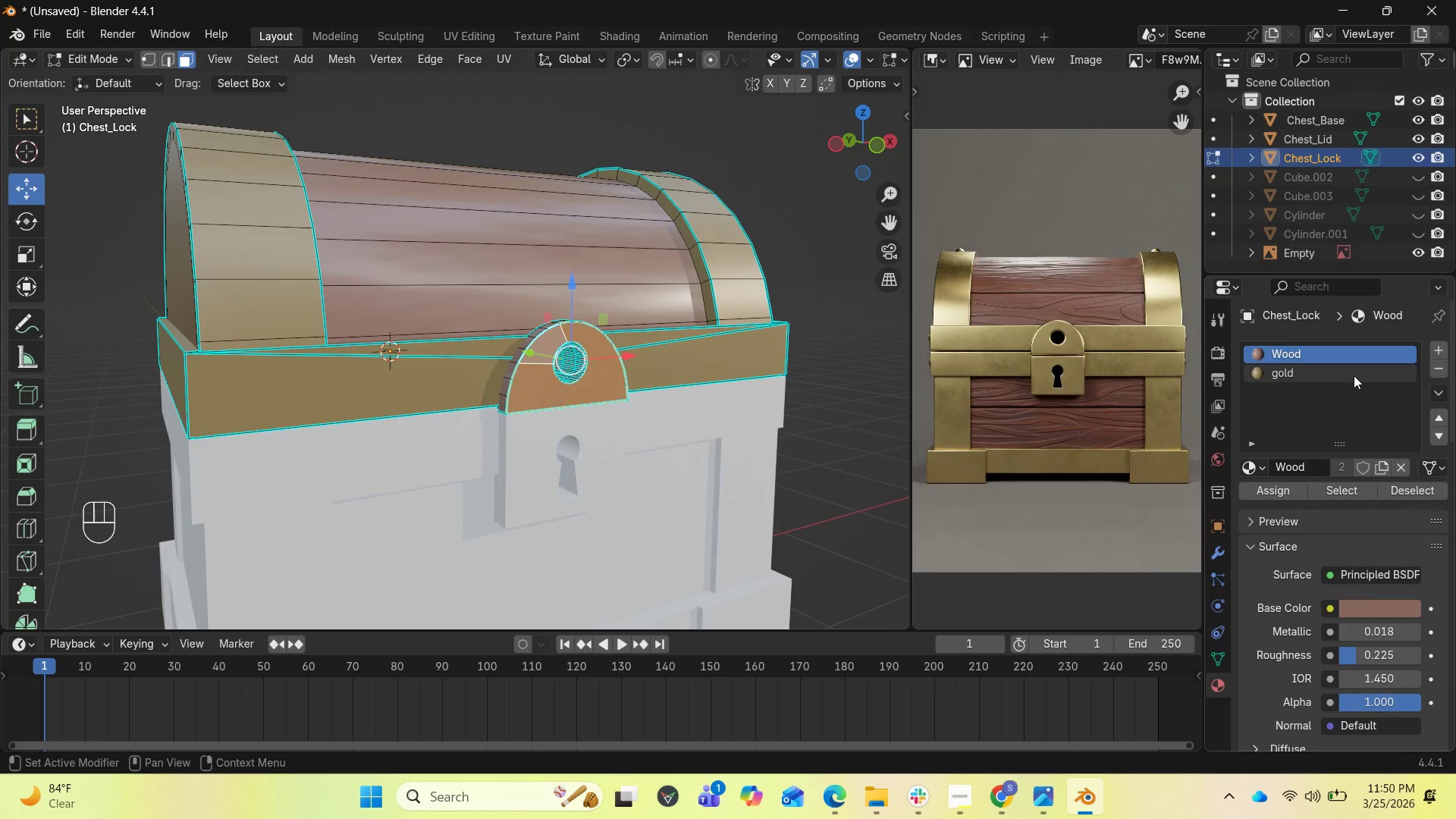 
left_click([1302, 375])
 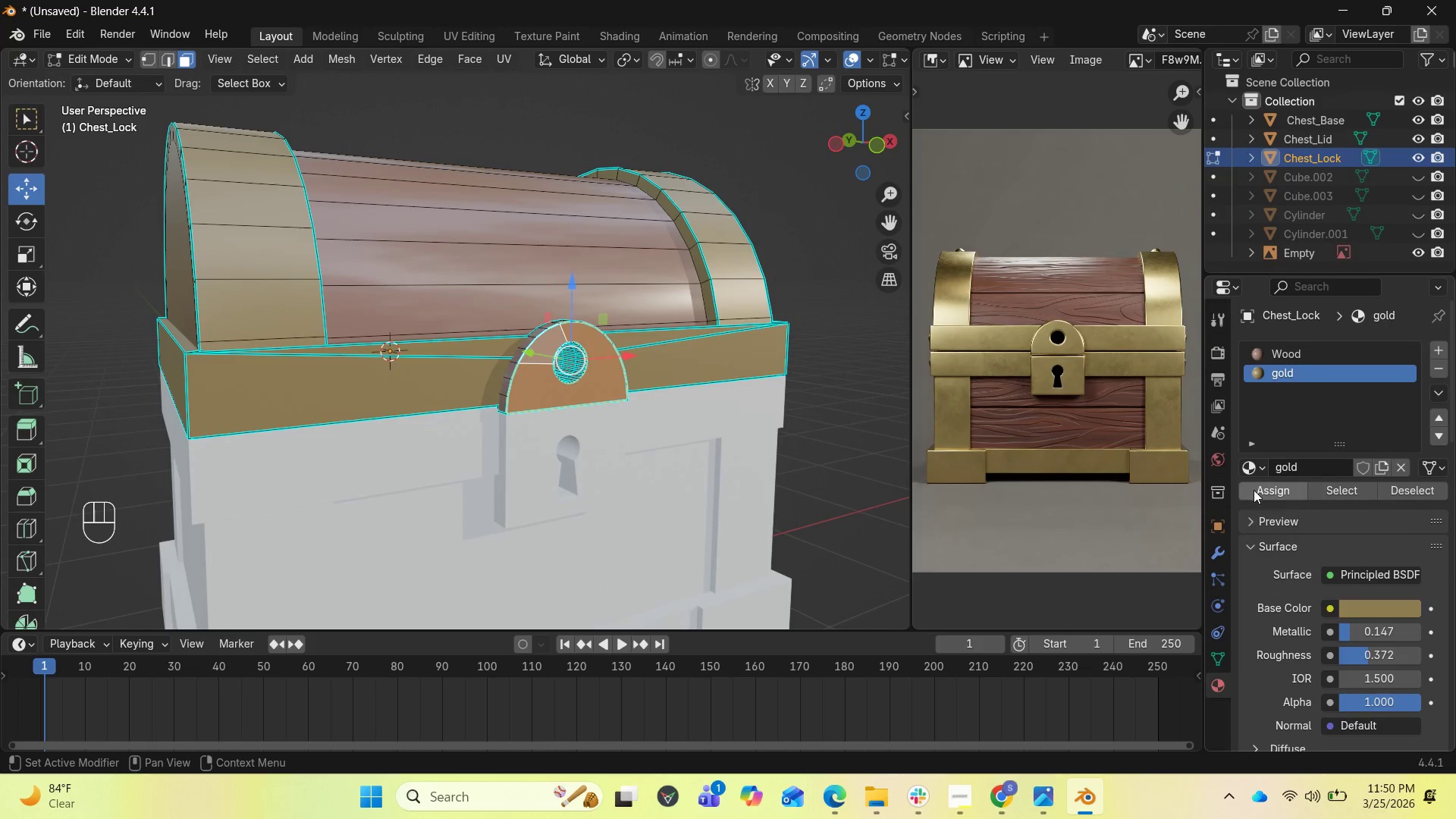 
left_click([1254, 490])
 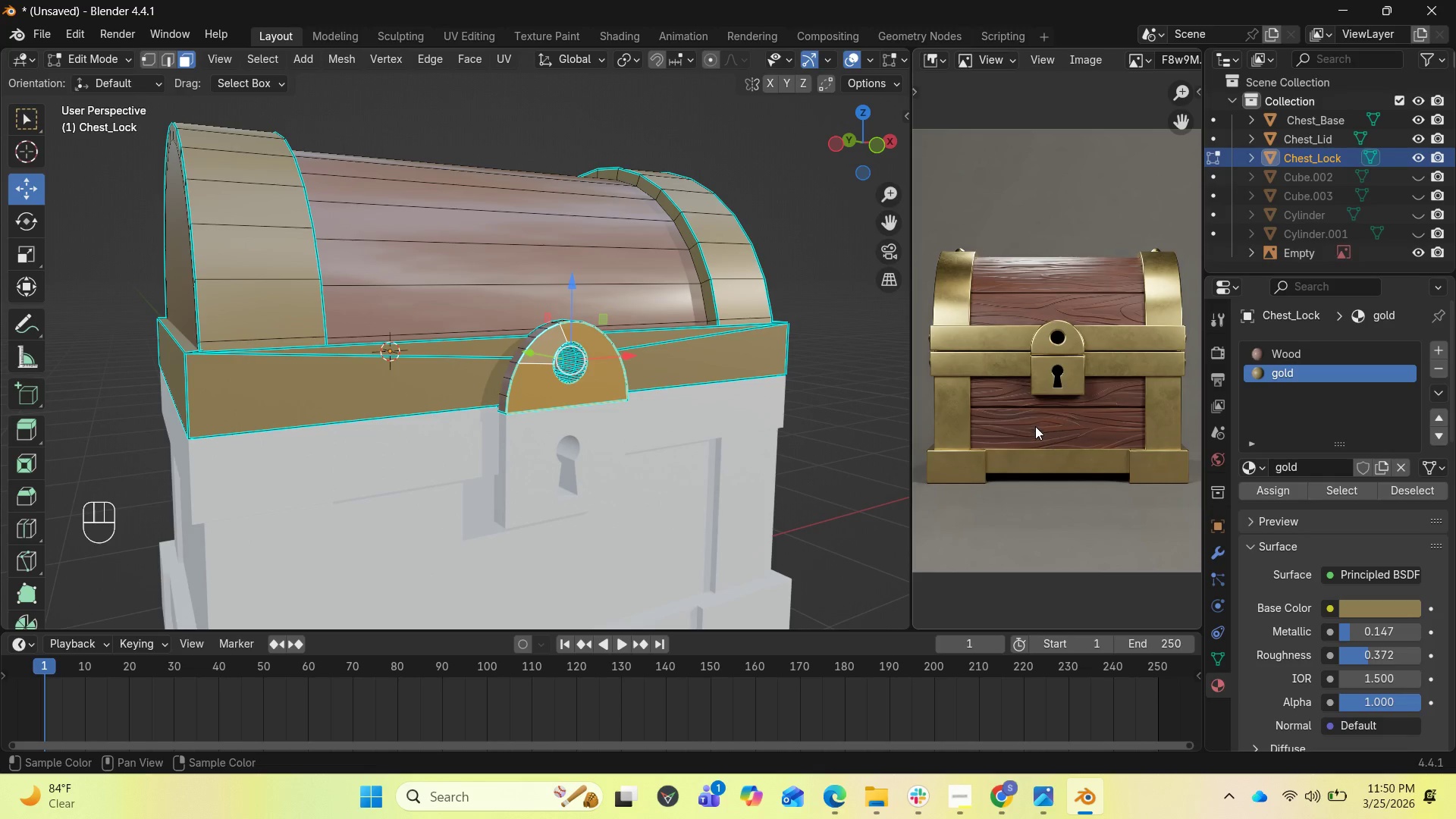 
scroll: coordinate [805, 390], scroll_direction: up, amount: 1.0
 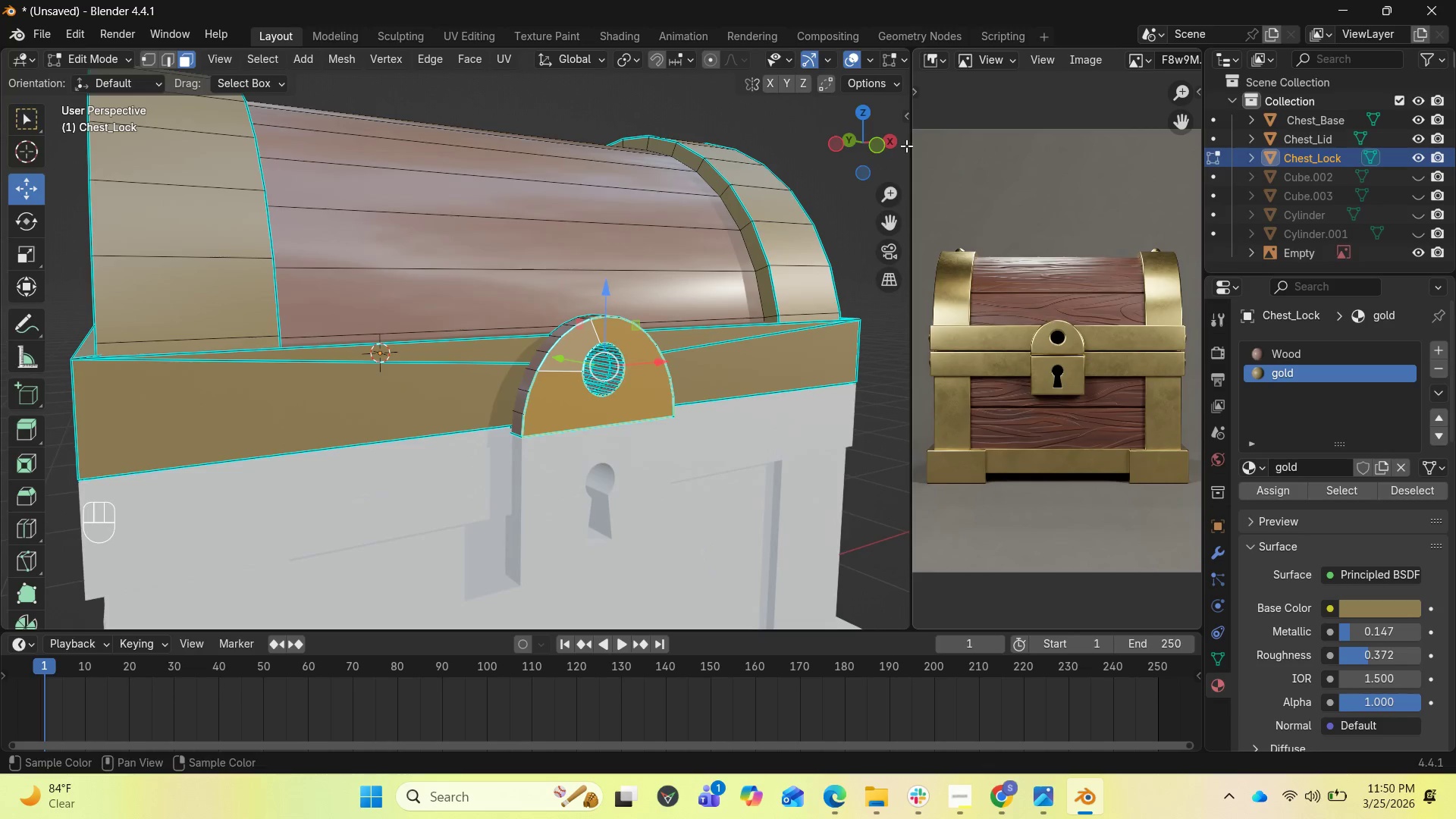 
left_click_drag(start_coordinate=[871, 142], to_coordinate=[5, 165])
 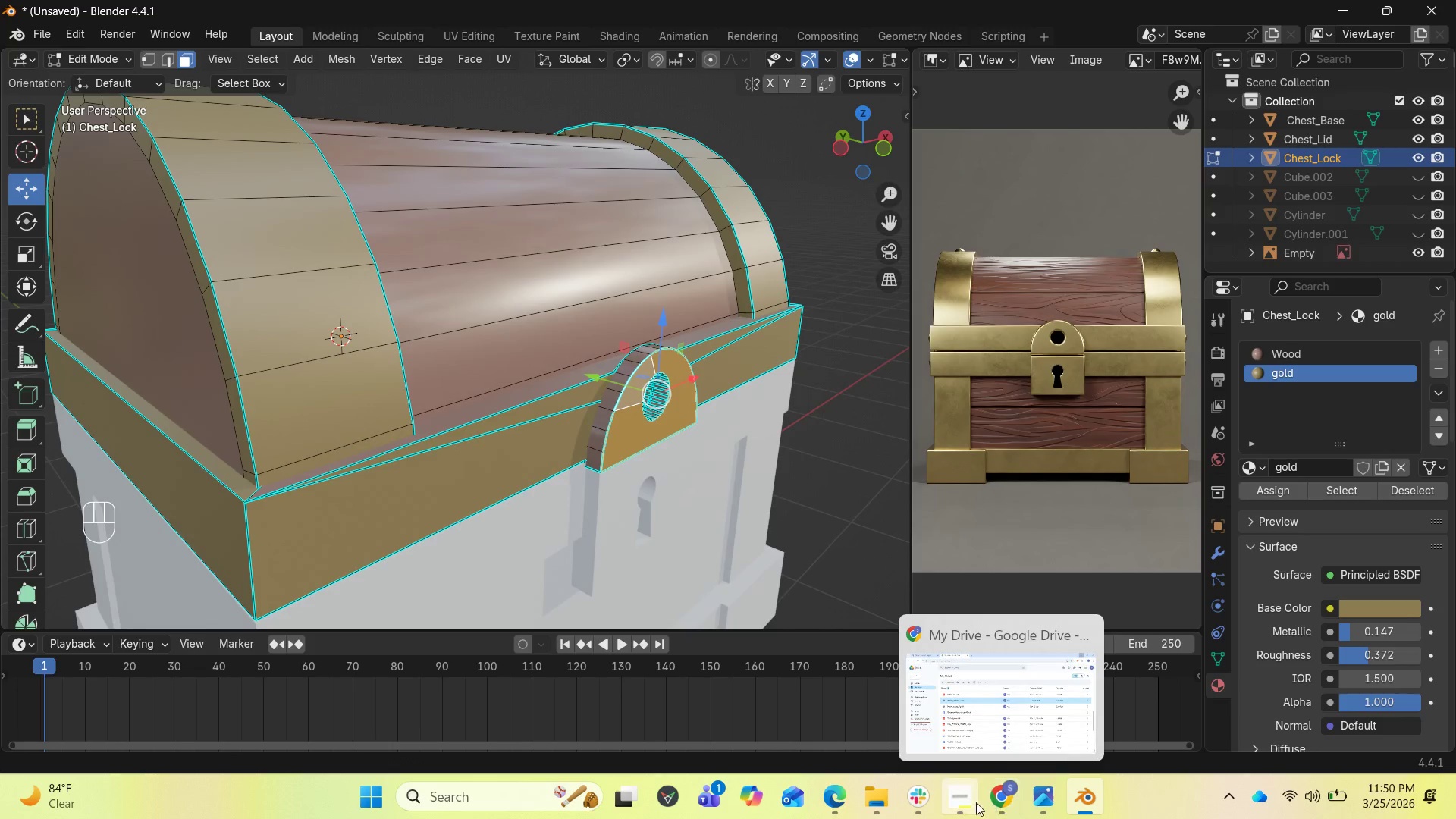 
left_click([966, 802])
 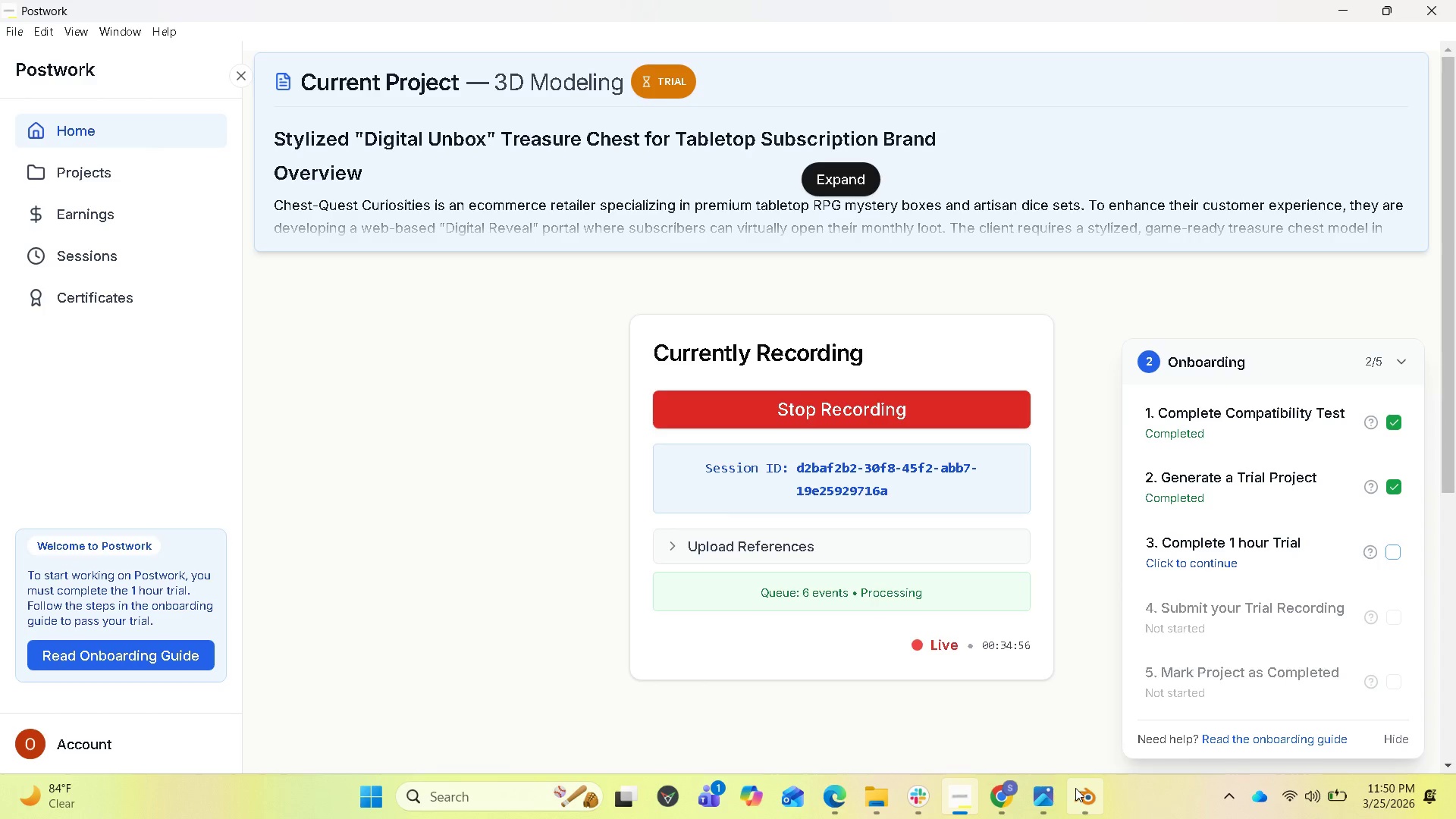 
left_click([1084, 729])
 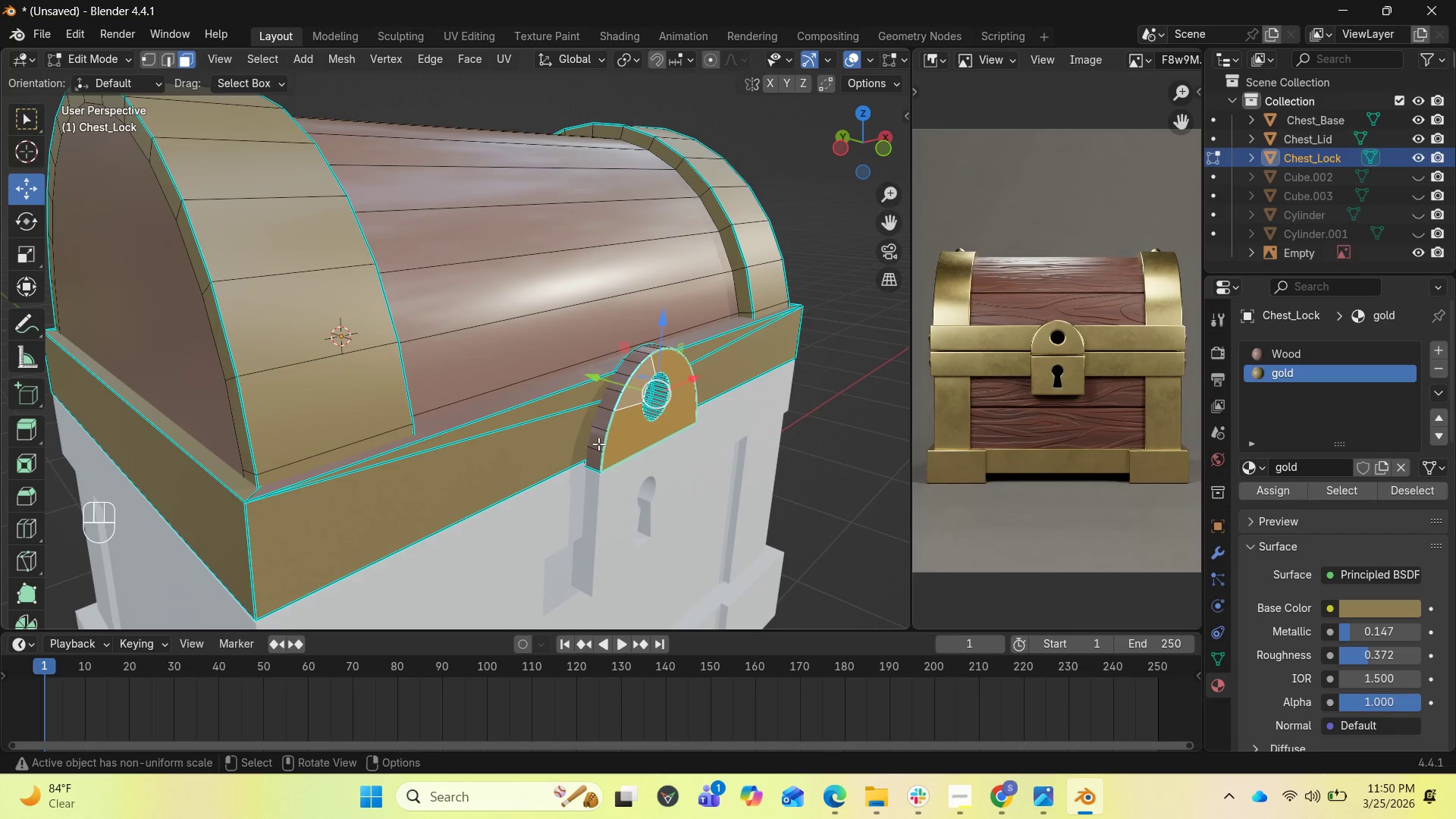 
left_click([594, 454])
 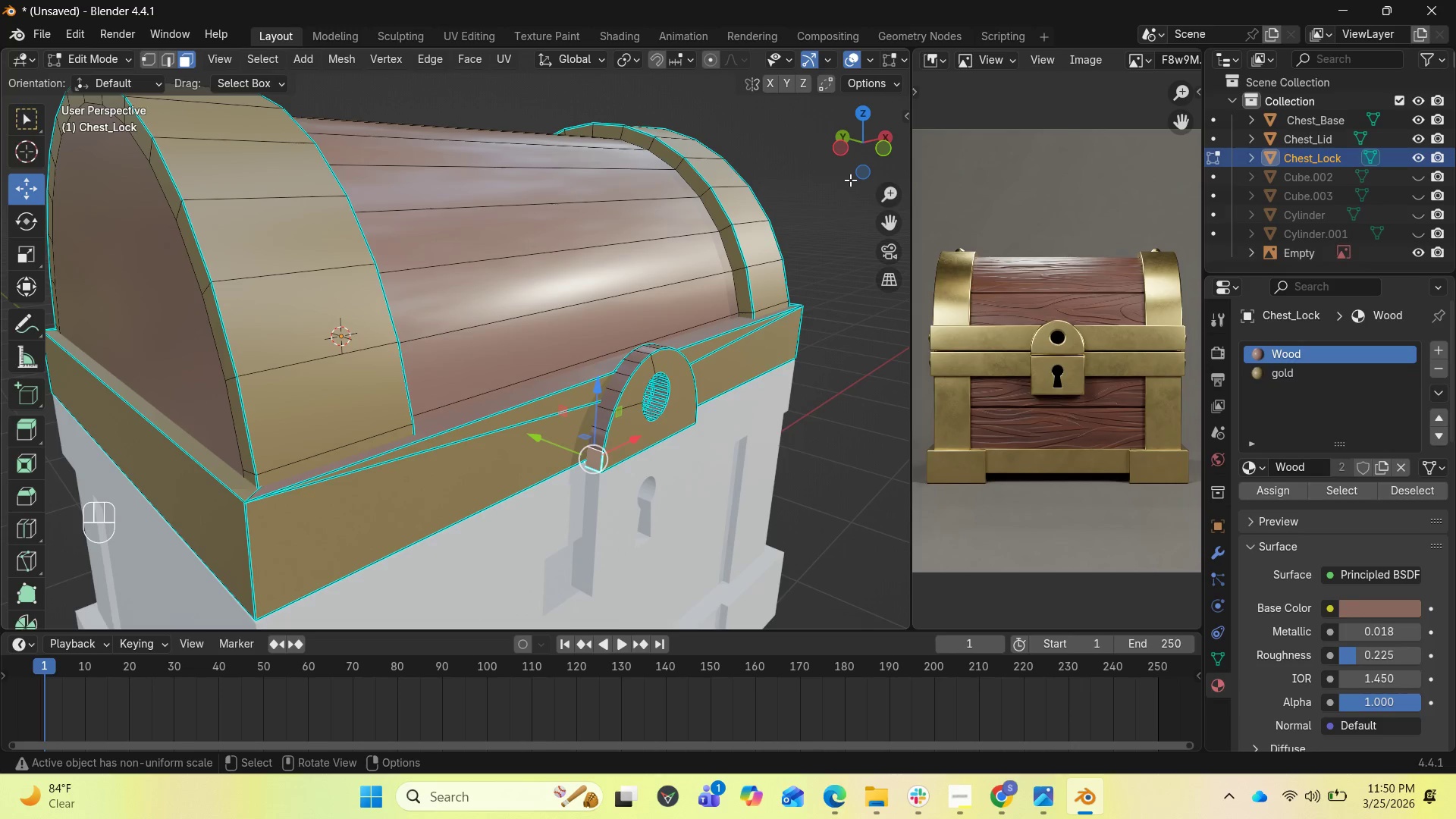 
left_click_drag(start_coordinate=[883, 142], to_coordinate=[754, 155])
 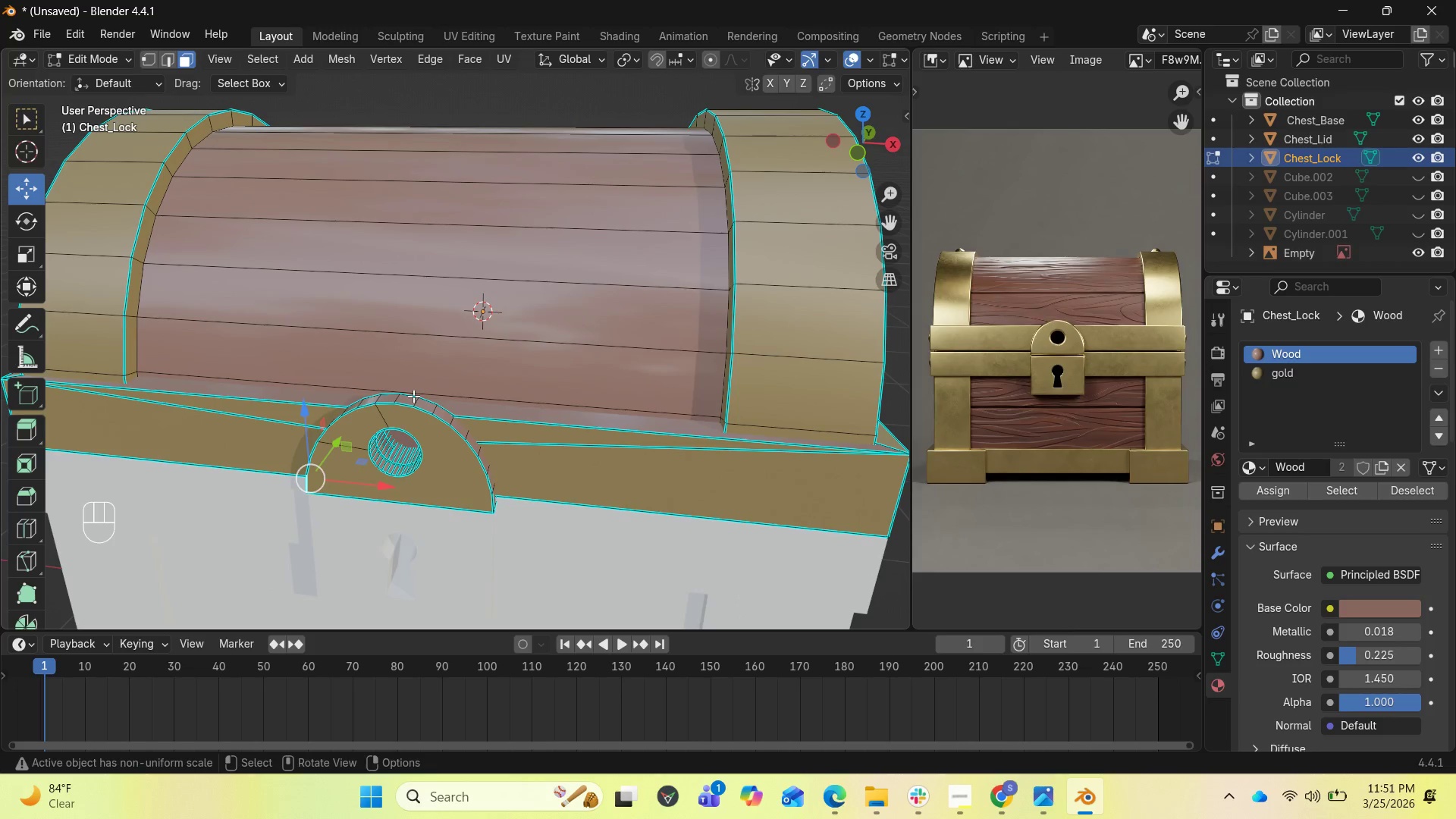 
hold_key(key=AltLeft, duration=1.36)
left_click([411, 400])
 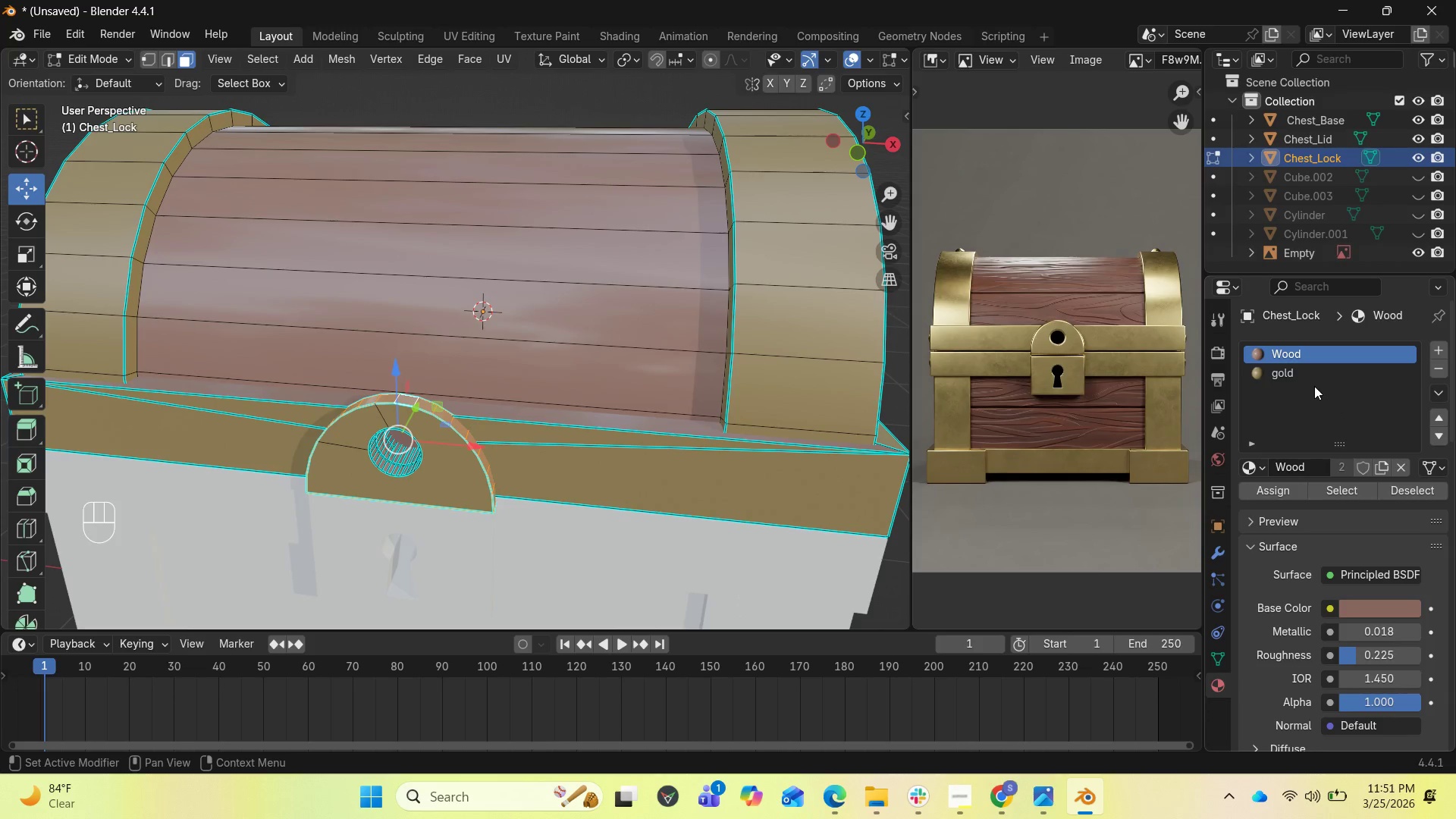 
left_click([1291, 375])
 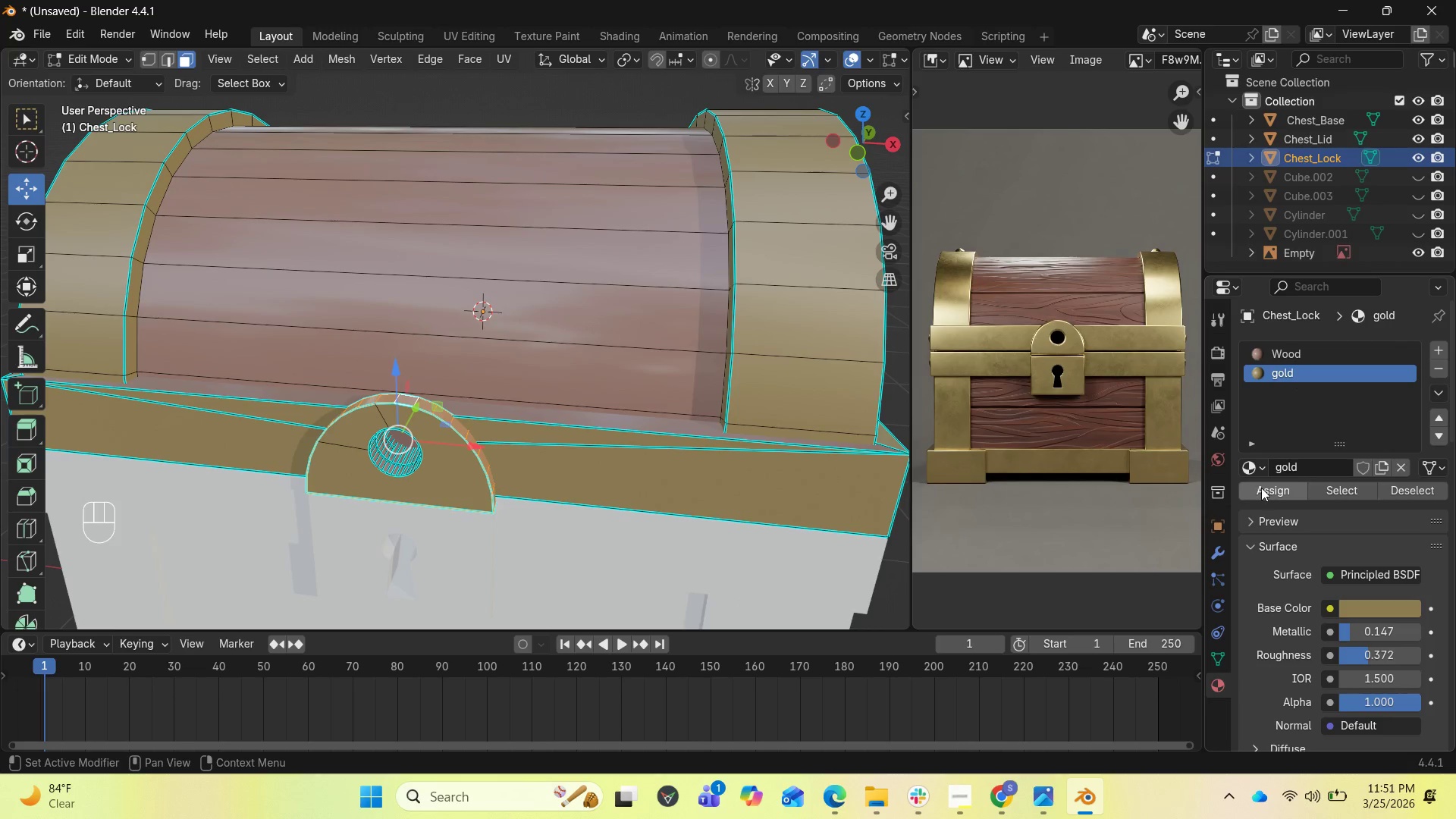 
left_click([1261, 488])
 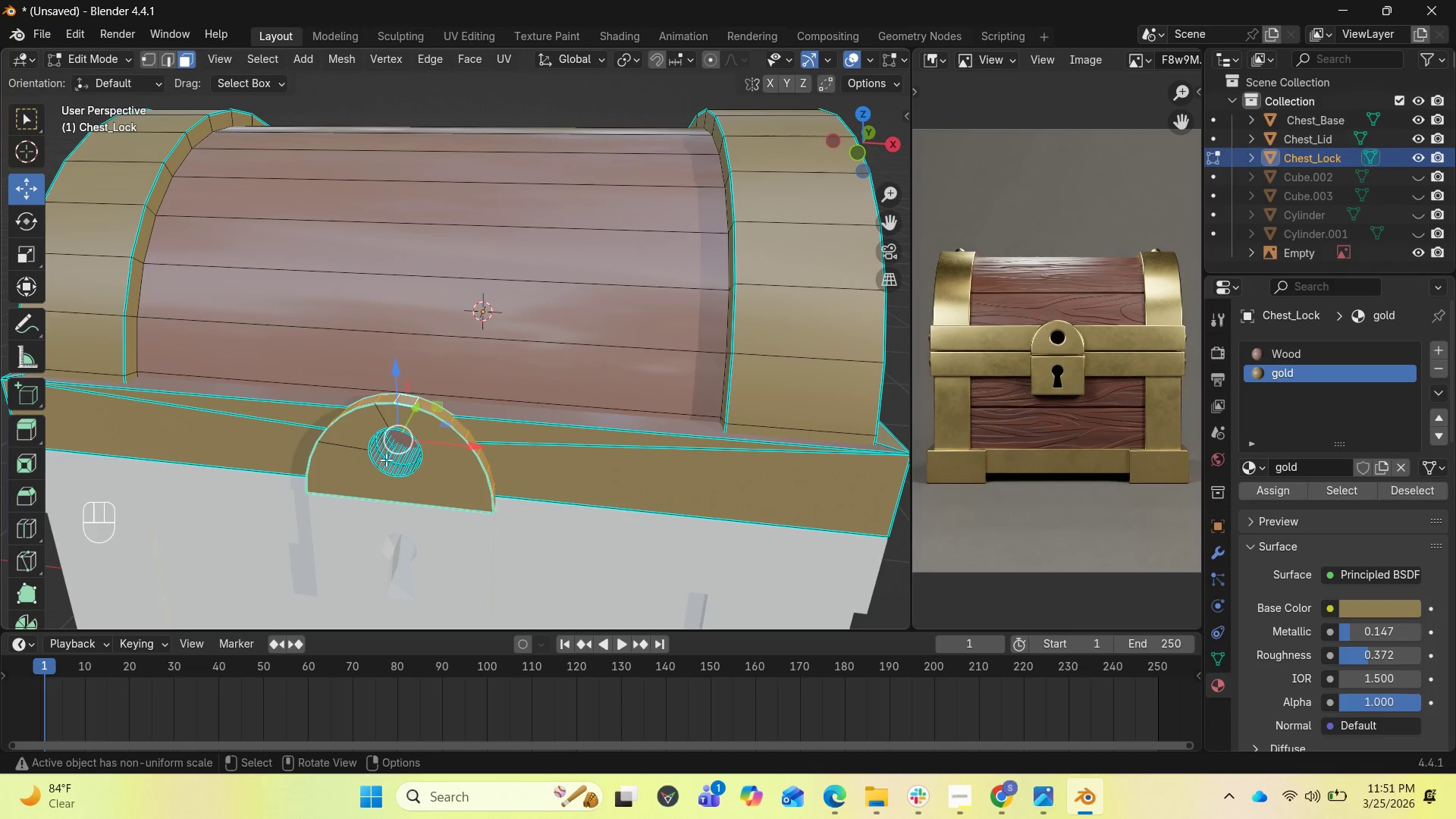 
hold_key(key=AltLeft, duration=2.33)
left_click([384, 459])
 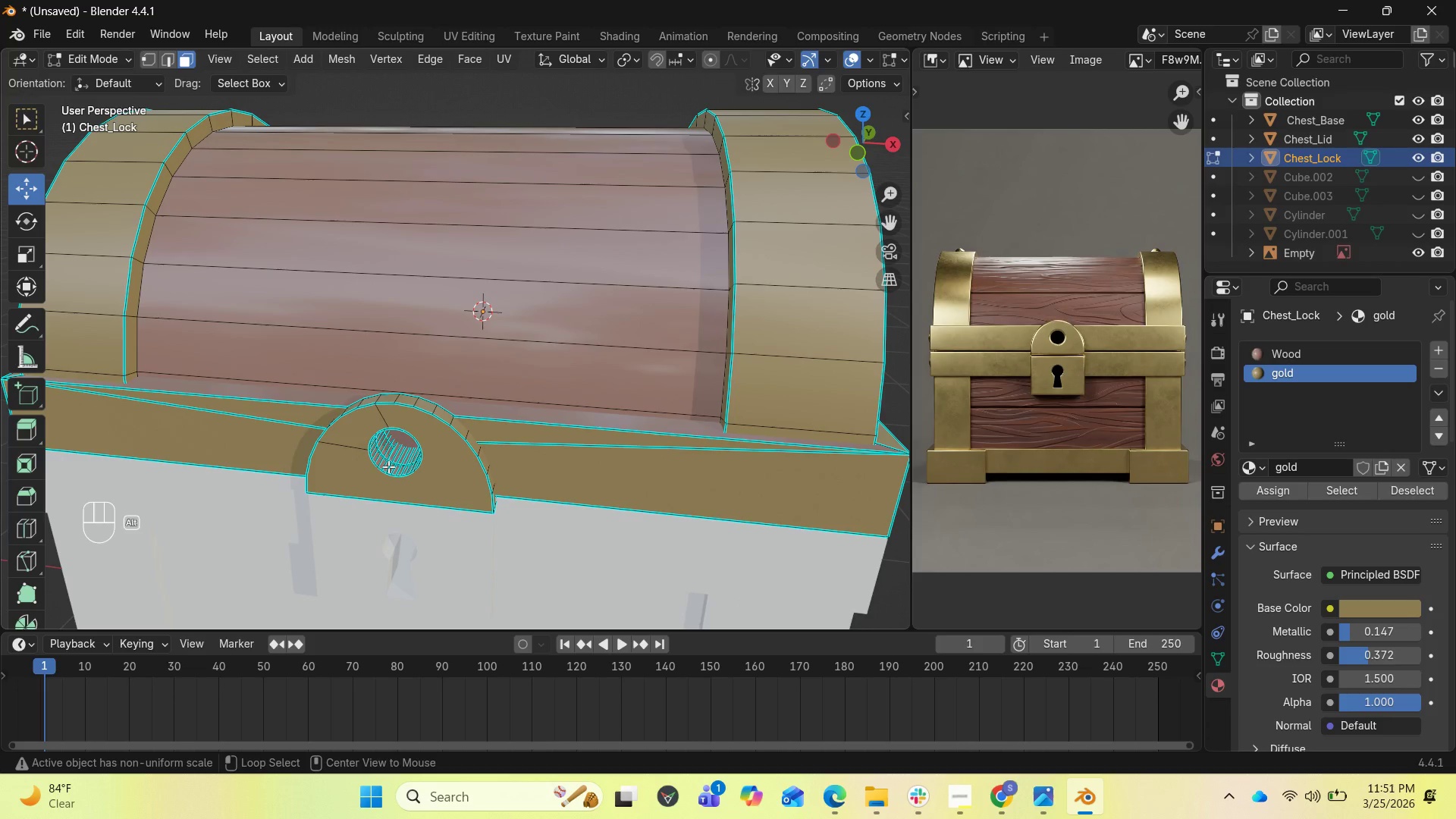 
left_click([388, 466])
 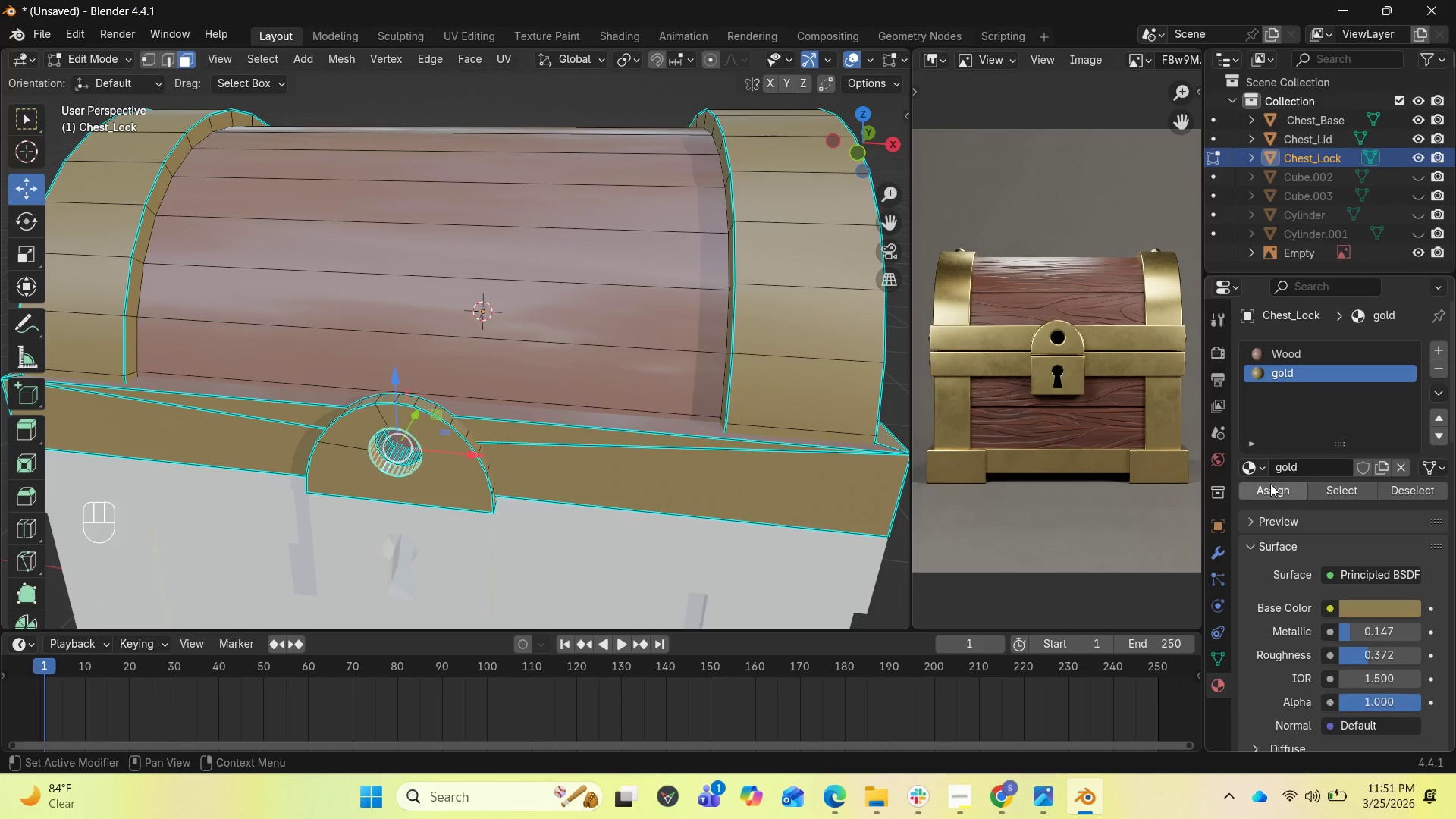 
left_click([1270, 485])
 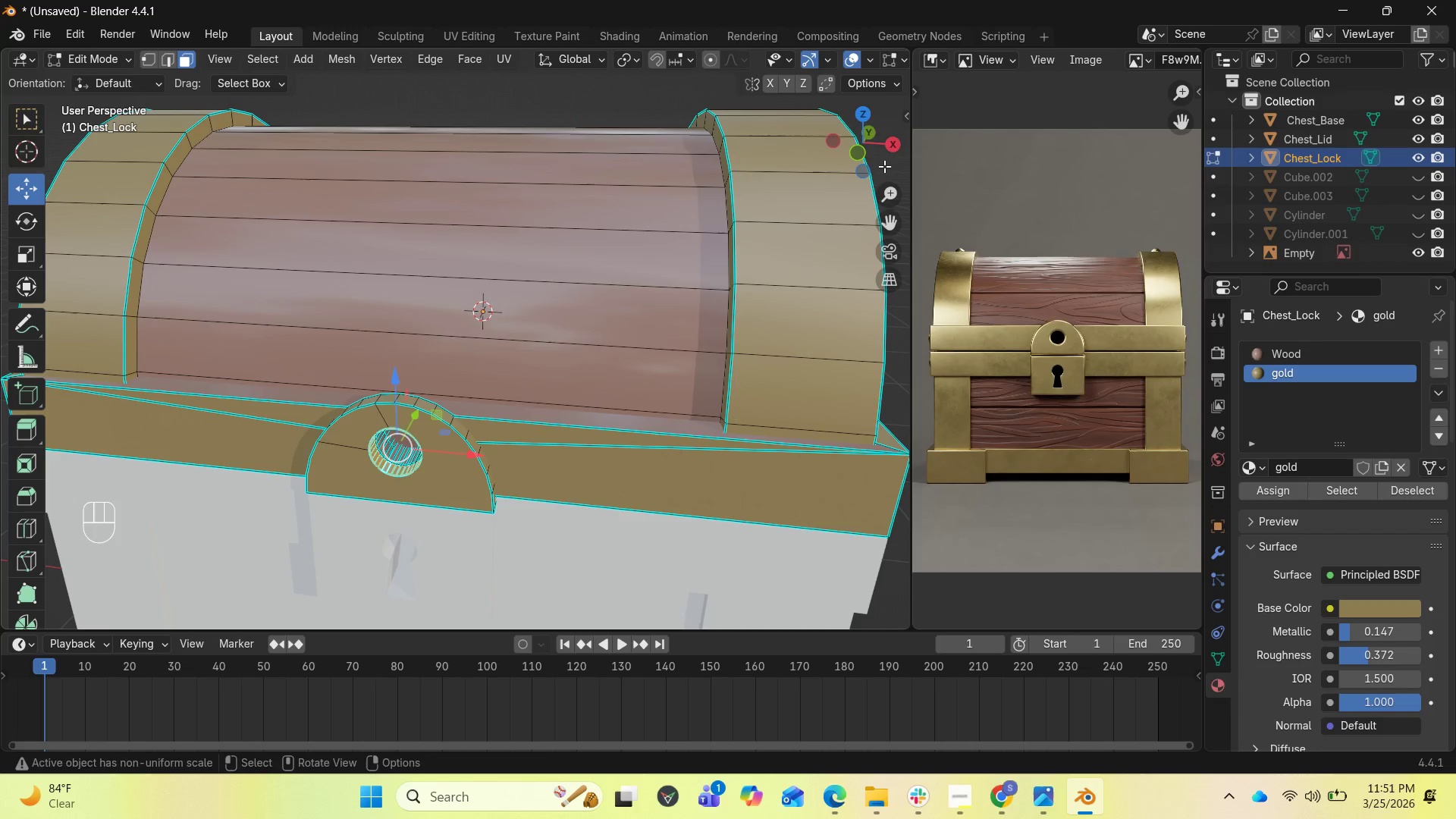 
left_click_drag(start_coordinate=[875, 144], to_coordinate=[2, 79])
 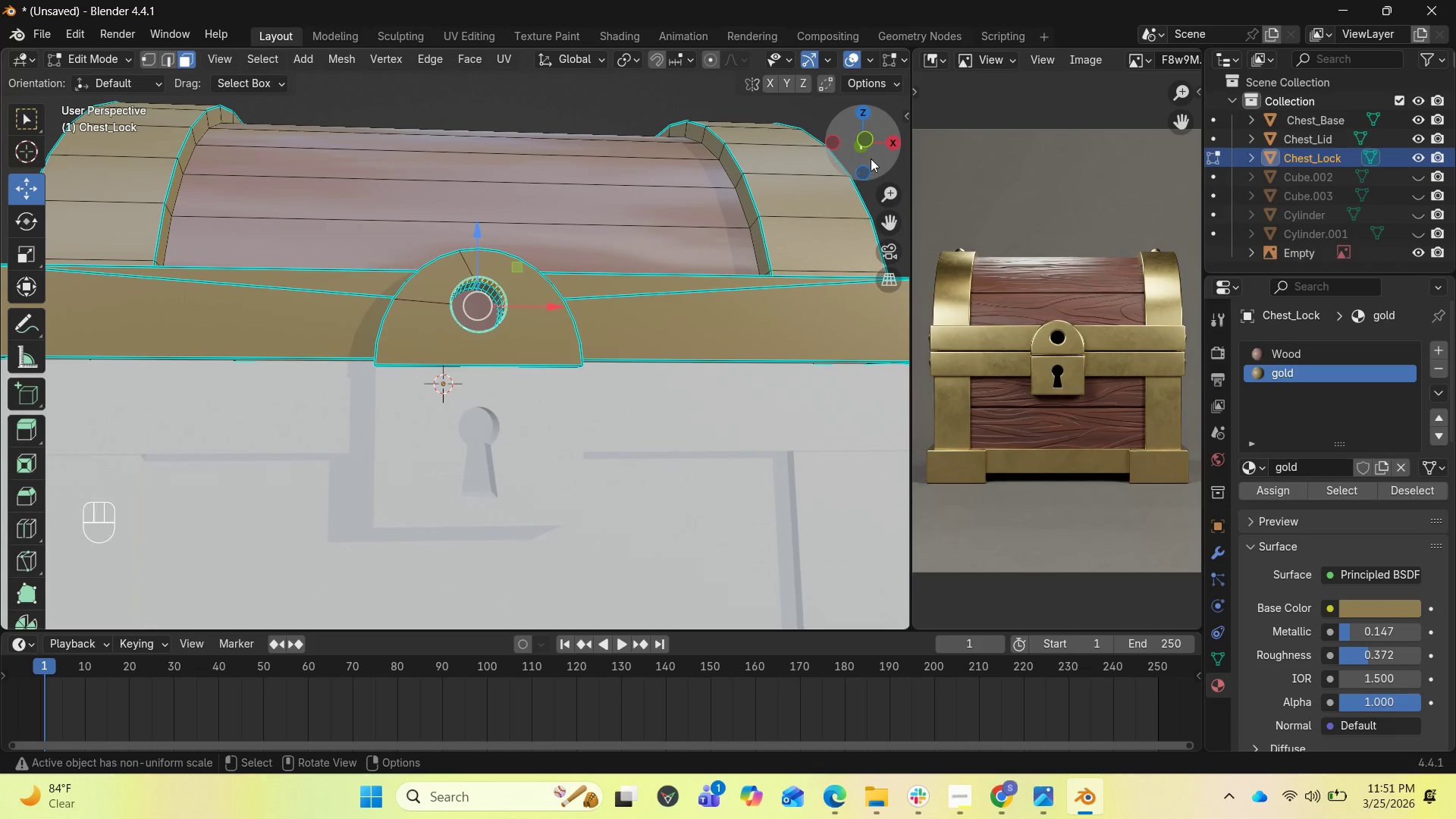 
left_click_drag(start_coordinate=[871, 142], to_coordinate=[899, 174])
 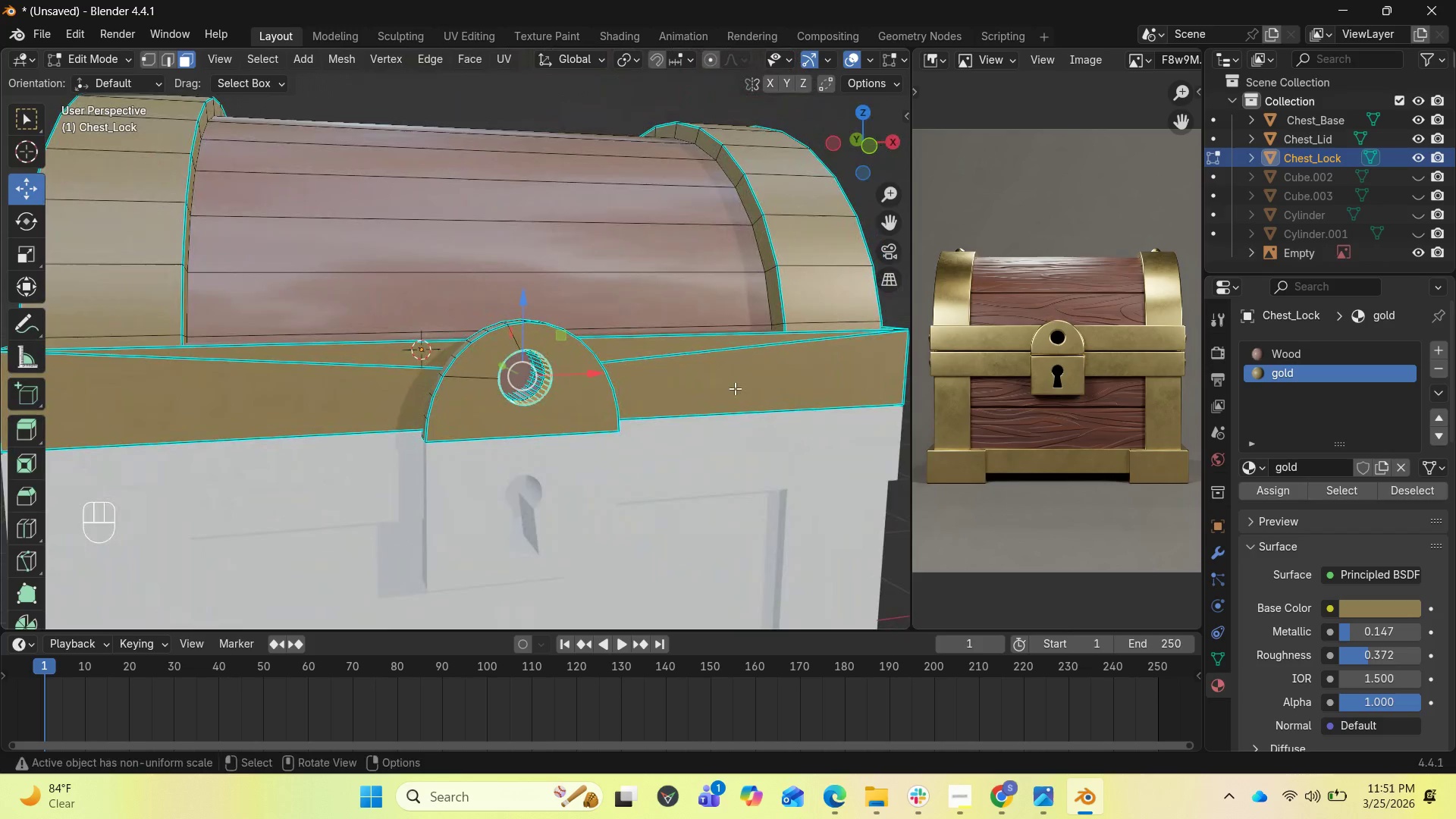 
scroll: coordinate [678, 360], scroll_direction: down, amount: 1.0
 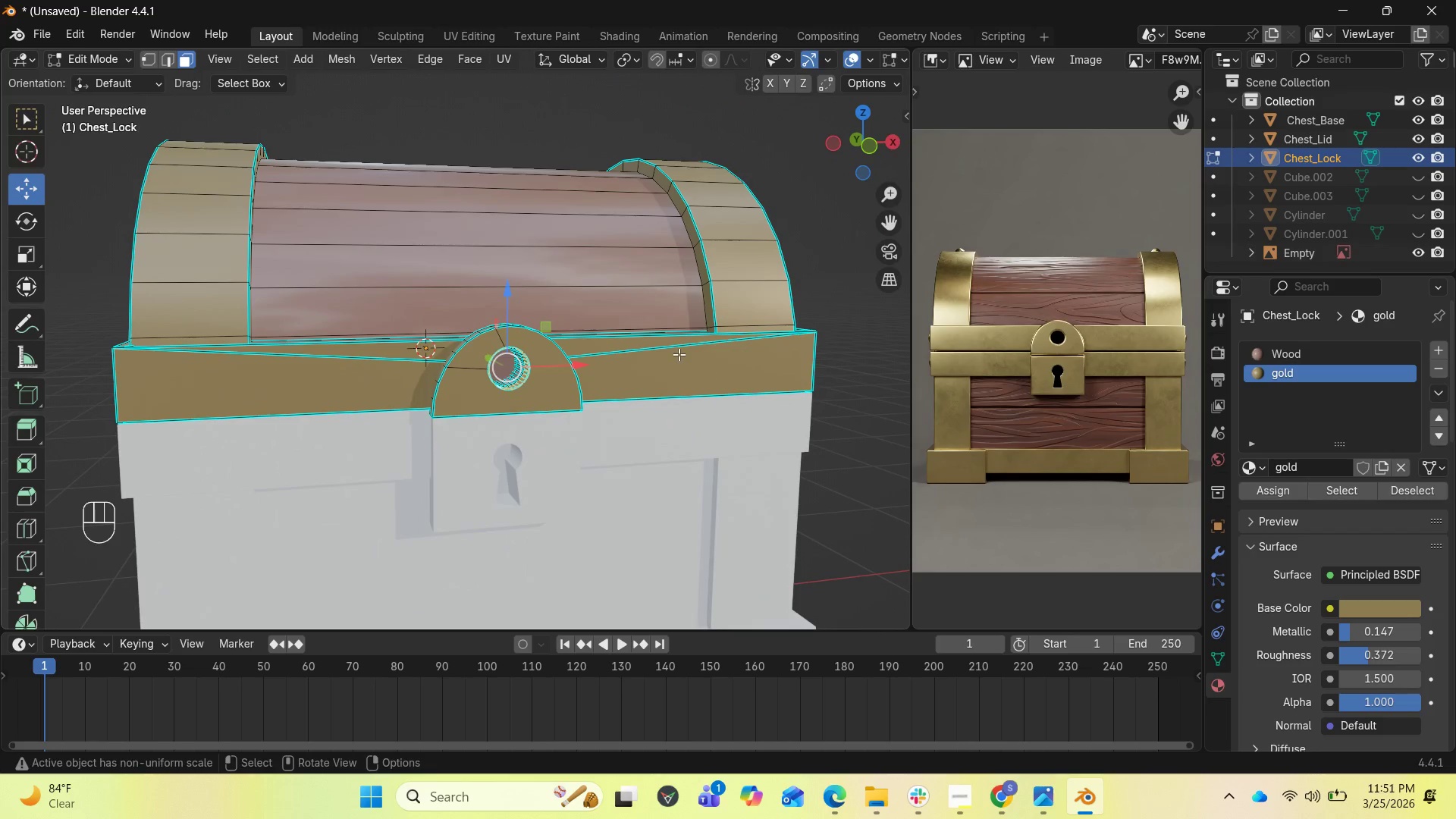 
key(Tab)
 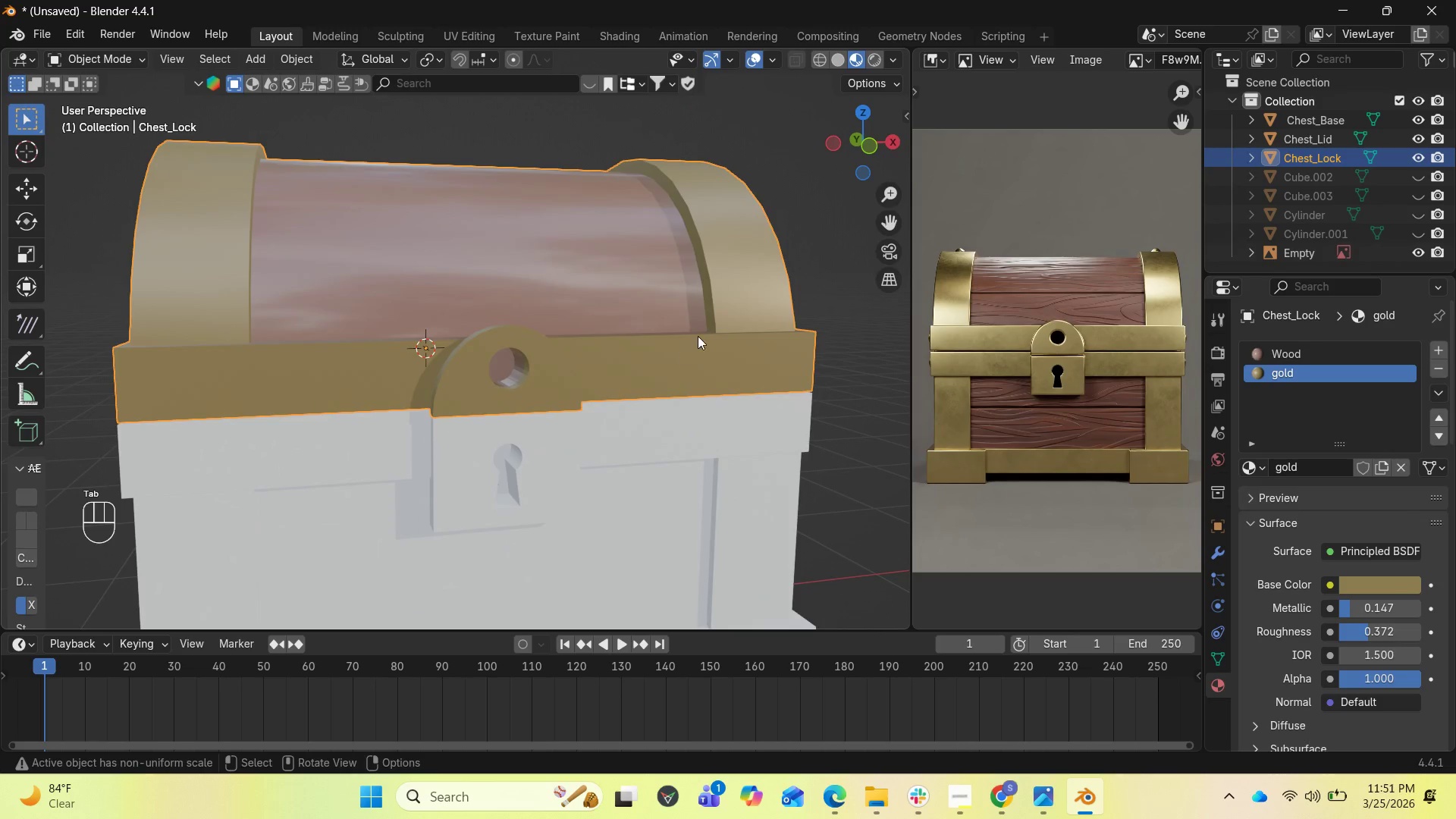 
scroll: coordinate [701, 339], scroll_direction: down, amount: 1.0
 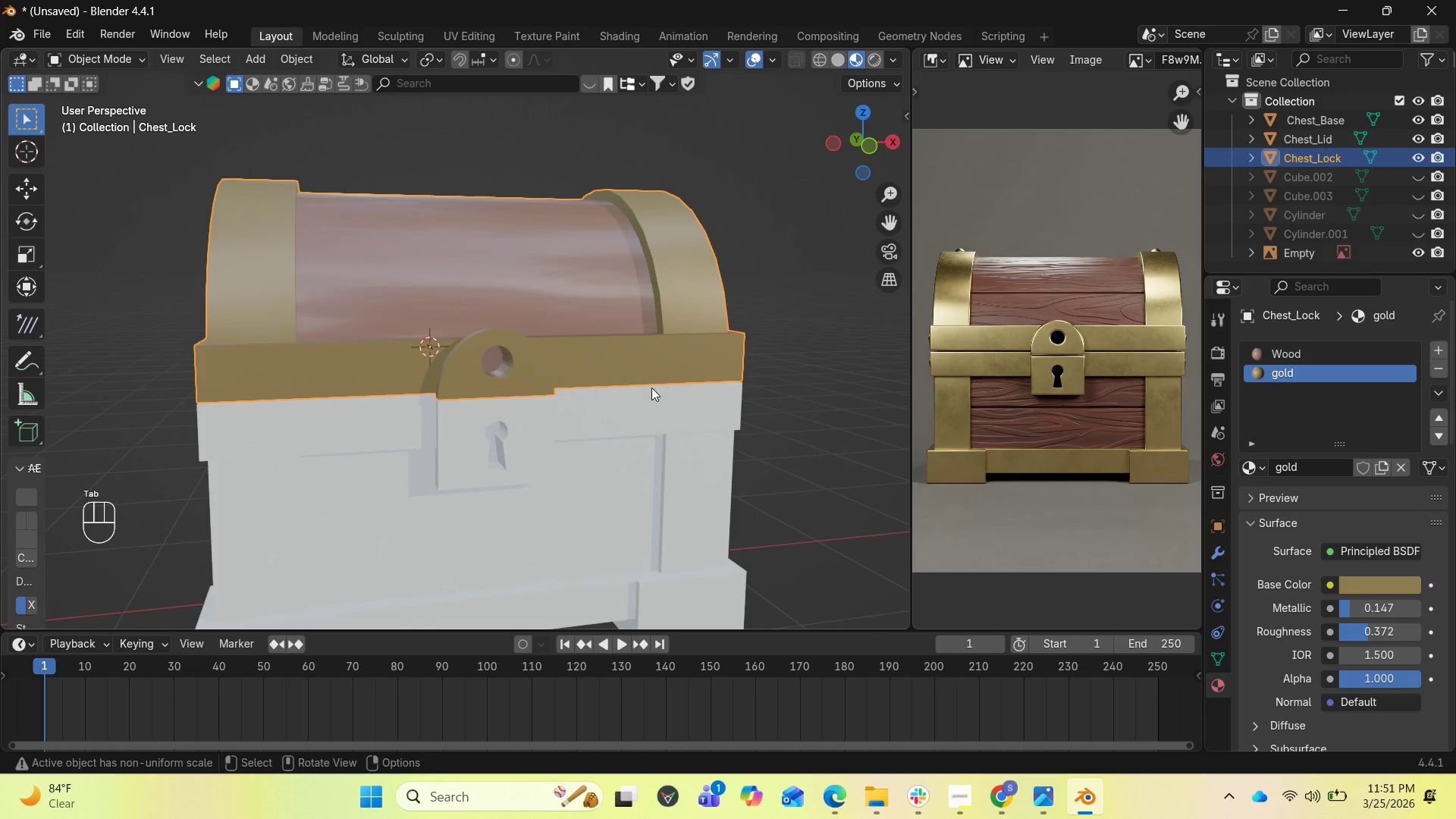 
left_click([648, 403])
 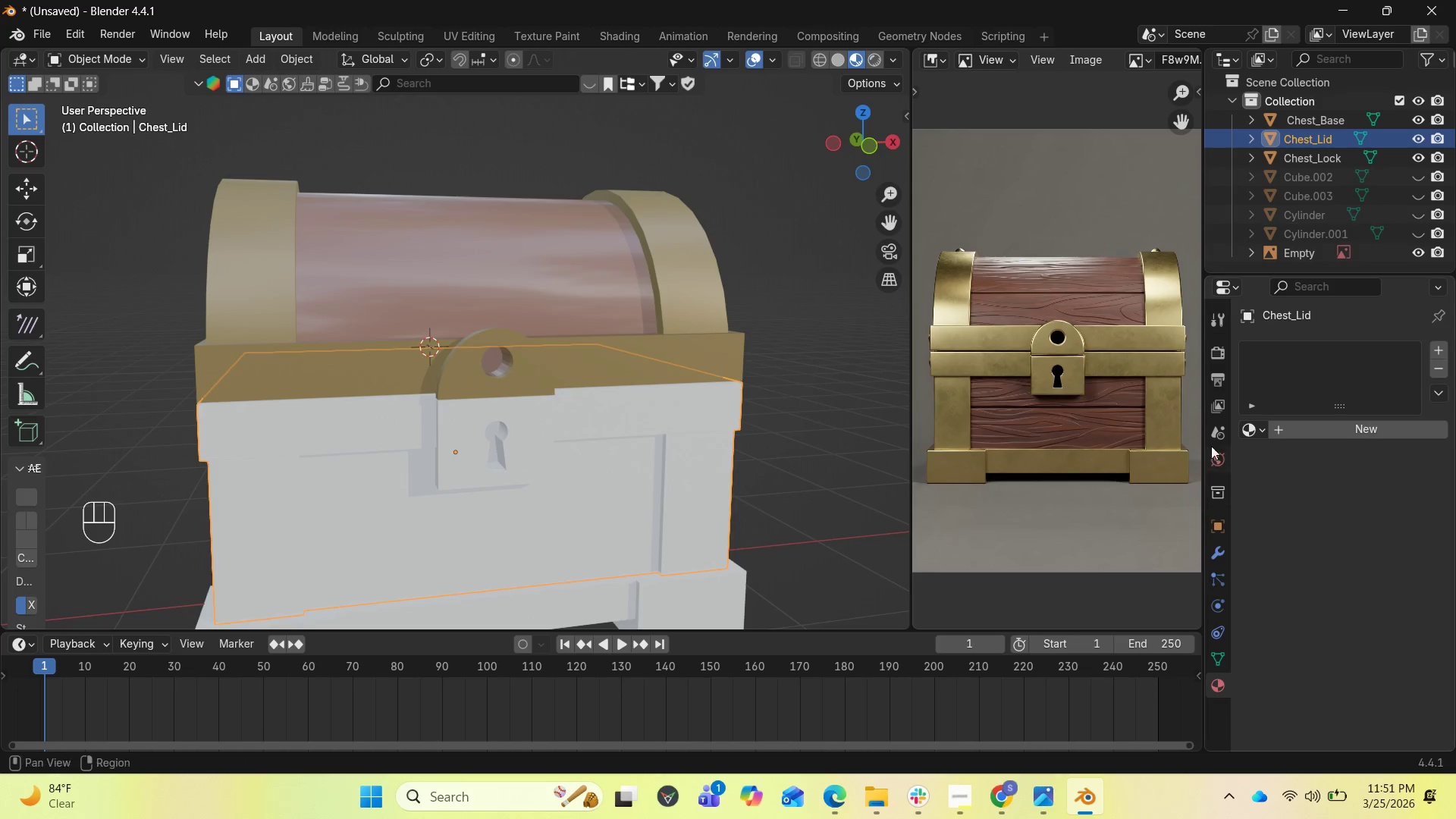 
left_click([1254, 432])
 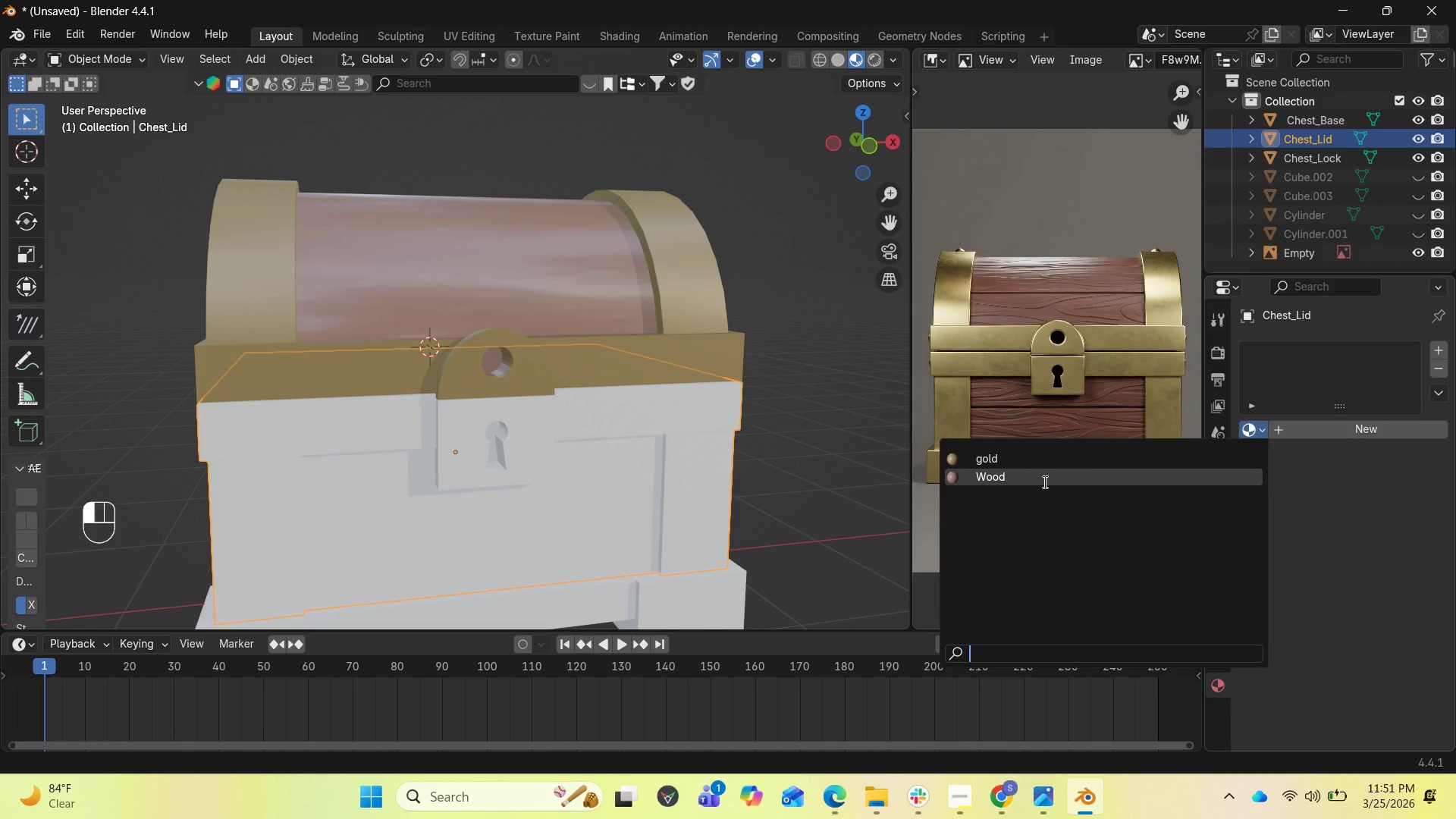 
left_click([1039, 482])
 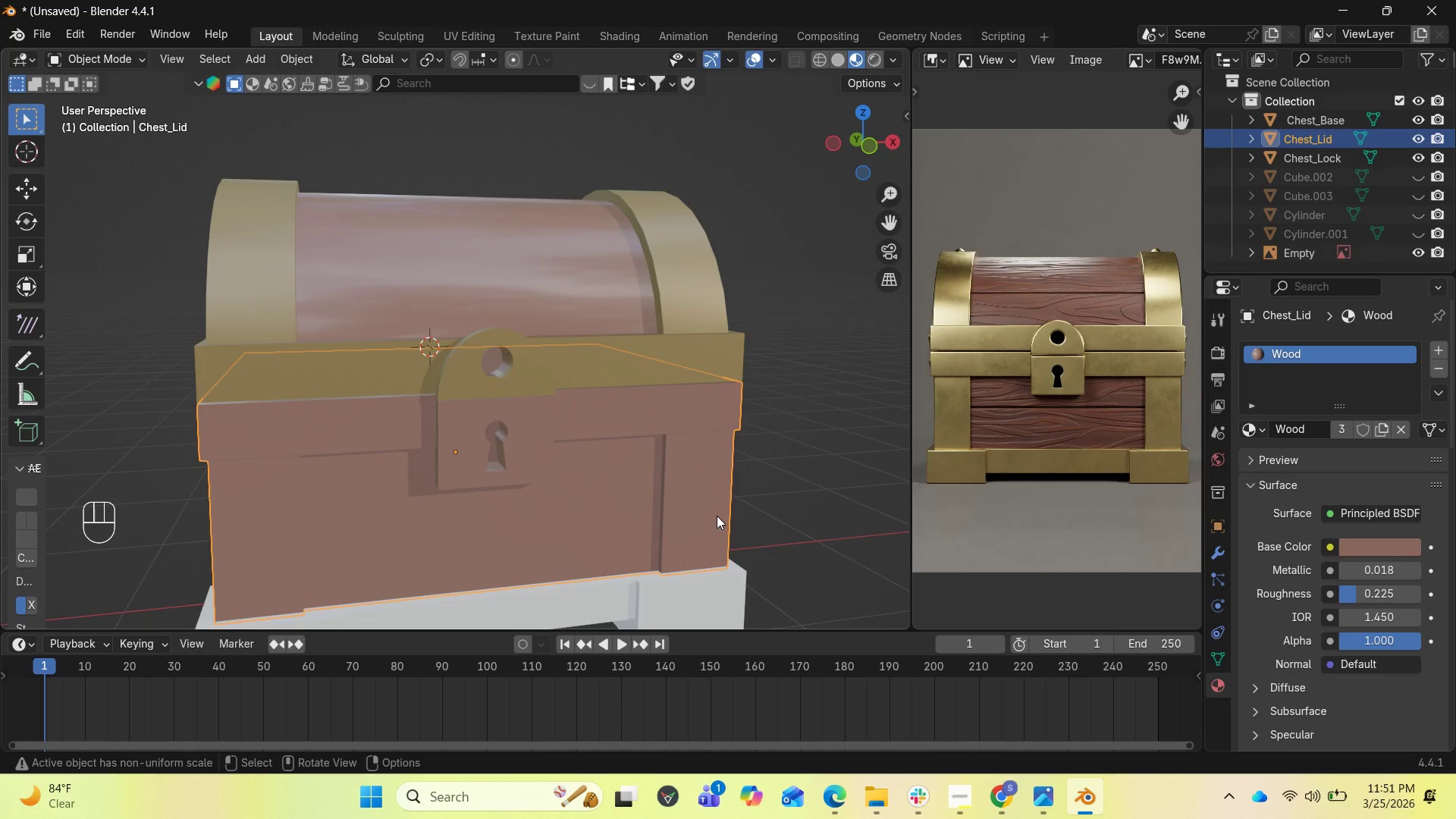 
scroll: coordinate [713, 510], scroll_direction: down, amount: 1.0
 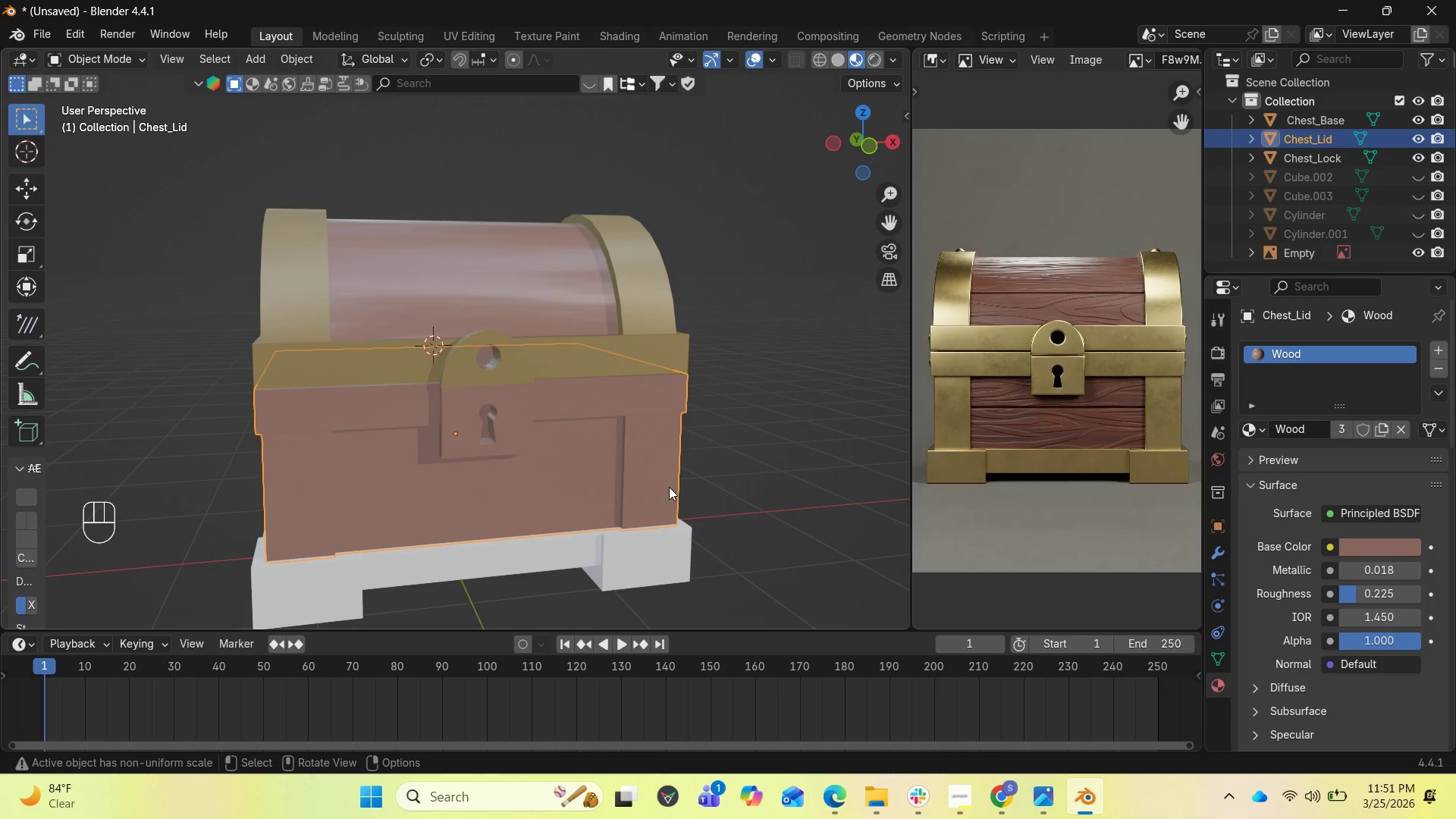 
key(CapsLock)
 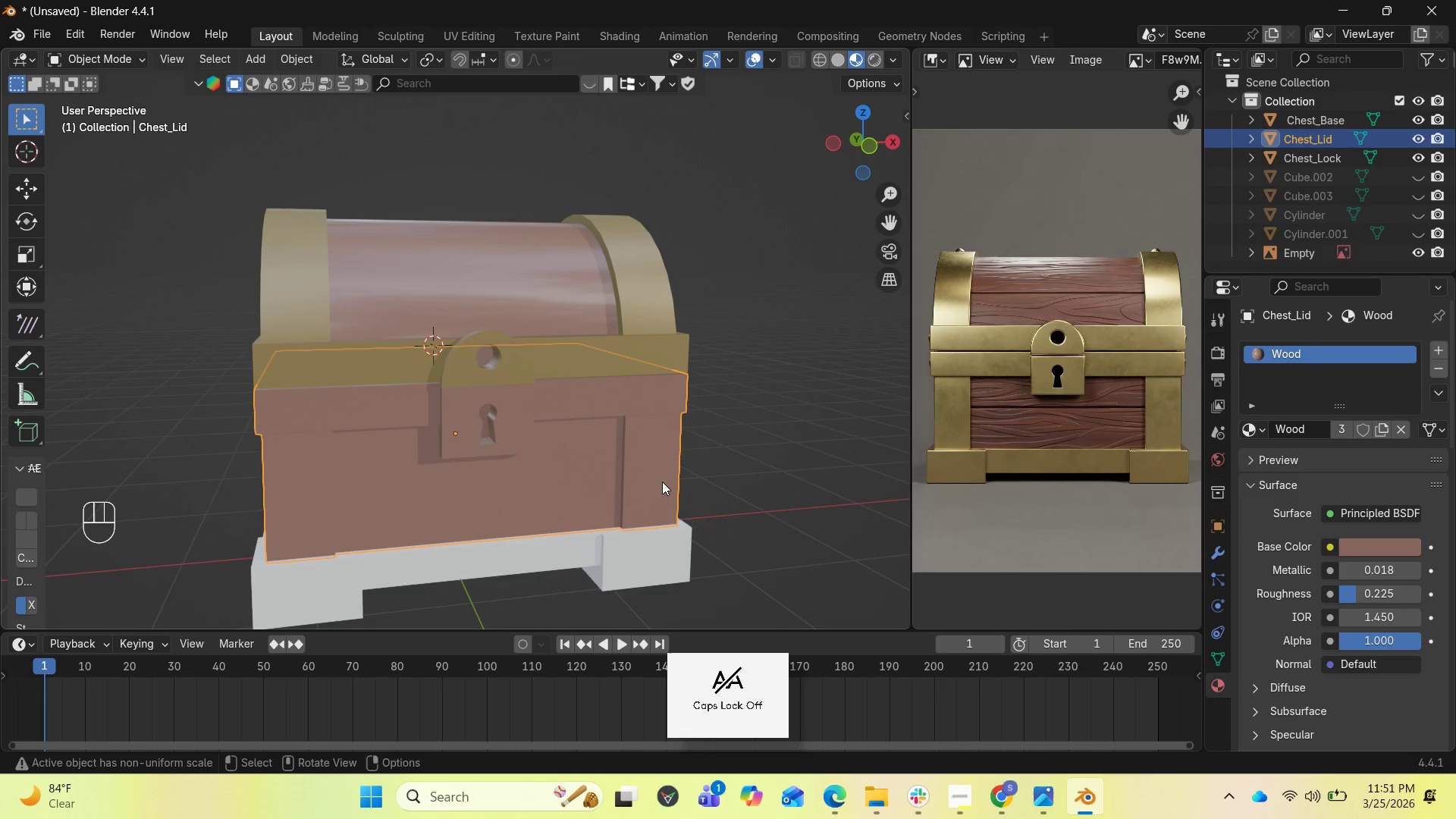 
key(Tab)
 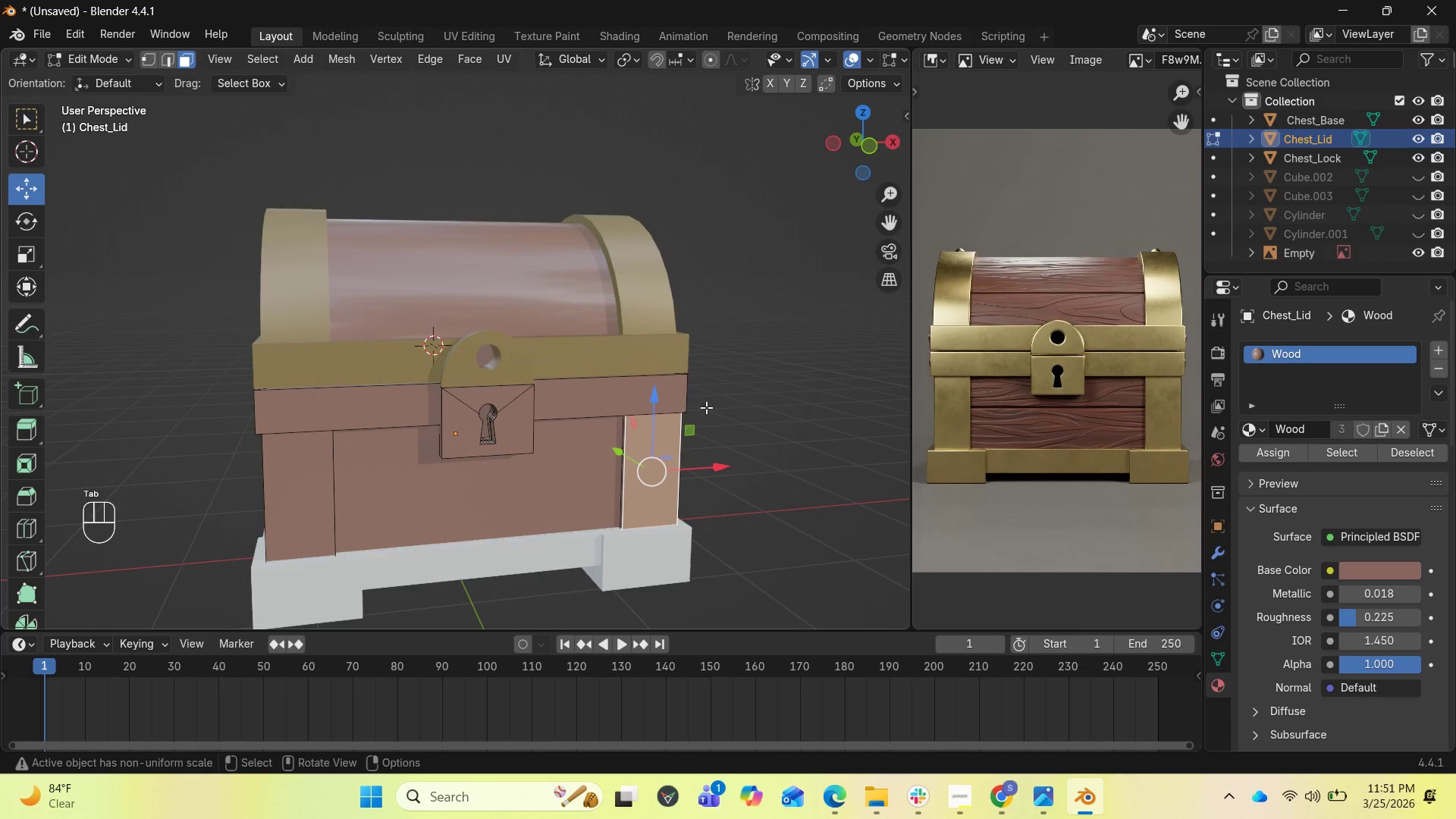 
left_click_drag(start_coordinate=[864, 161], to_coordinate=[843, 143])
 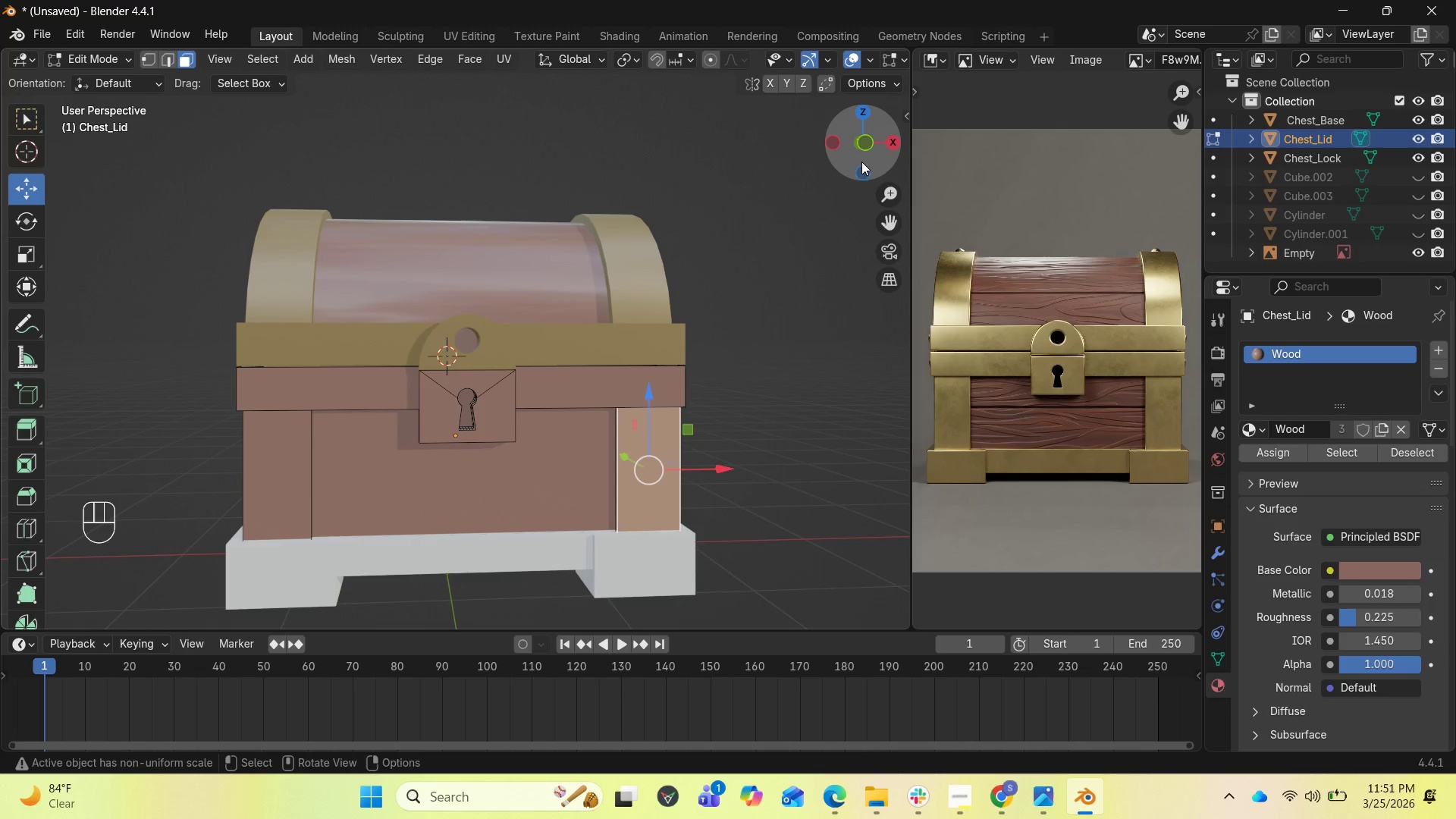 
left_click_drag(start_coordinate=[869, 152], to_coordinate=[708, 151])
 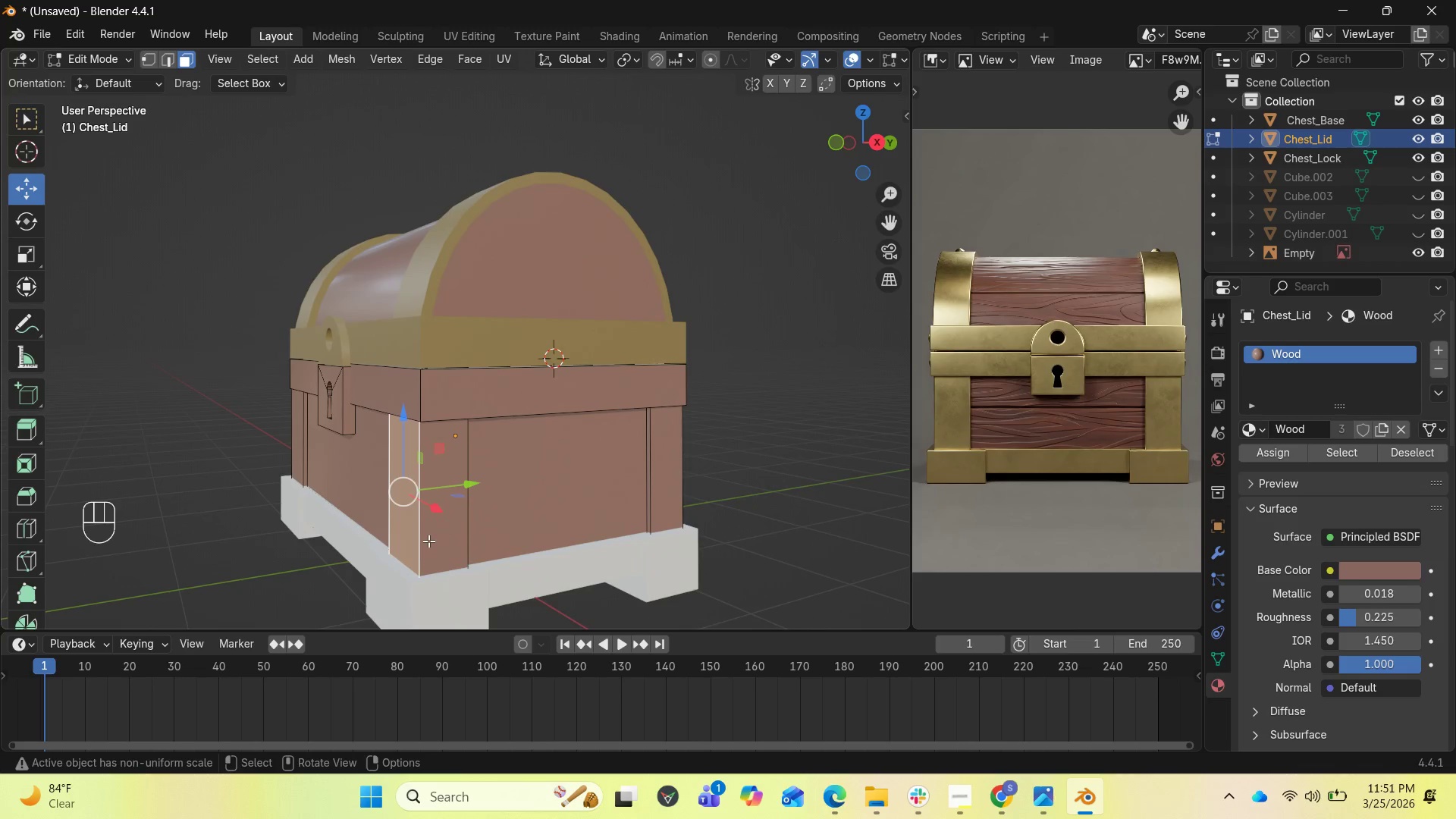 
hold_key(key=ShiftLeft, duration=3.48)
left_click([450, 508])
 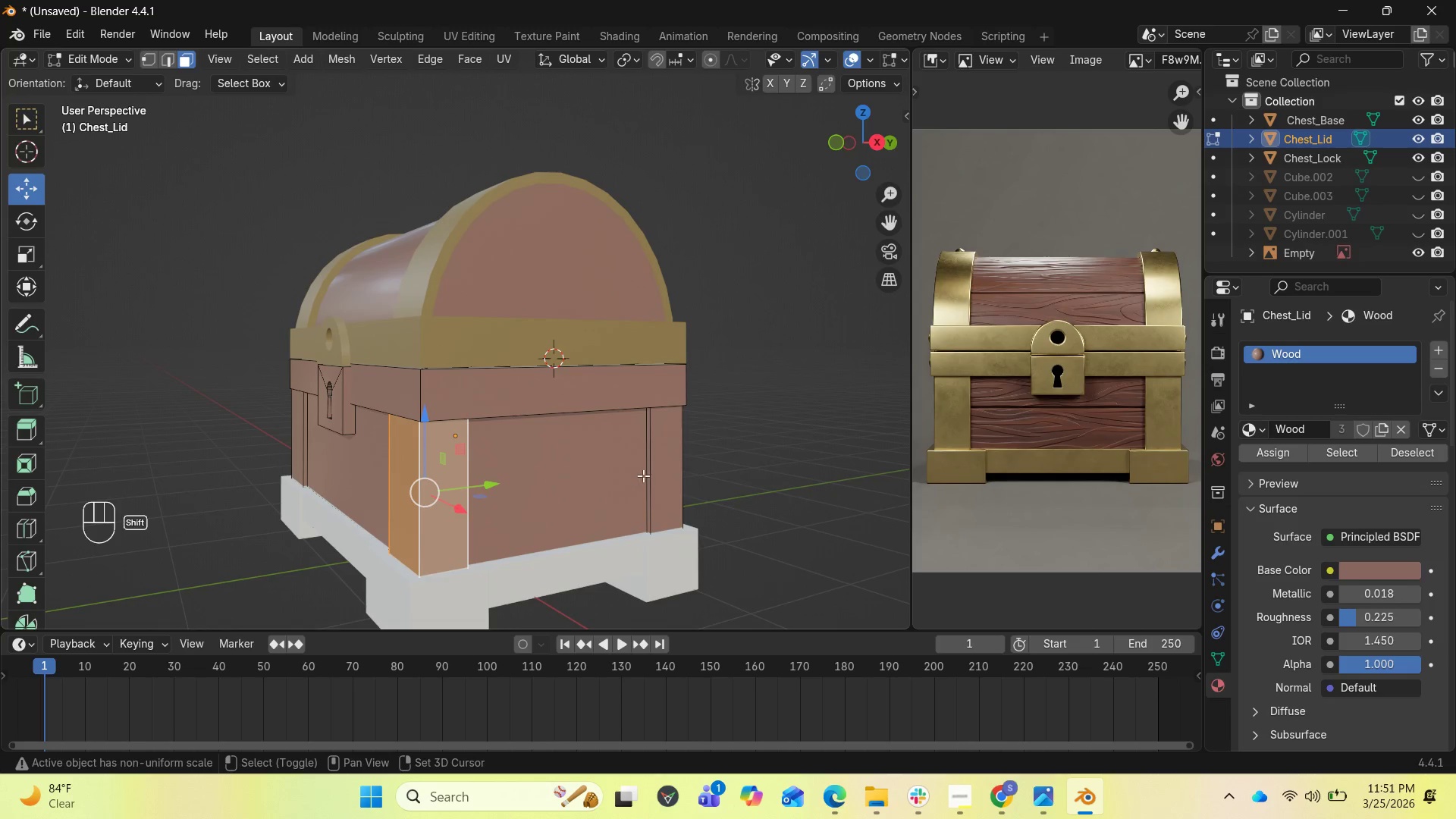 
left_click([647, 470])
 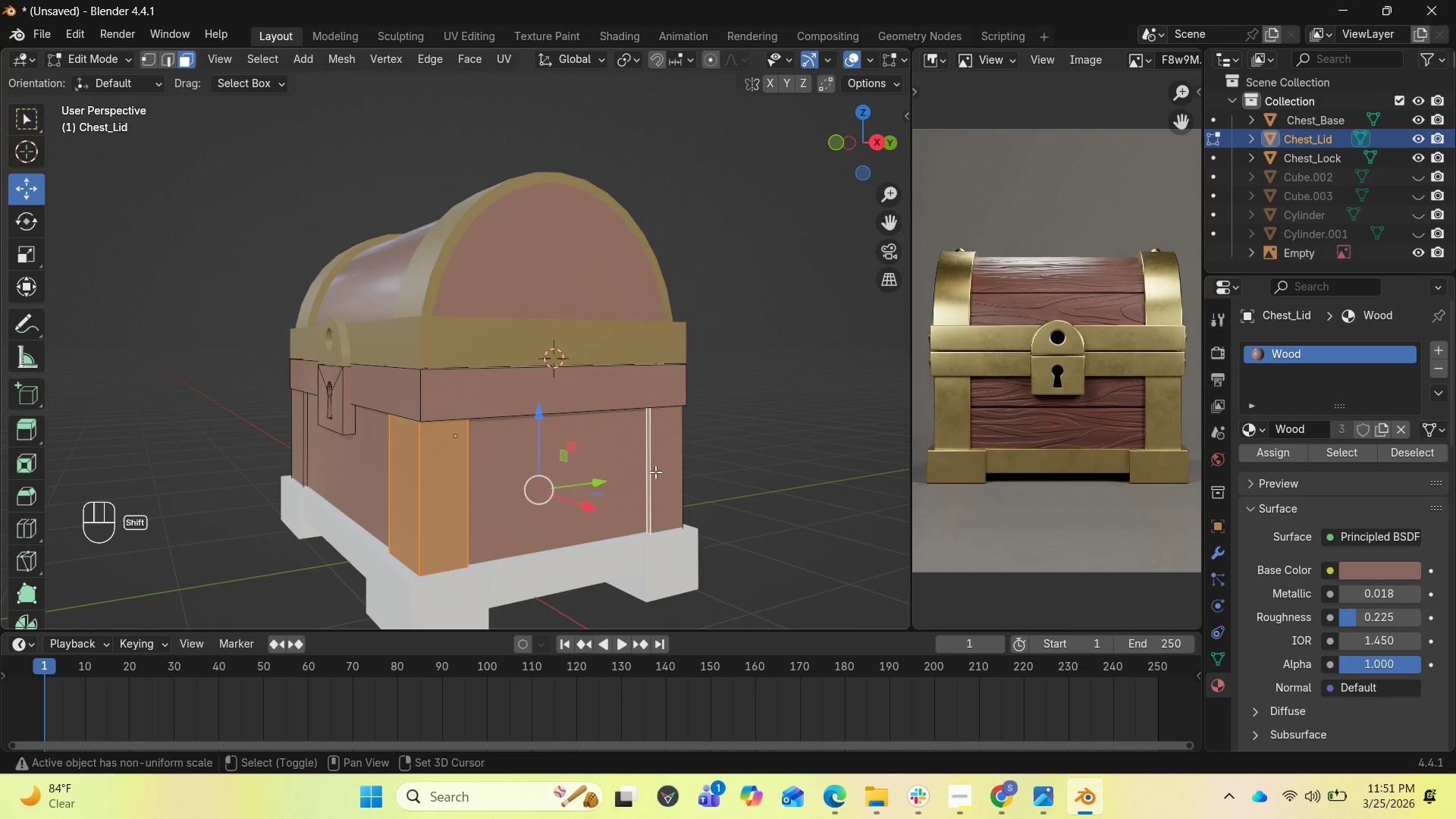 
left_click([658, 472])
 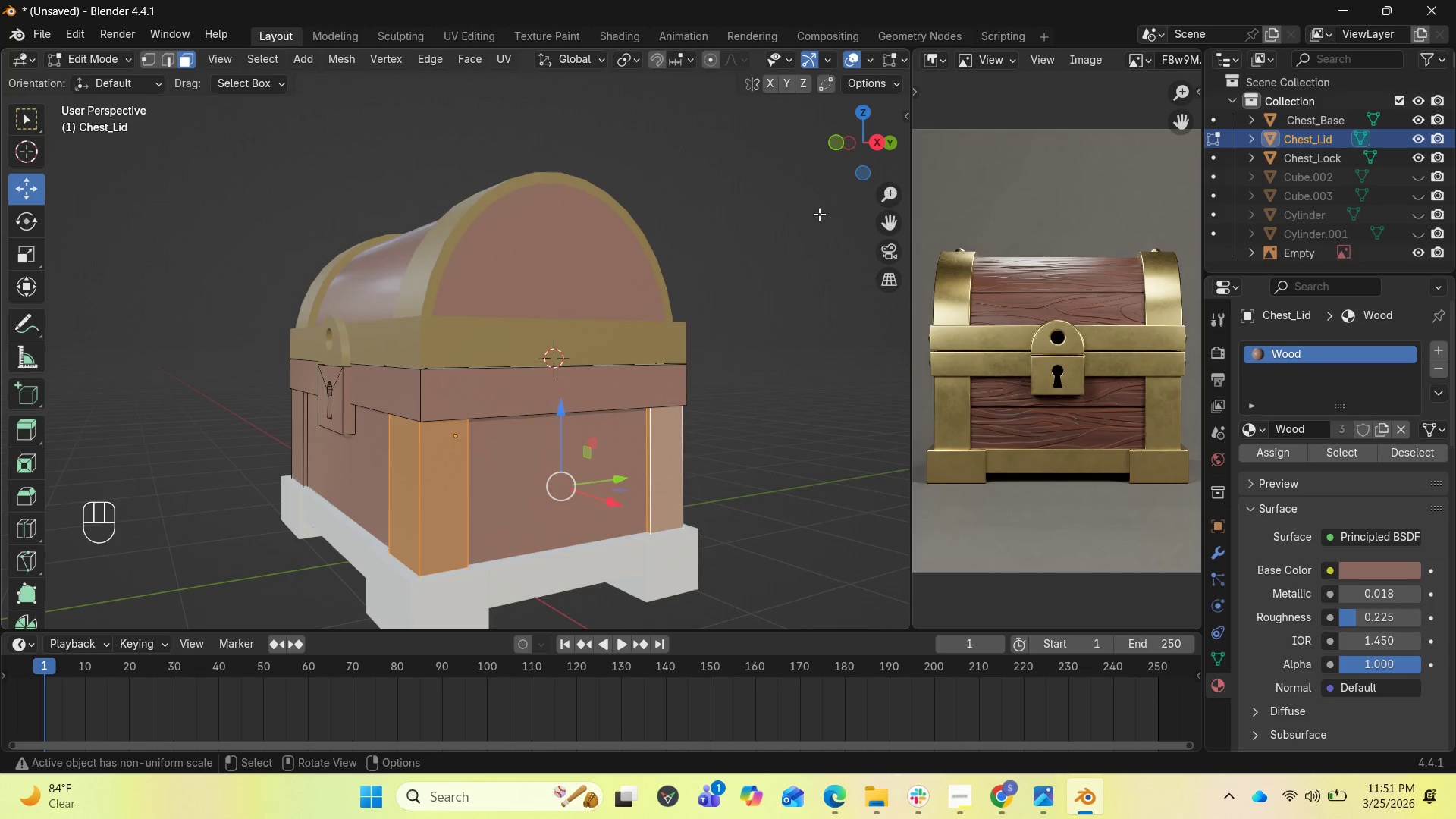 
left_click_drag(start_coordinate=[852, 168], to_coordinate=[590, 166])
 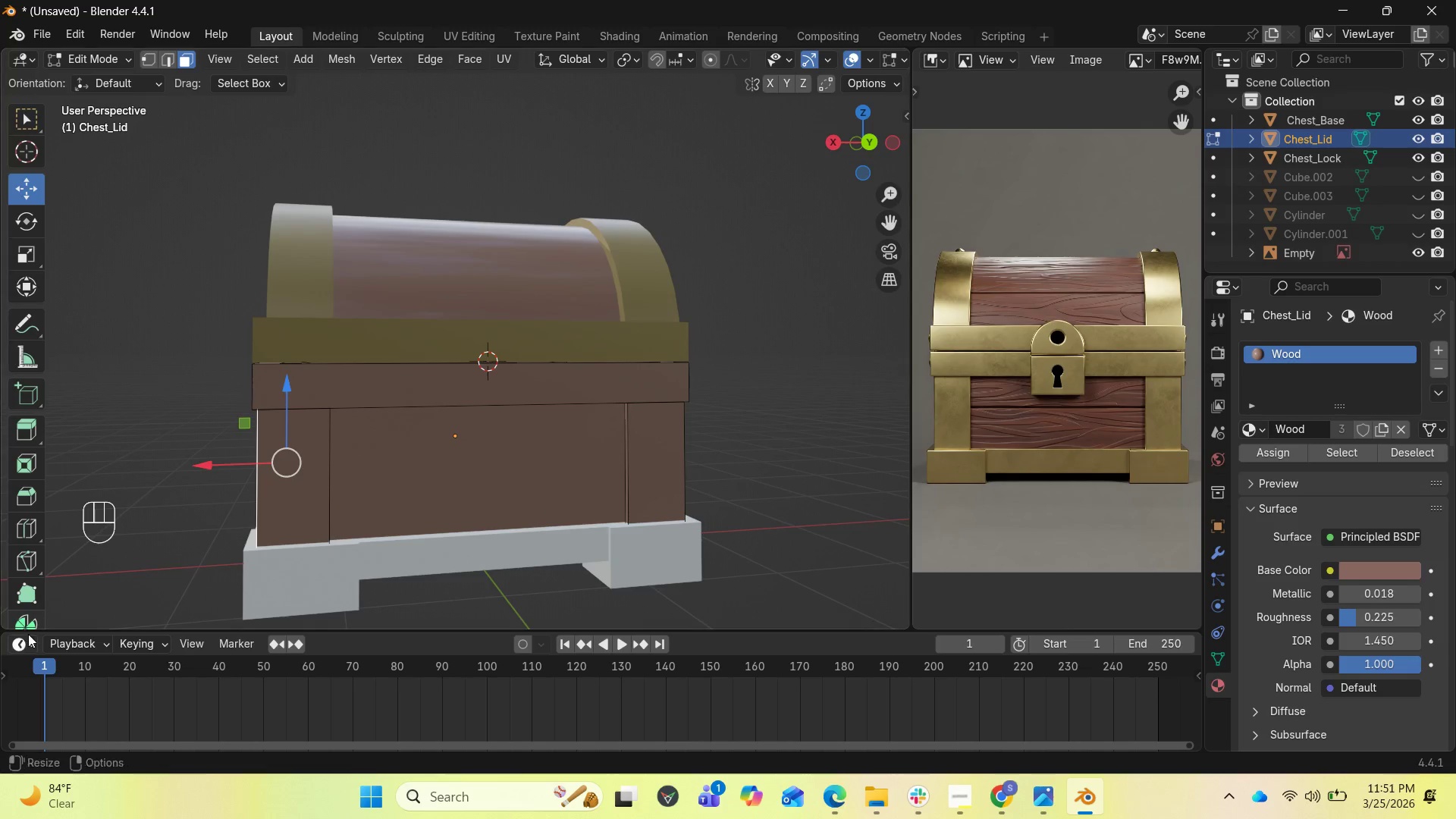 
hold_key(key=ShiftLeft, duration=2.58)
left_click([270, 491])
 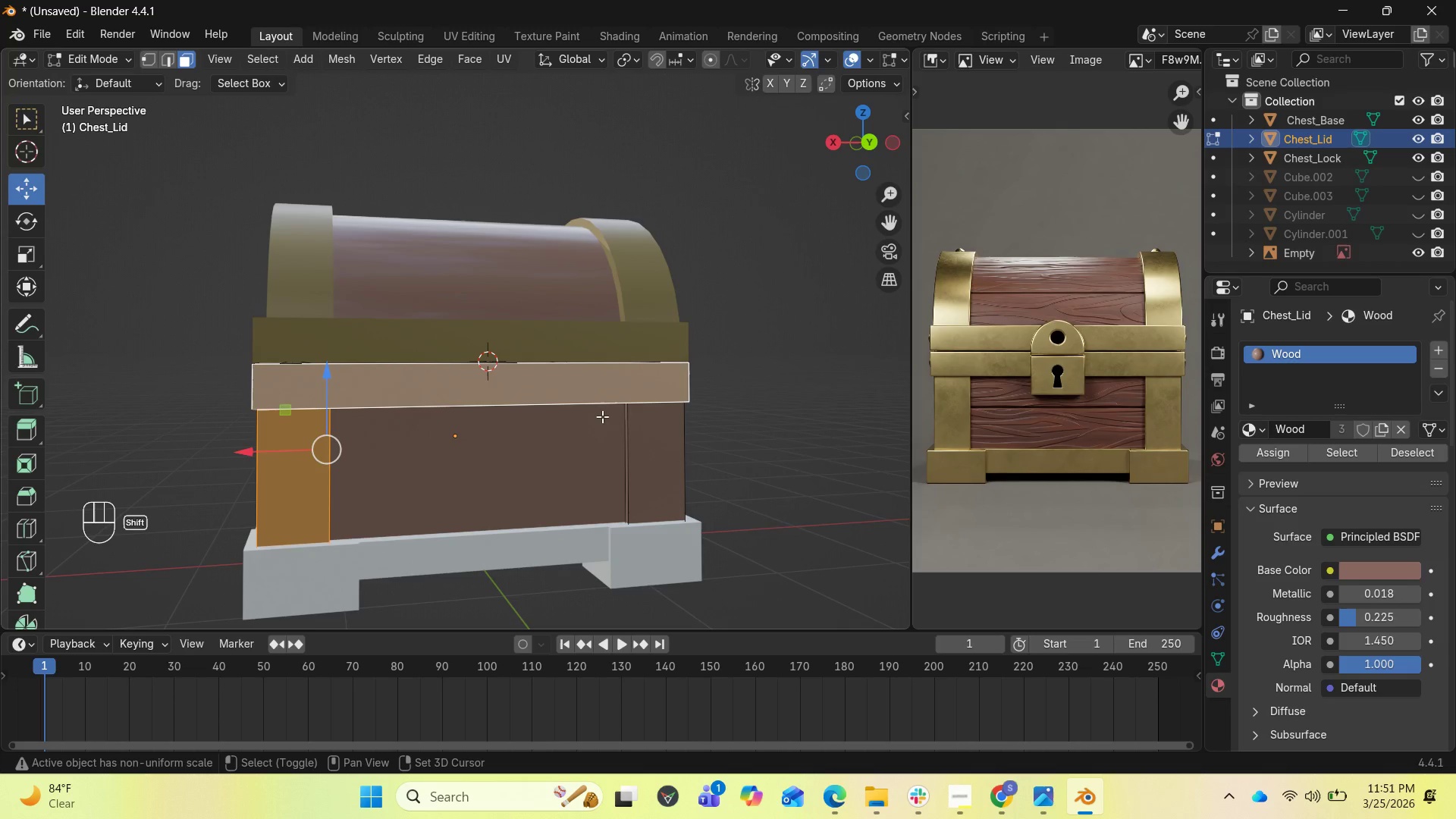 
left_click([639, 432])
 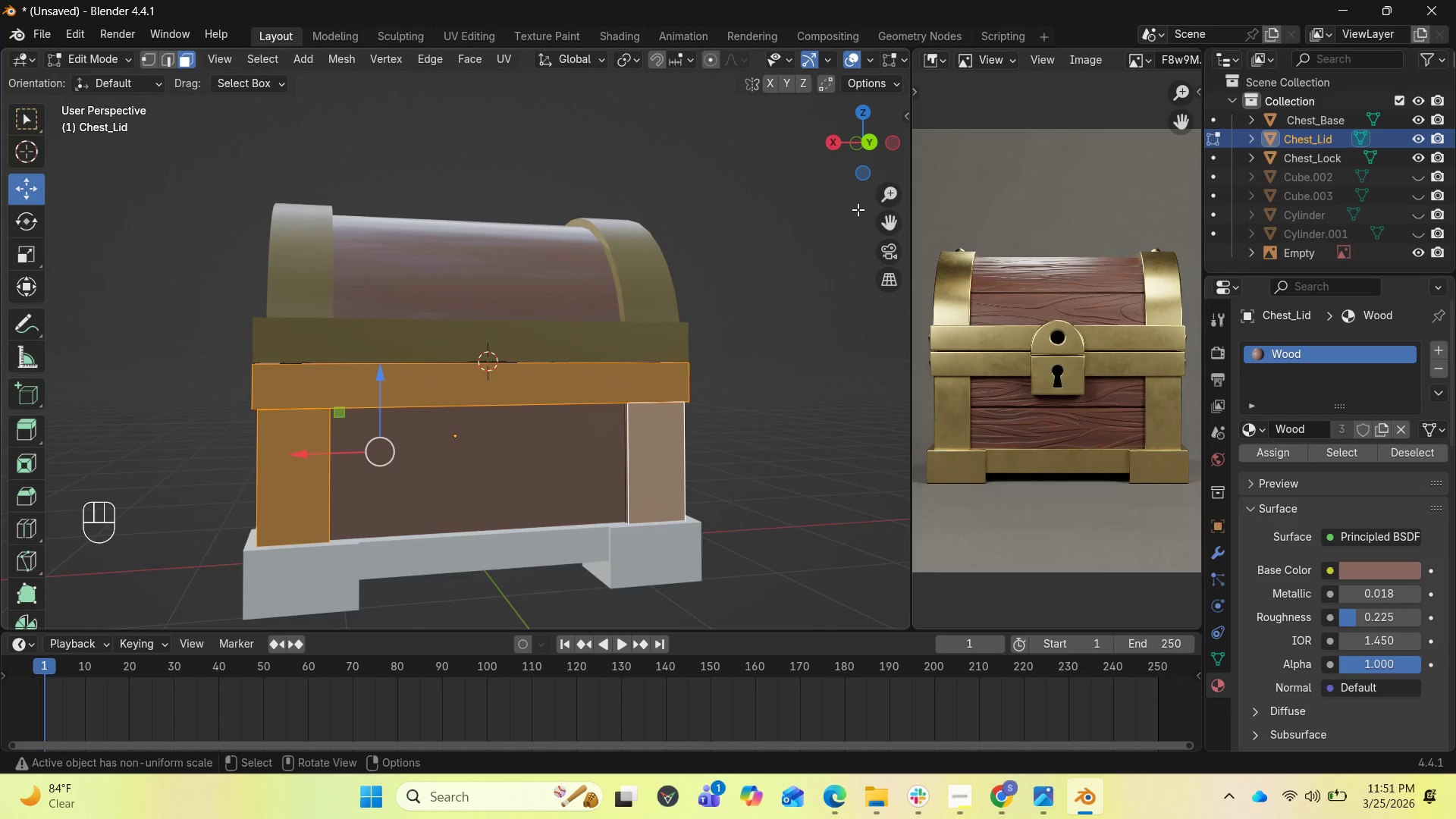 
left_click_drag(start_coordinate=[862, 167], to_coordinate=[60, 140])
 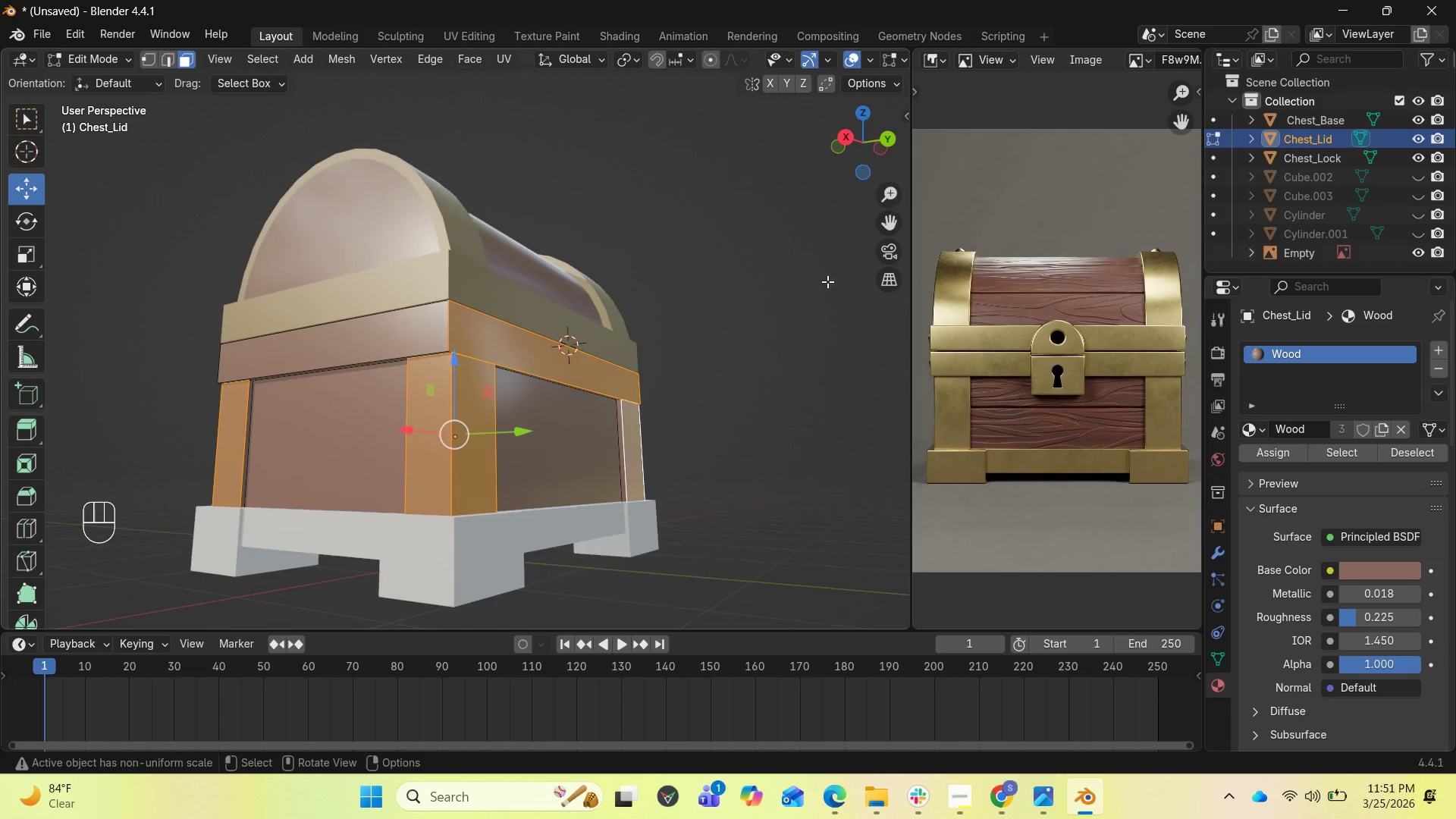 
hold_key(key=ShiftLeft, duration=3.61)
left_click([623, 438])
 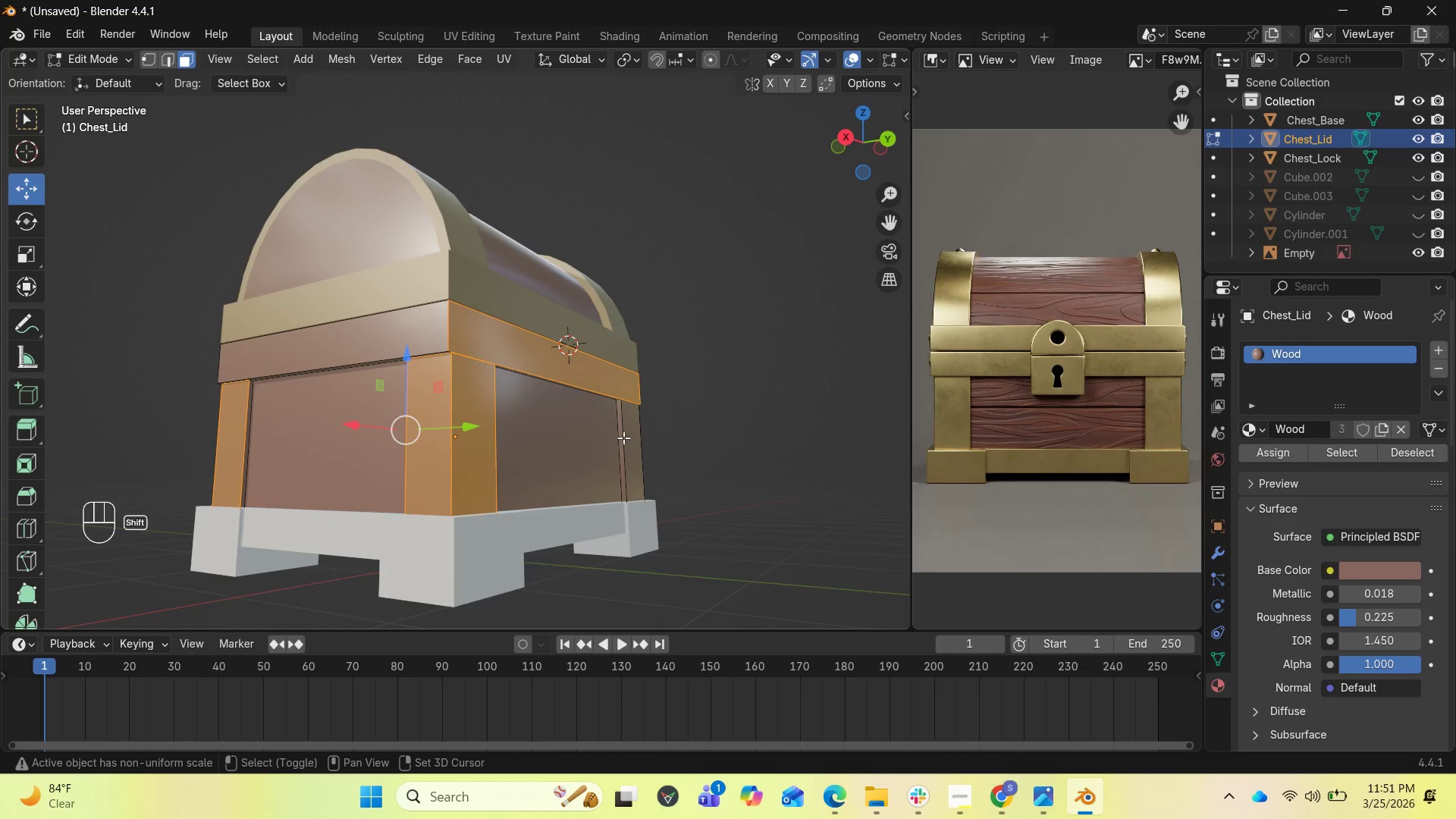 
left_click([623, 438])
 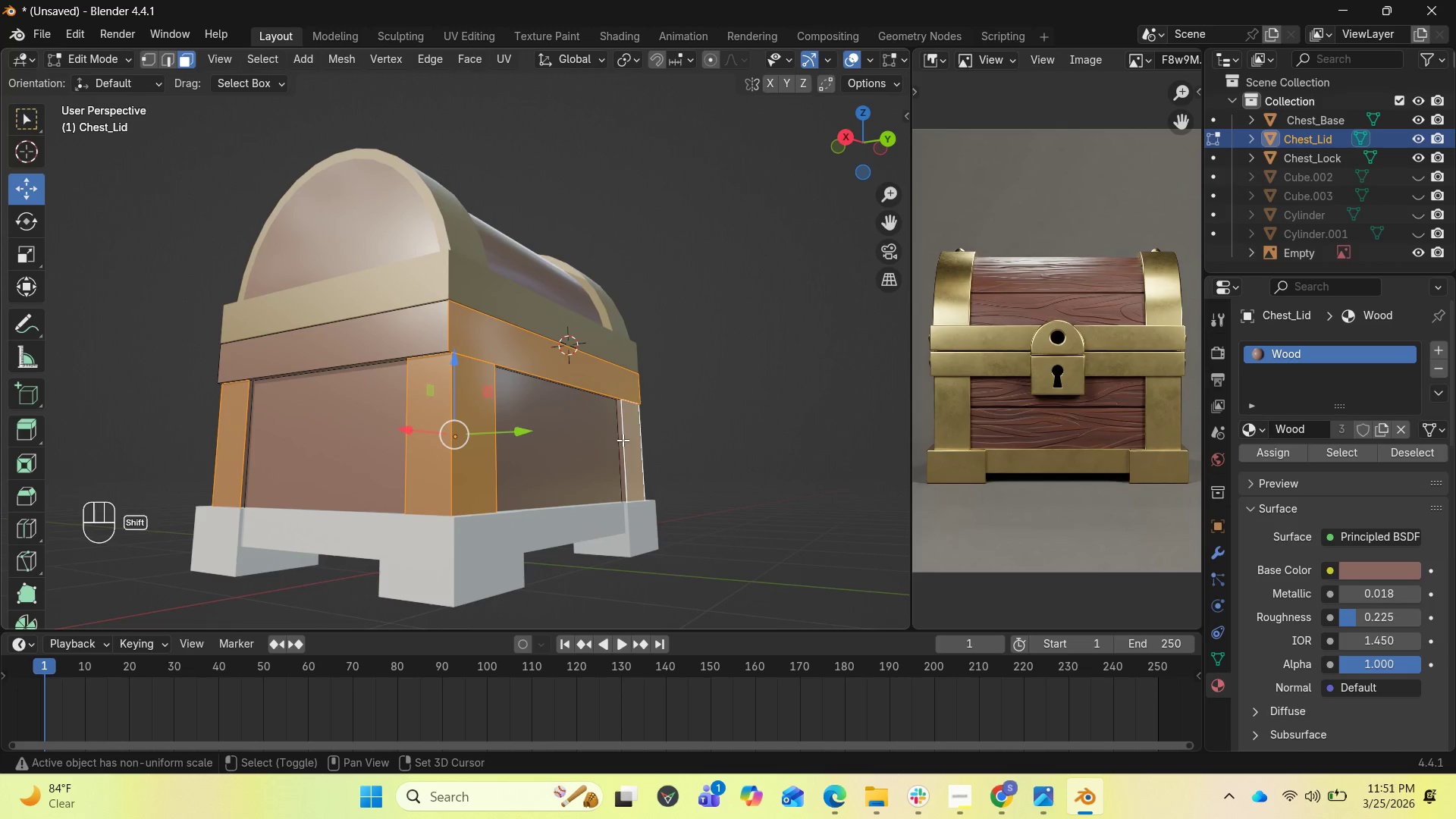 
left_click([623, 441])
 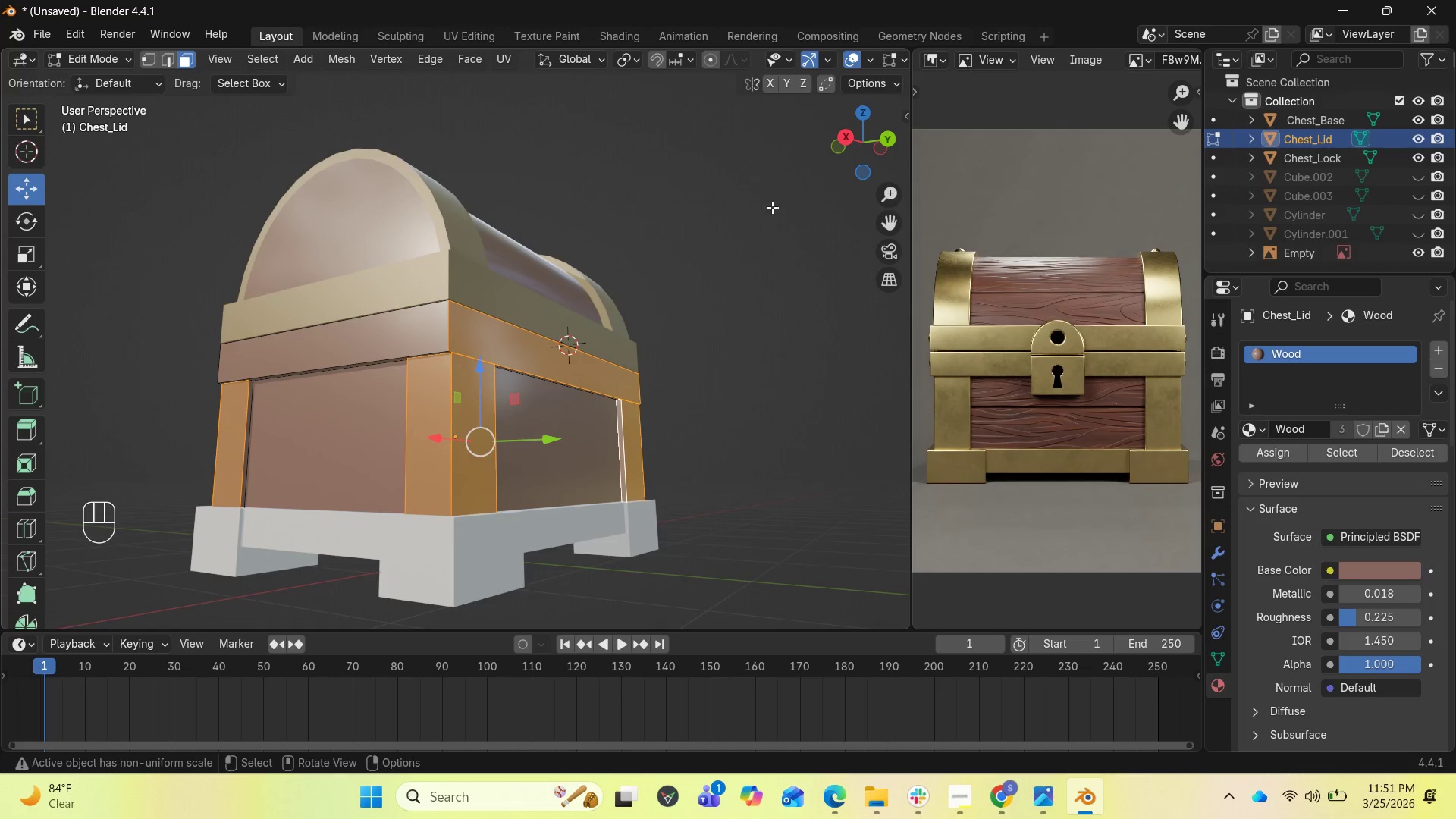 
left_click_drag(start_coordinate=[868, 146], to_coordinate=[579, 163])
 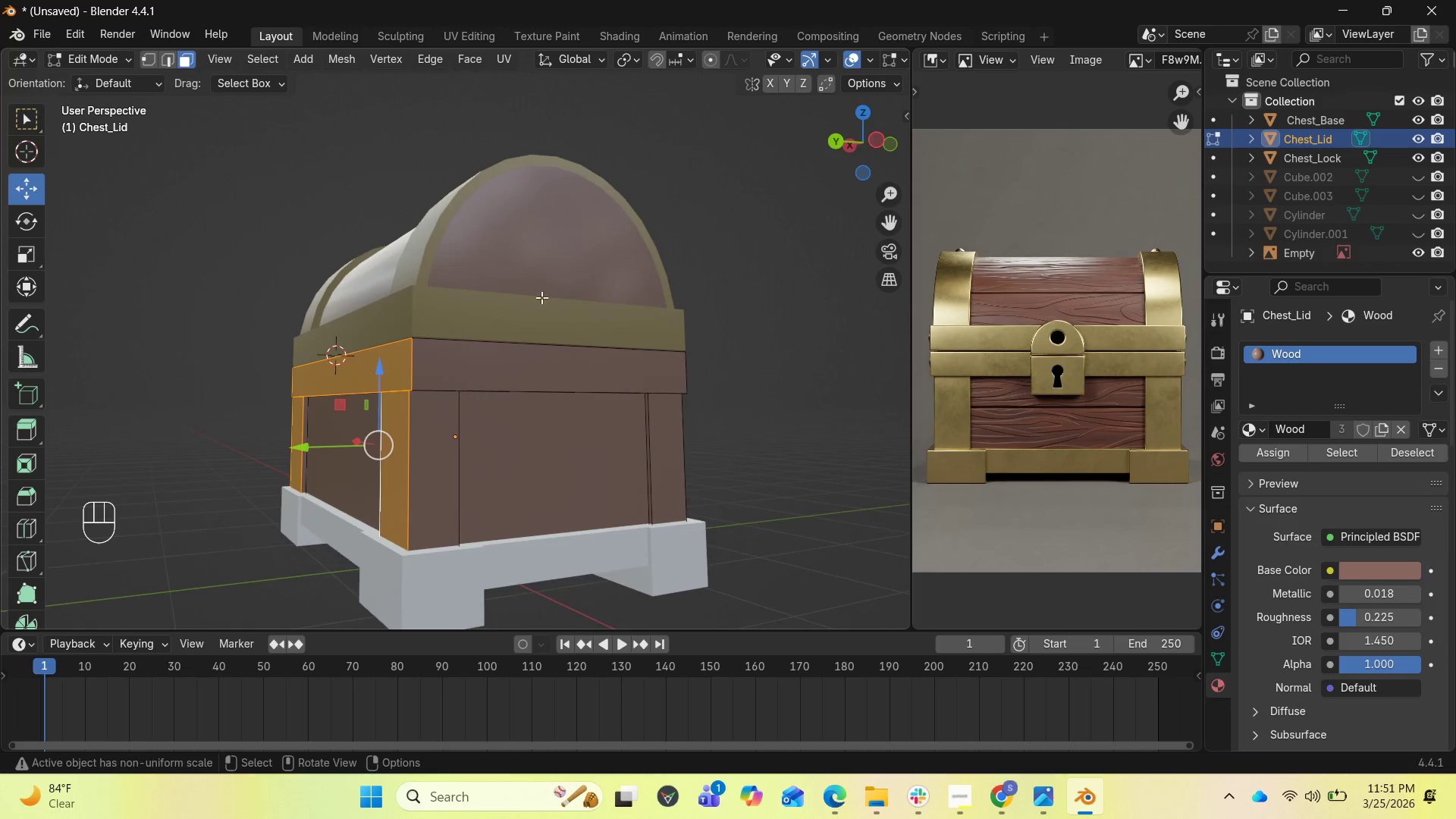 
hold_key(key=ShiftLeft, duration=2.92)
left_click([305, 419])
 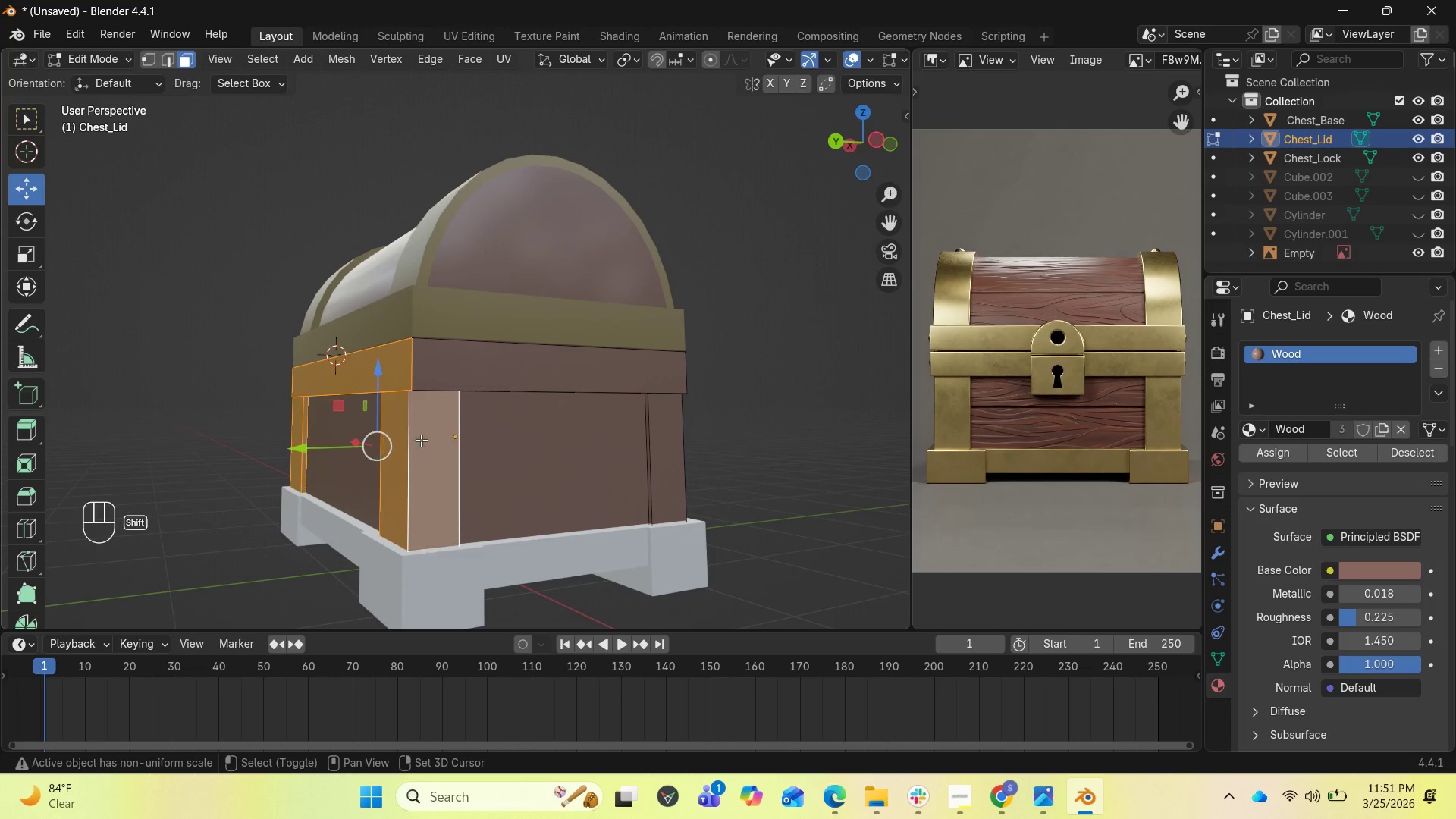 
left_click([489, 361])
 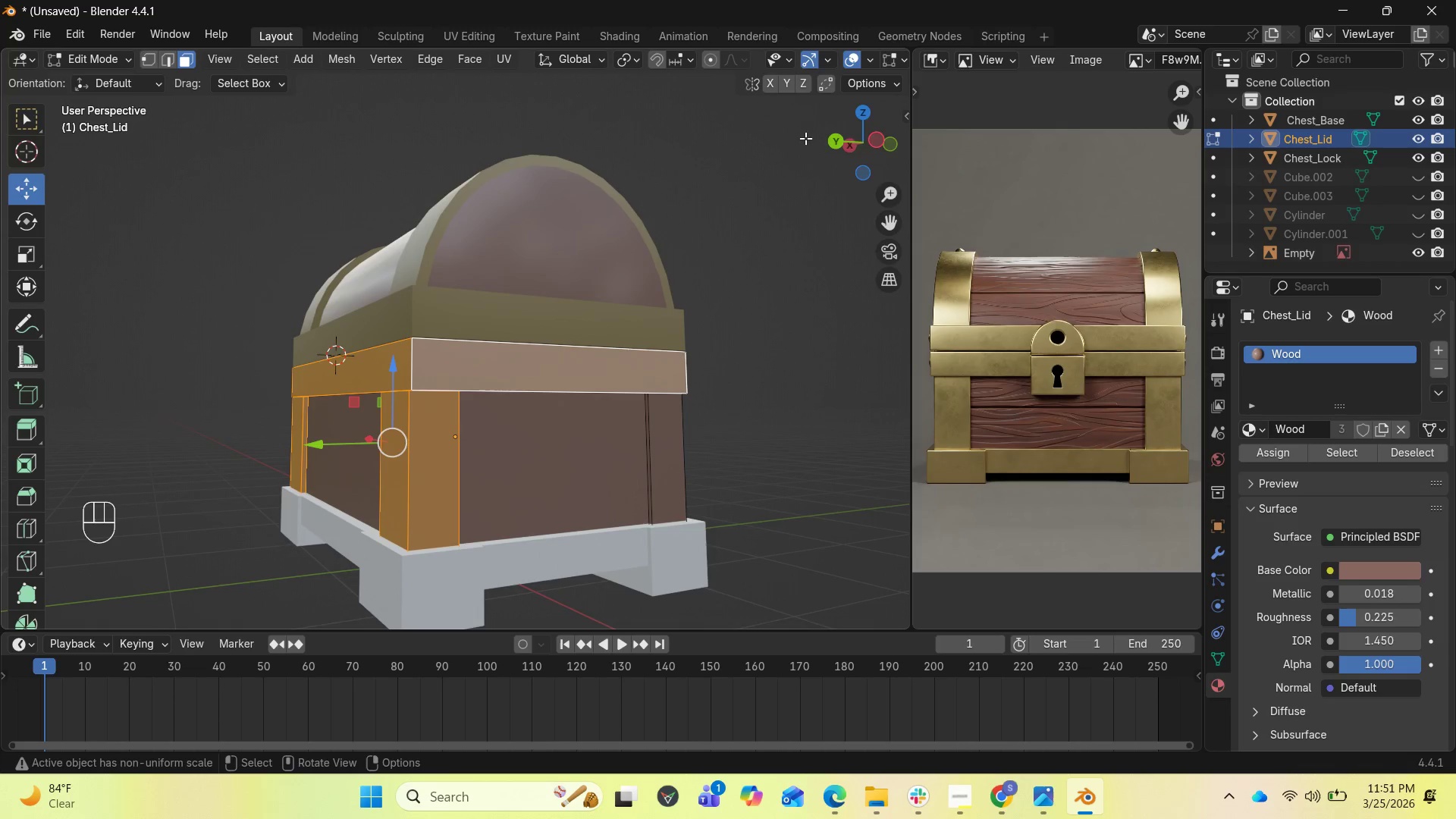 
left_click_drag(start_coordinate=[833, 136], to_coordinate=[740, 61])
 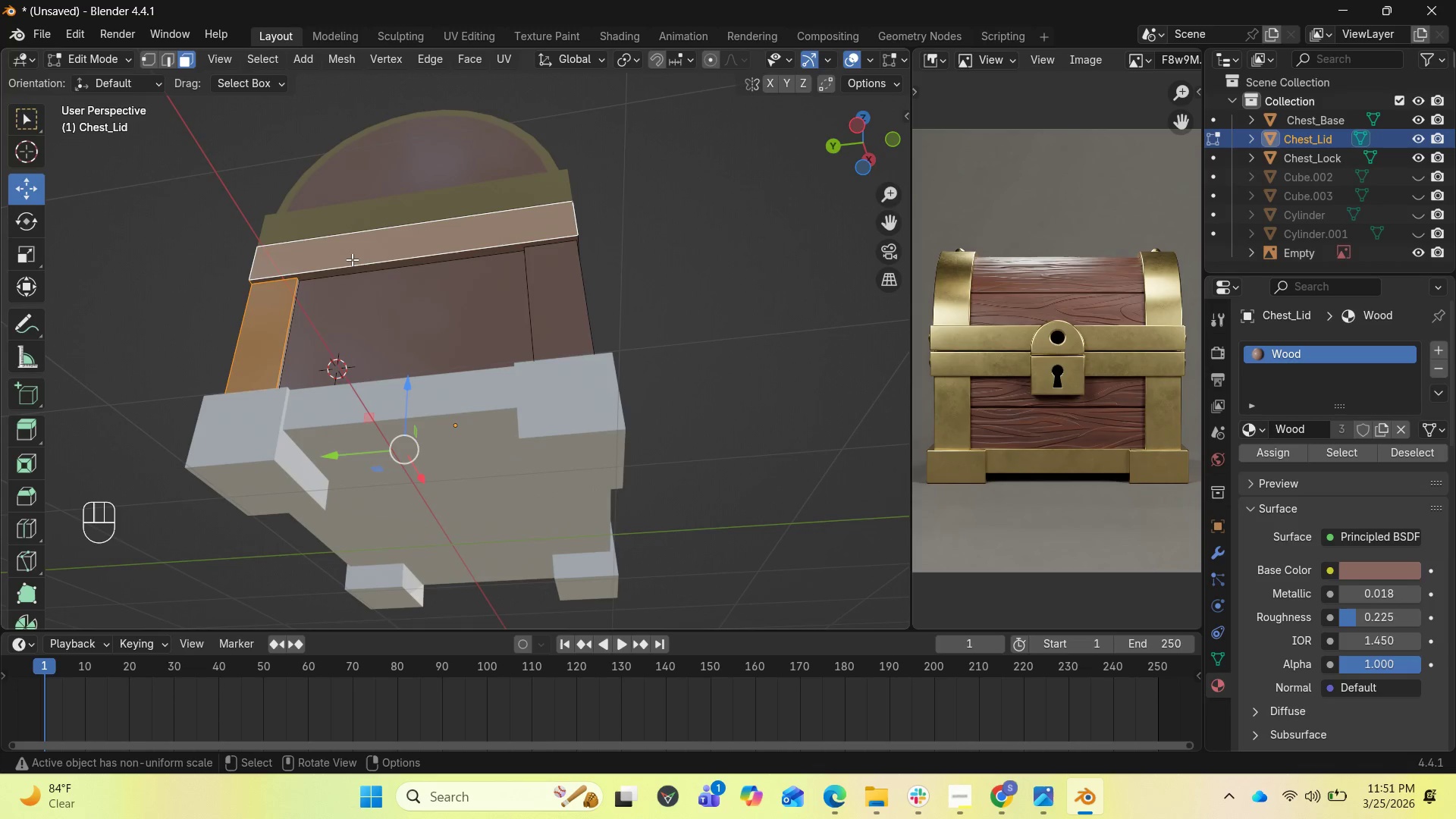 
hold_key(key=ShiftLeft, duration=5.67)
left_click([352, 271])
 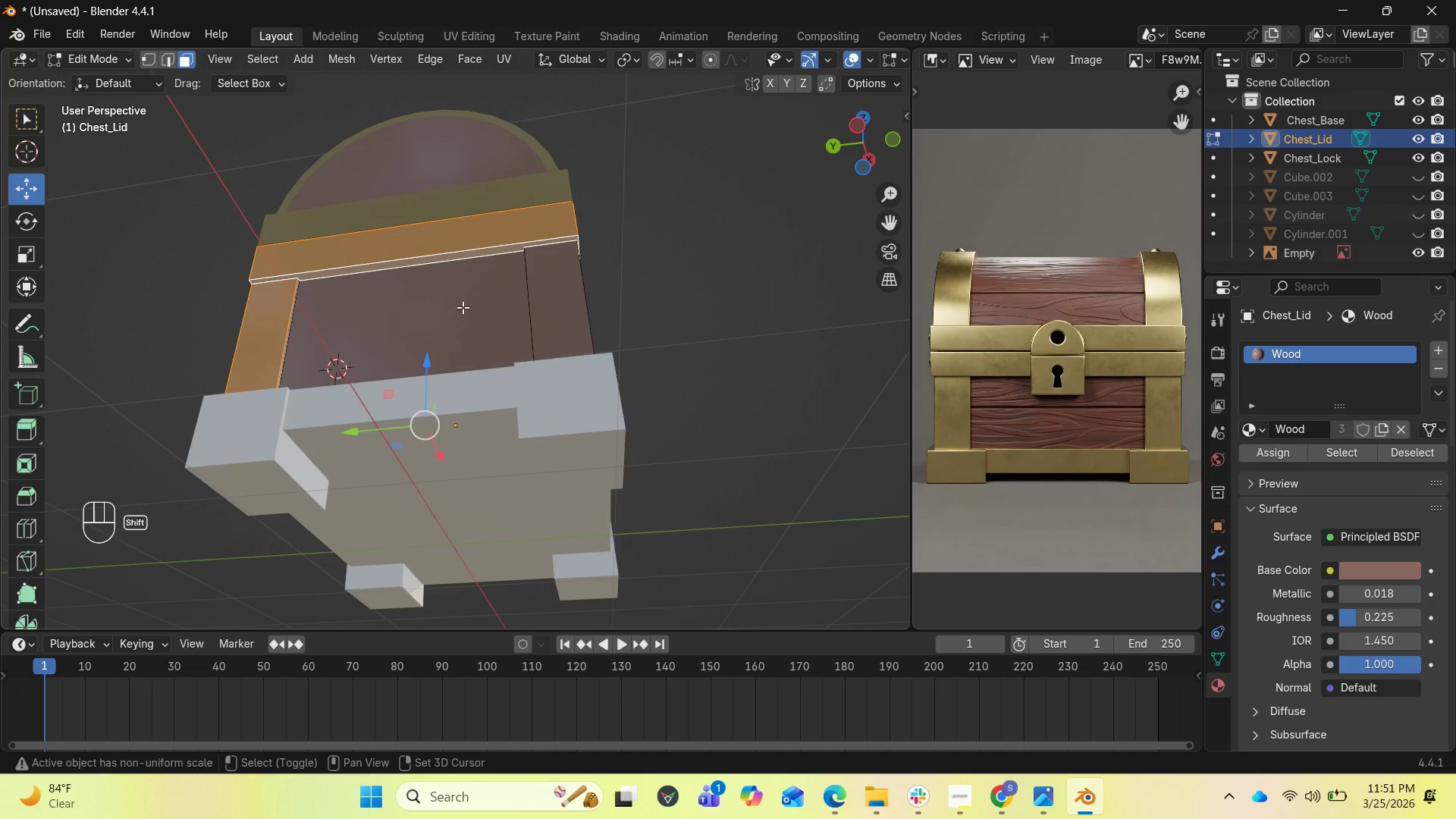 
left_click([557, 311])
 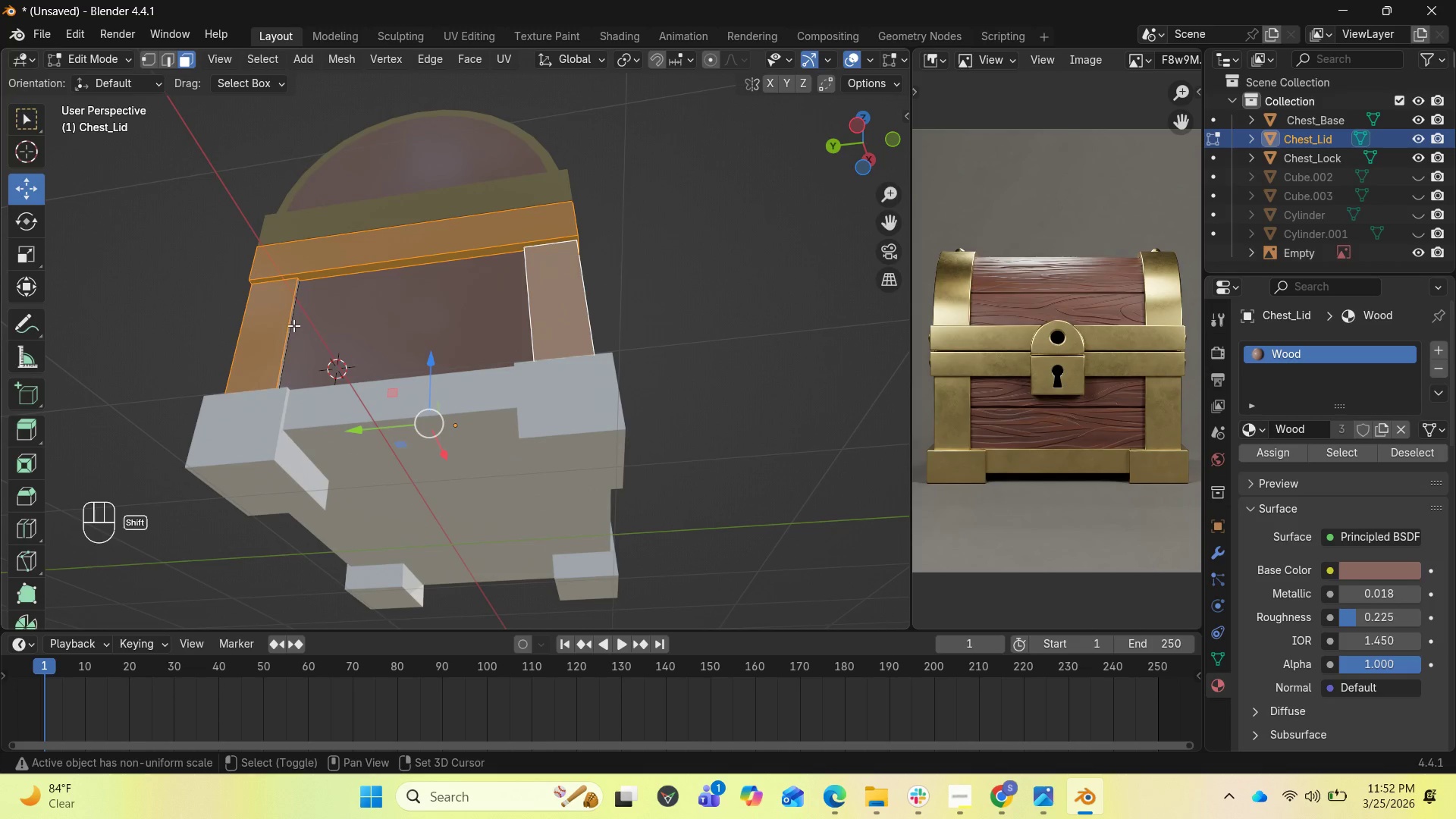 
left_click([291, 325])
 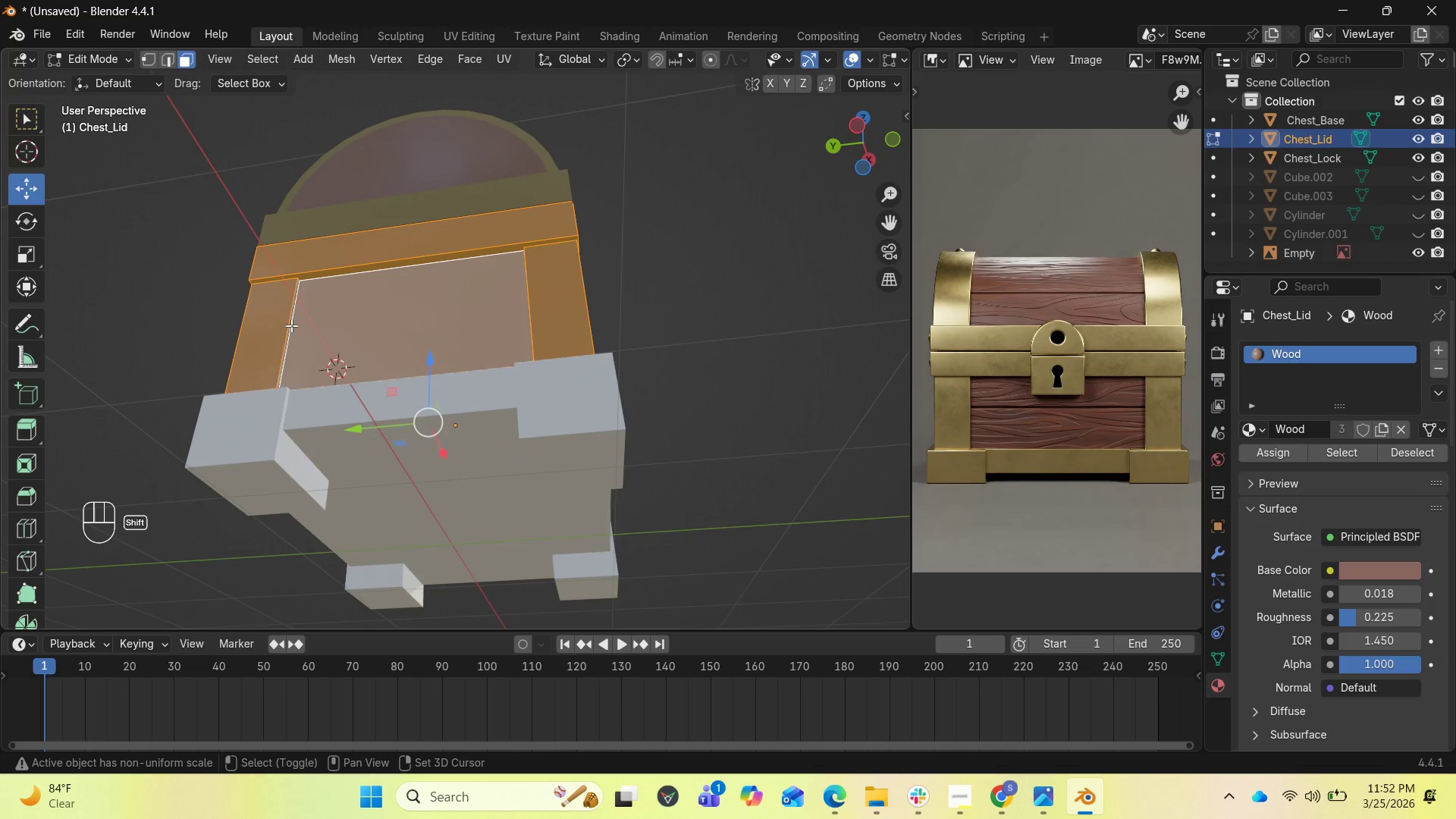 
left_click([291, 325])
 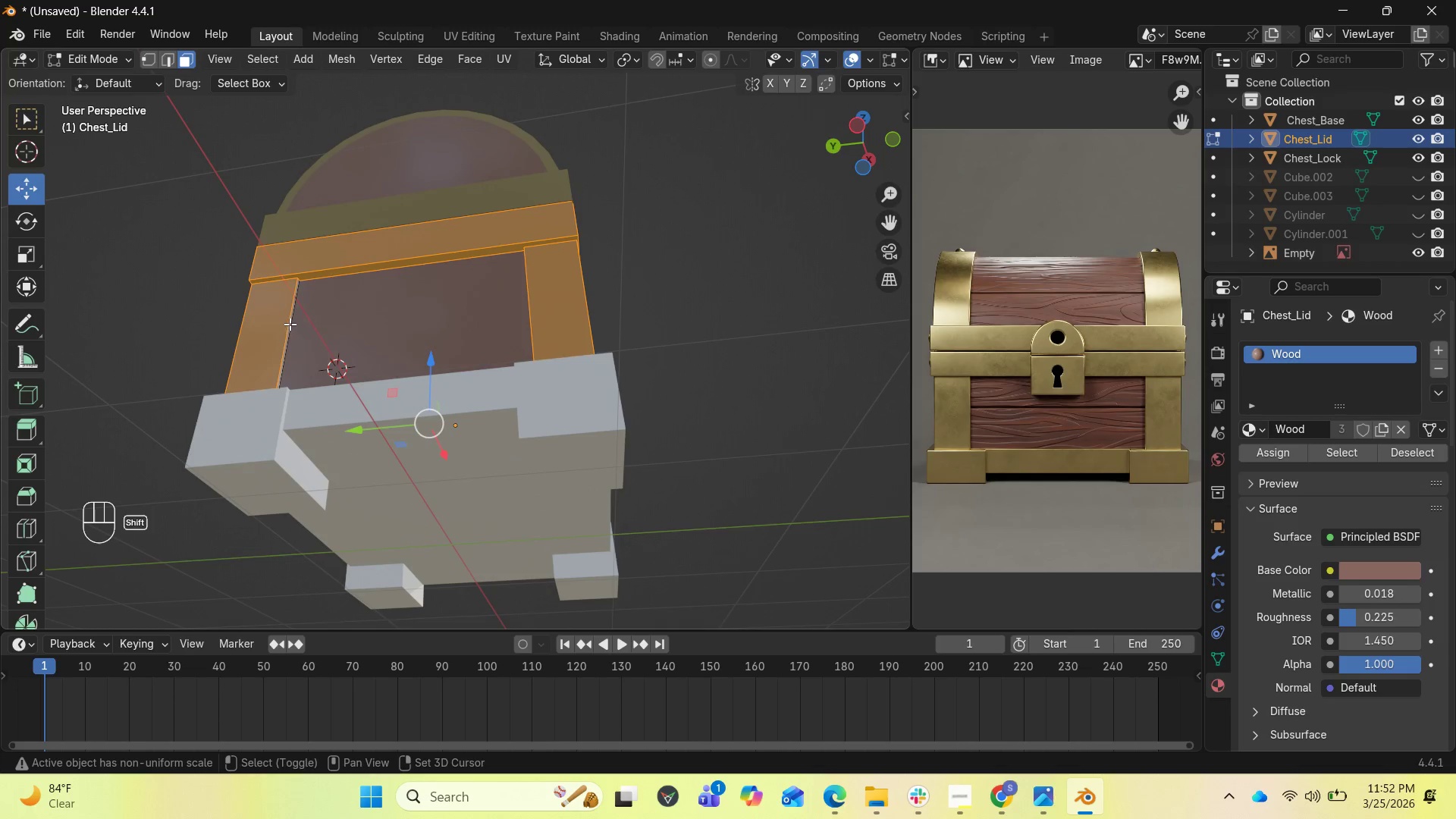 
left_click([290, 323])
 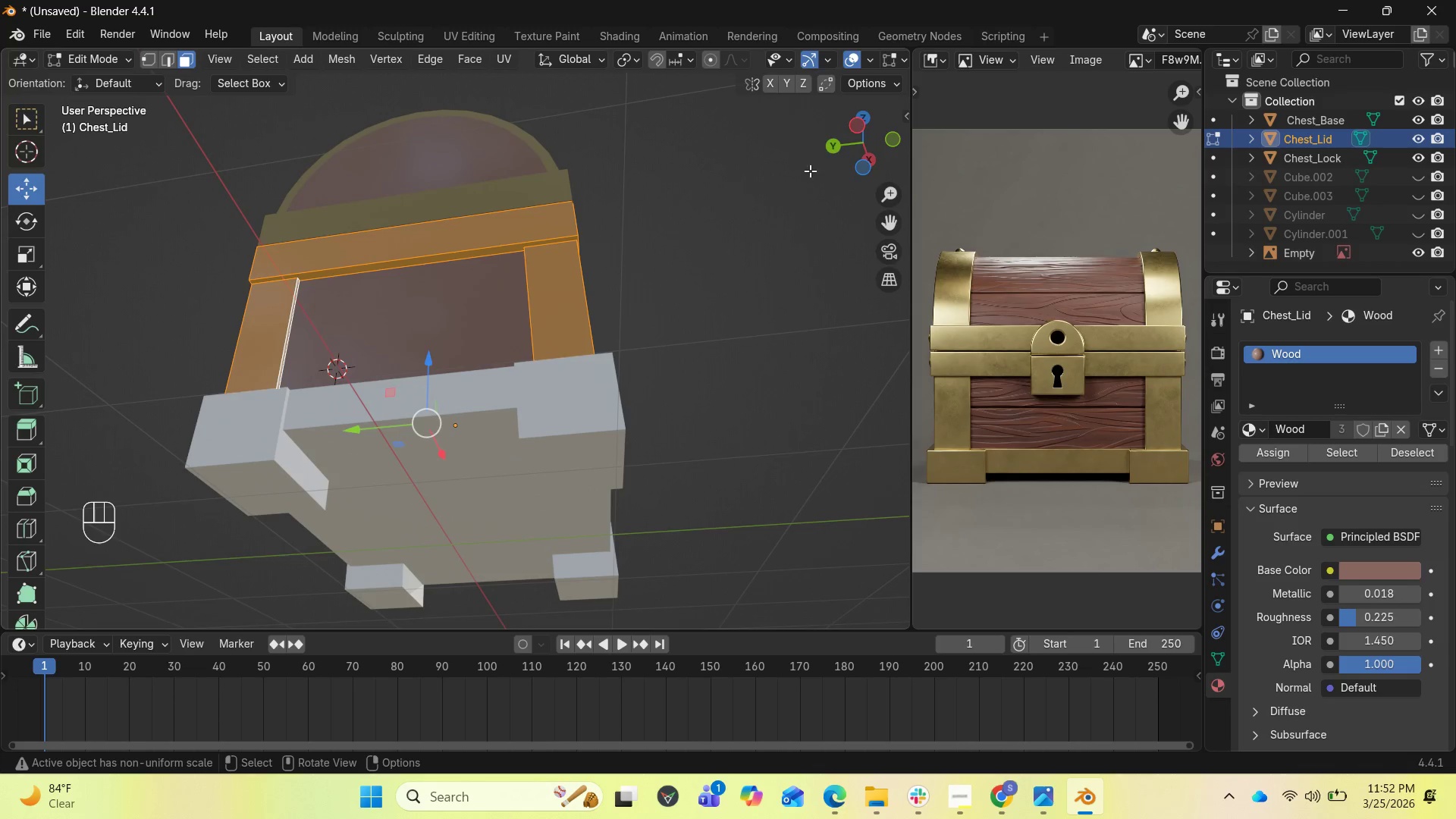 
left_click_drag(start_coordinate=[857, 144], to_coordinate=[77, 158])
 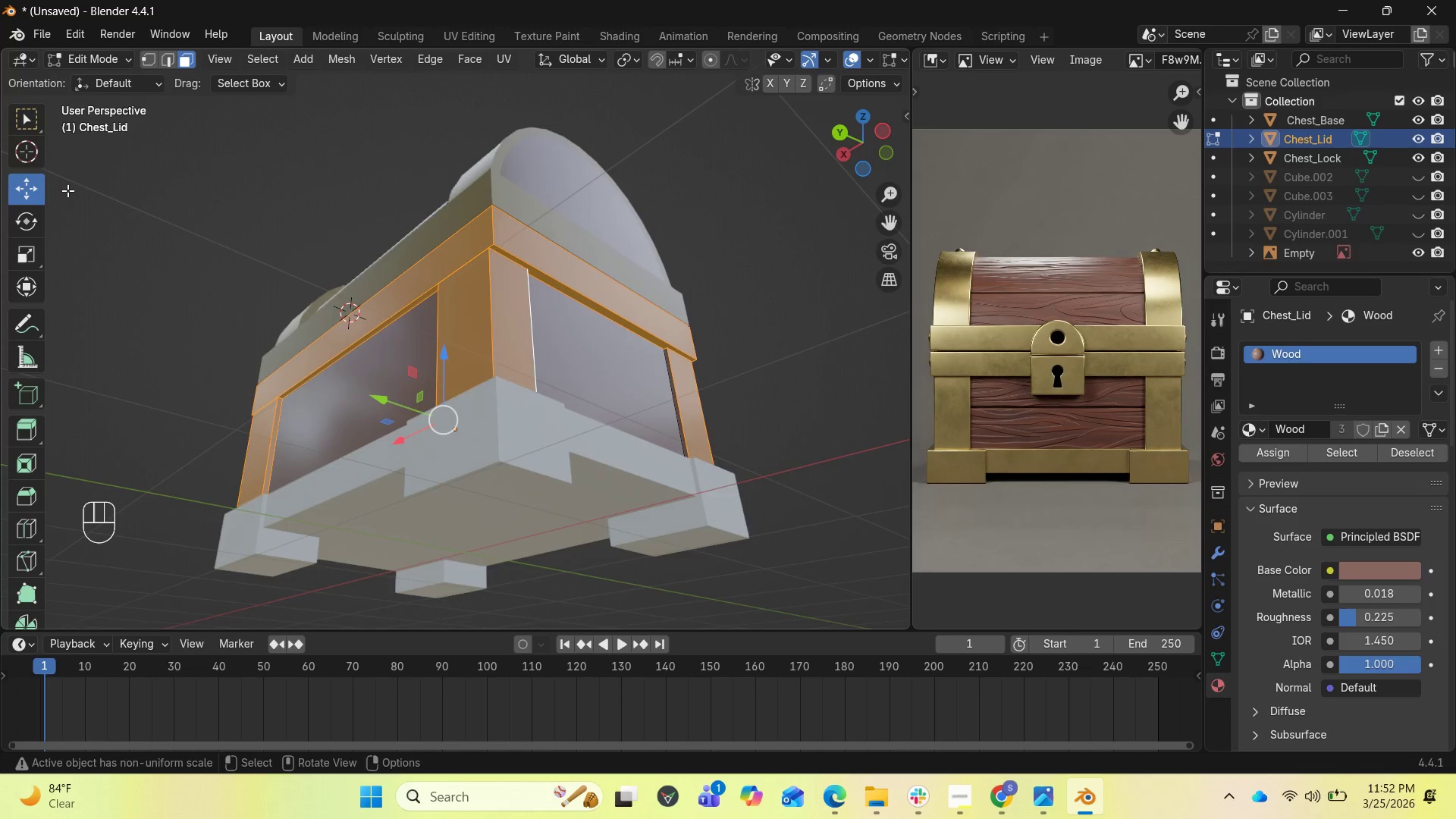 
hold_key(key=ShiftLeft, duration=3.53)
left_click([682, 425])
 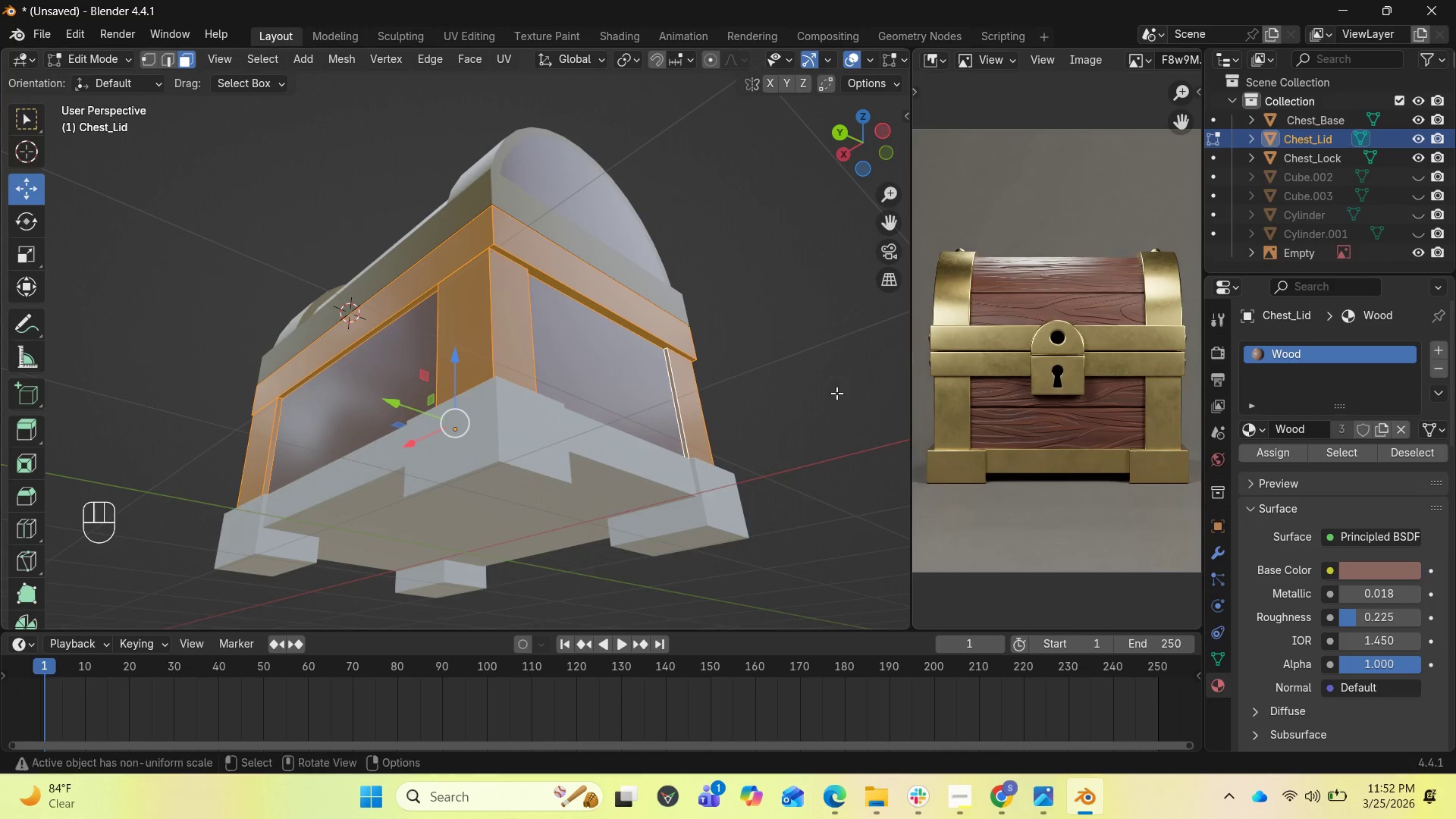 
left_click_drag(start_coordinate=[871, 143], to_coordinate=[467, 184])
 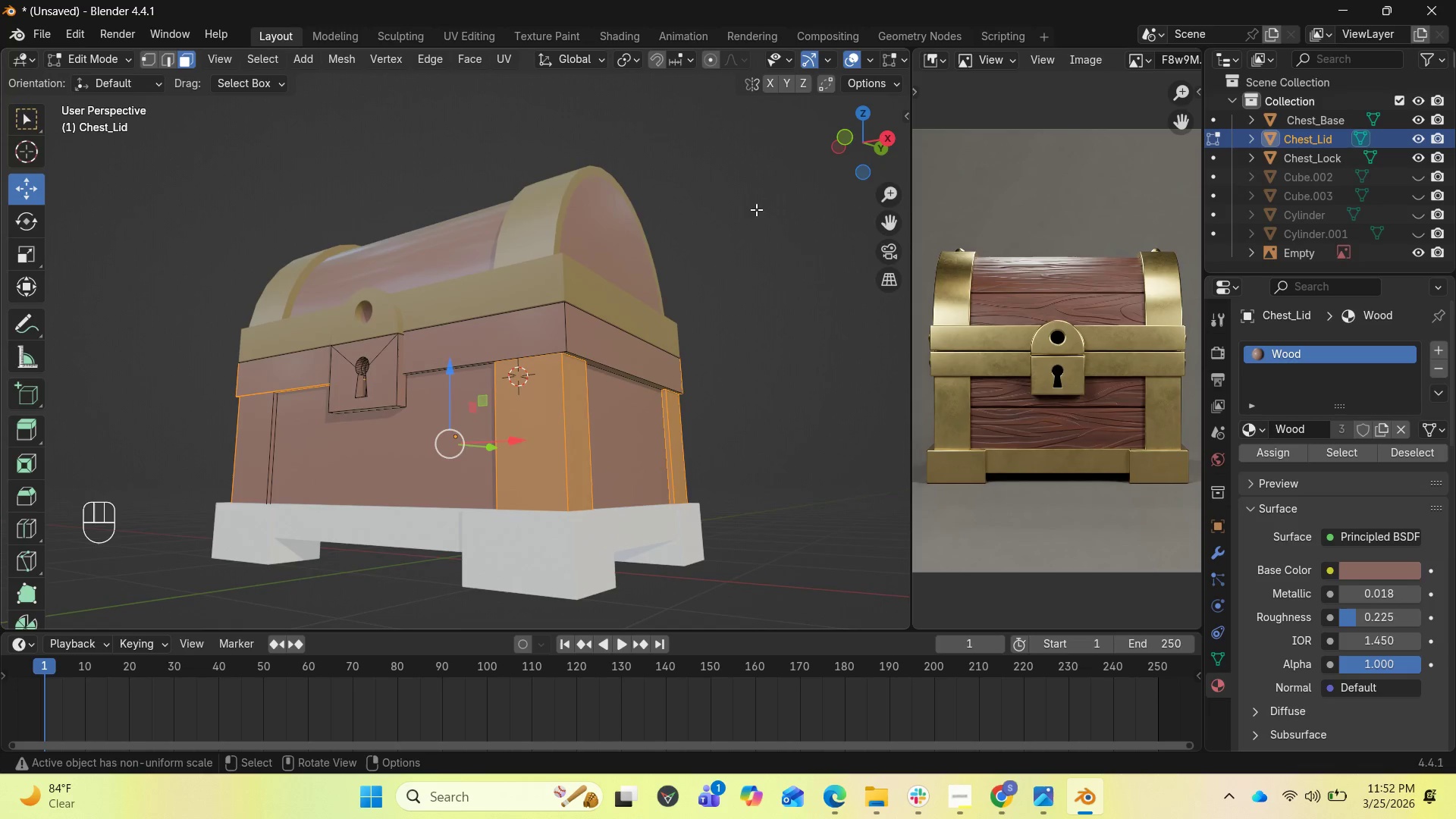 
hold_key(key=ShiftLeft, duration=7.22)
left_click([250, 435])
 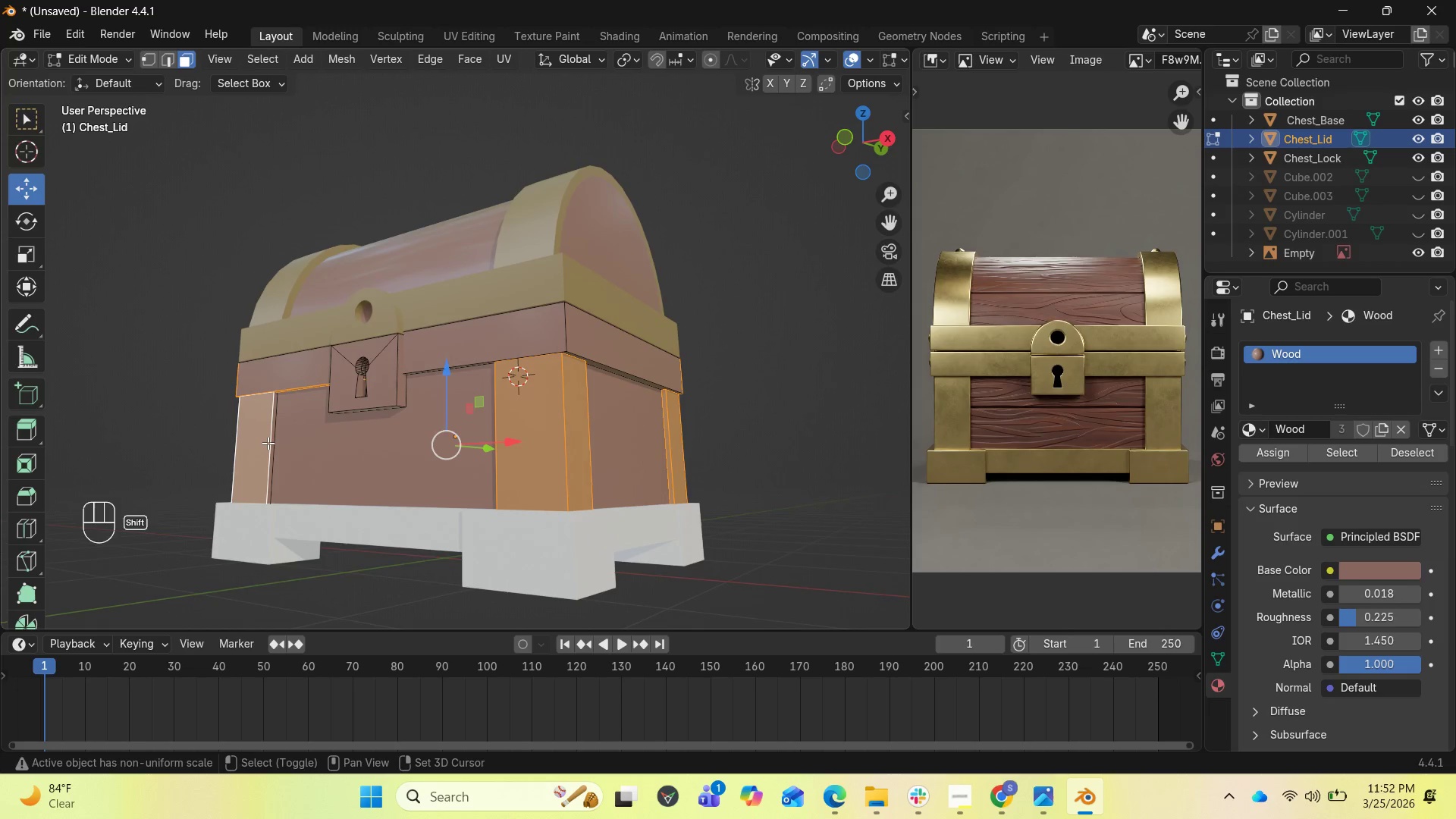 
left_click([270, 444])
 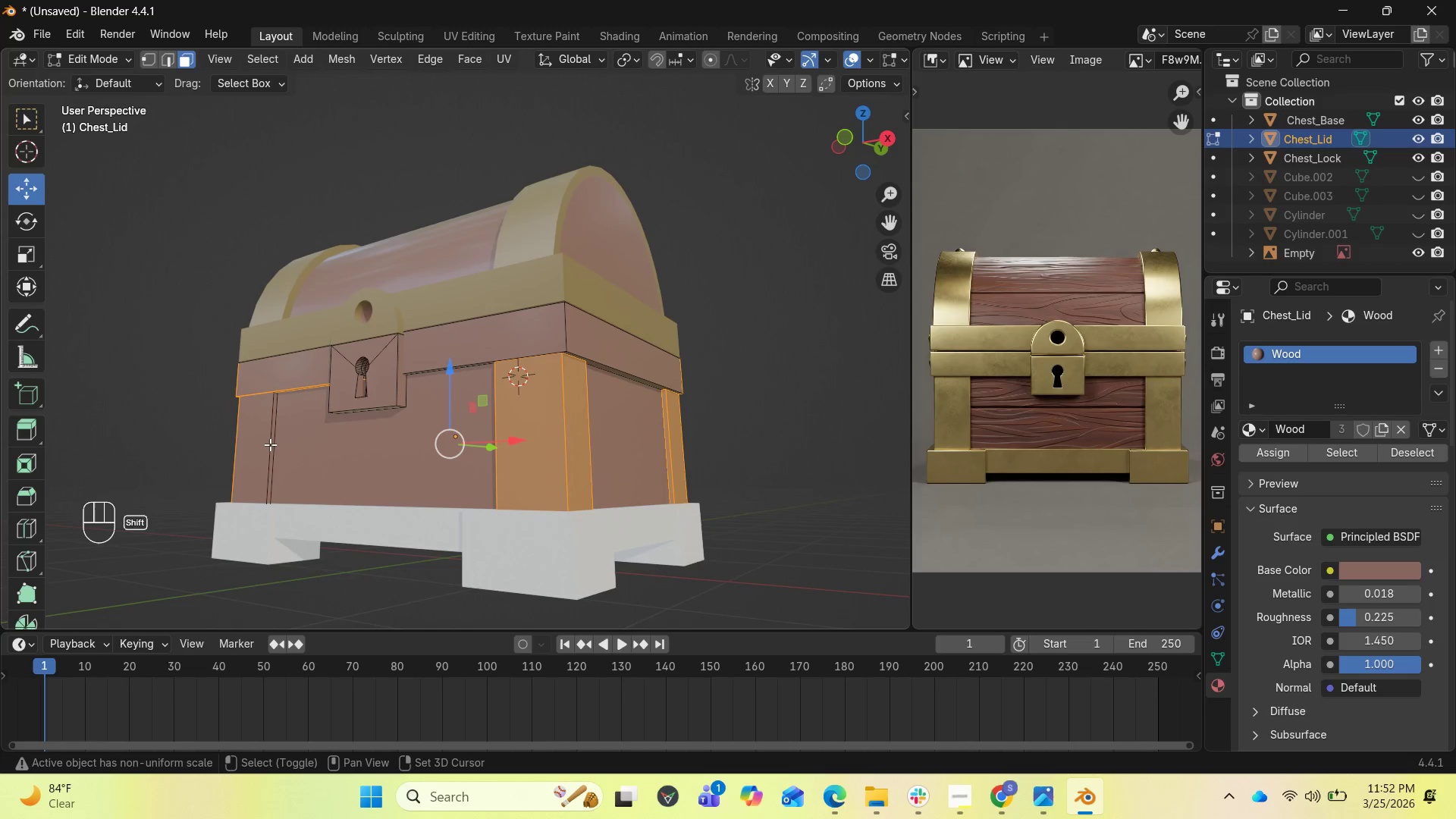 
left_click([271, 445])
 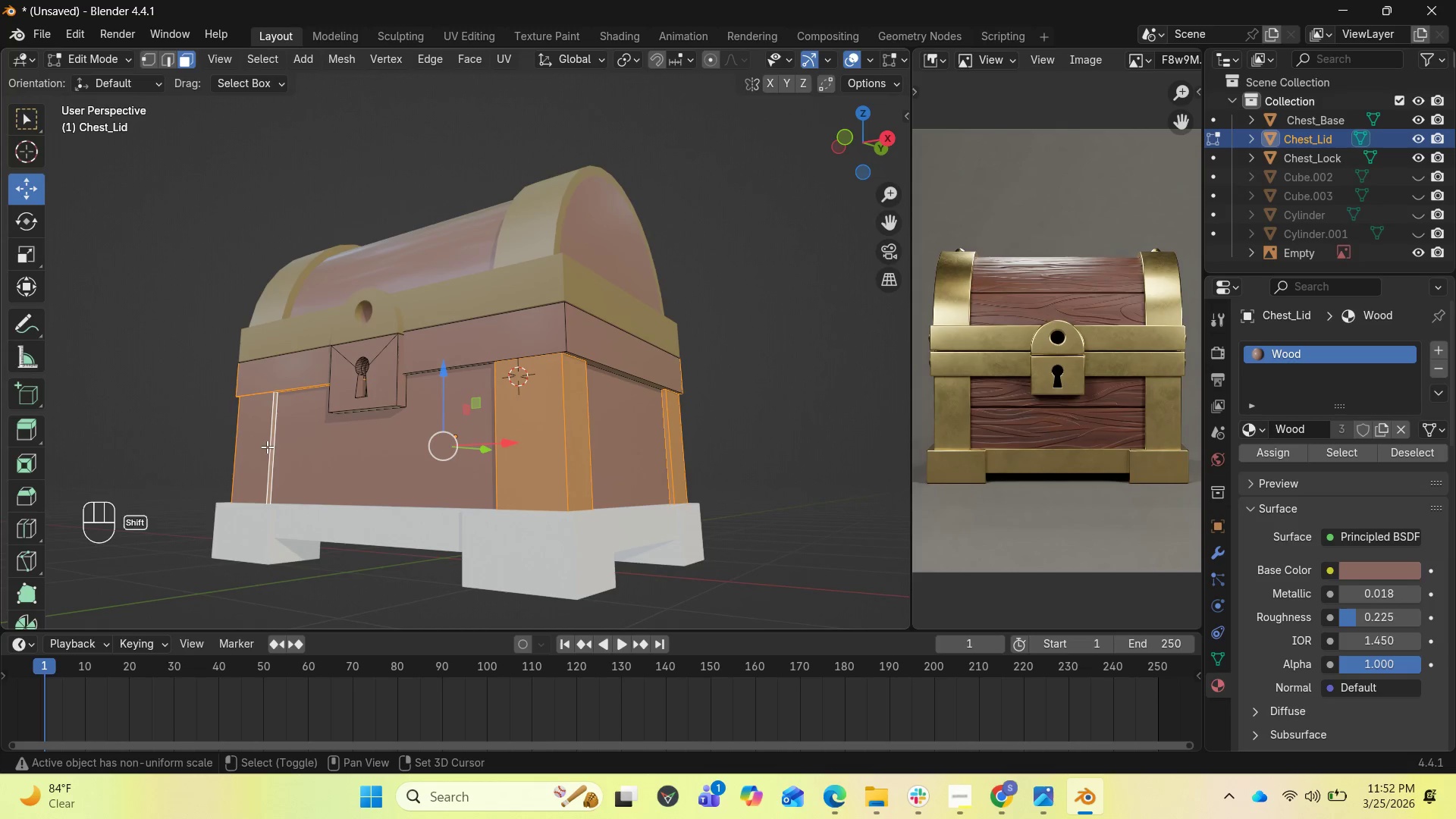 
left_click([258, 443])
 